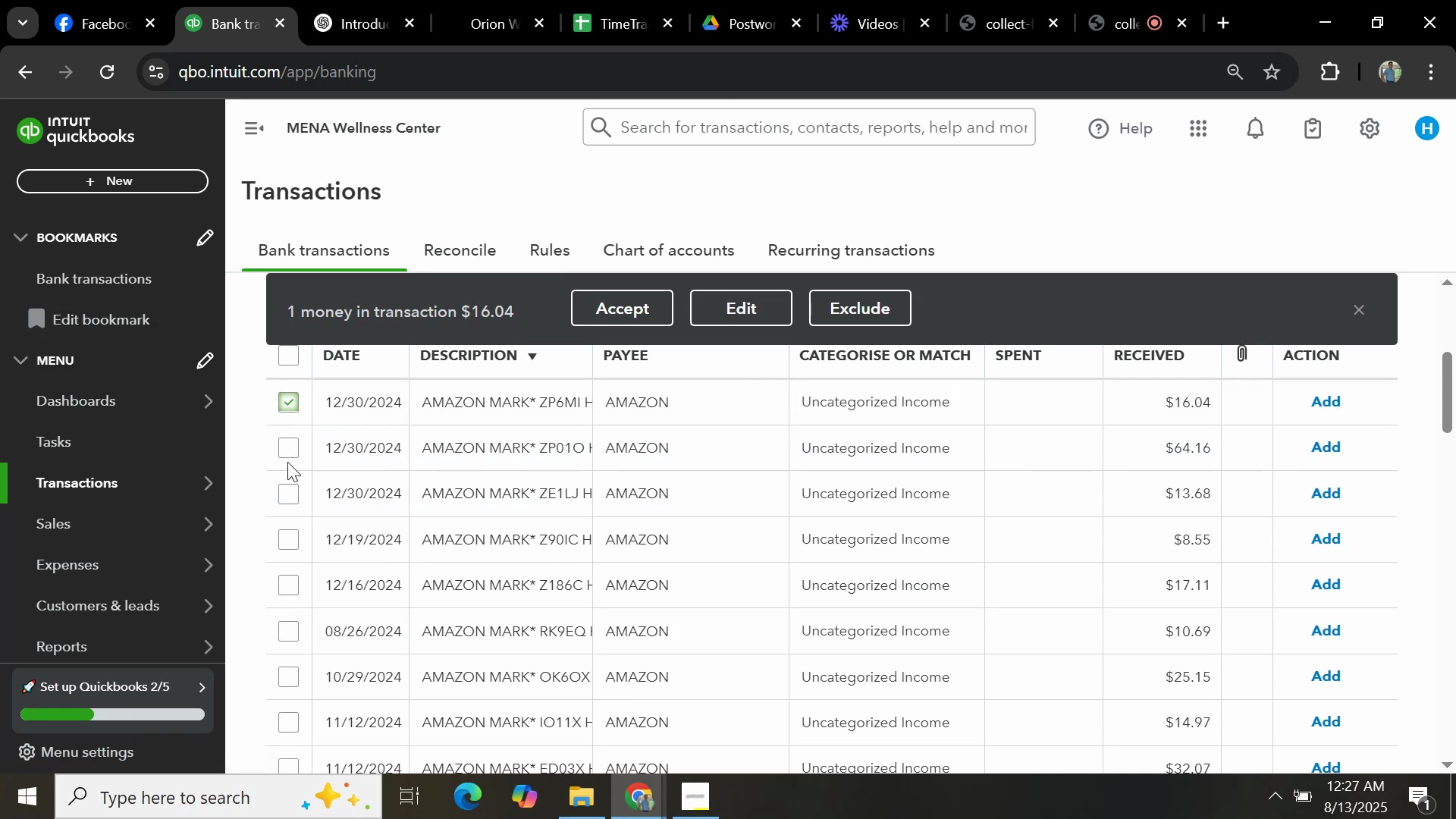 
left_click([288, 447])
 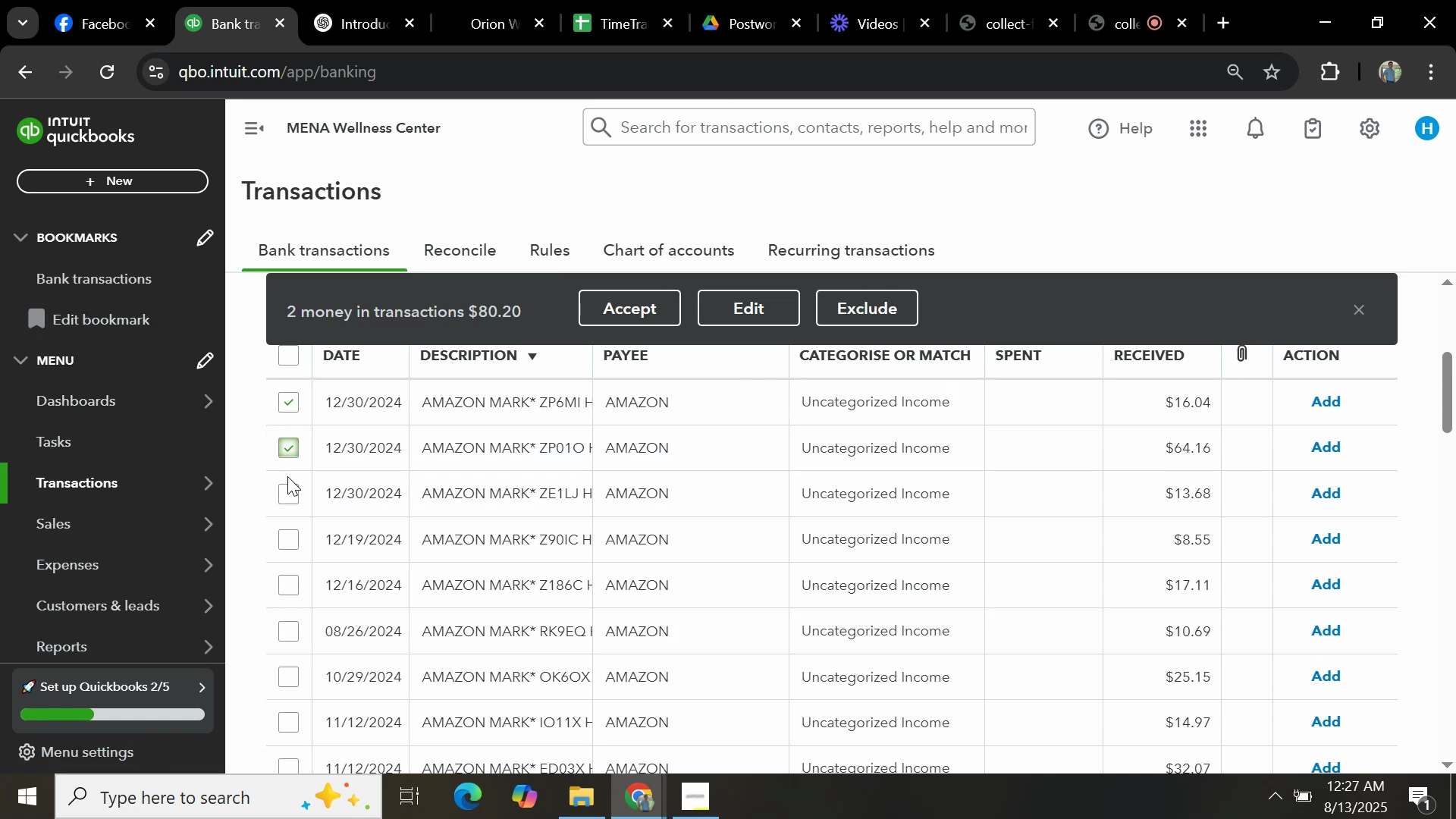 
left_click([287, 489])
 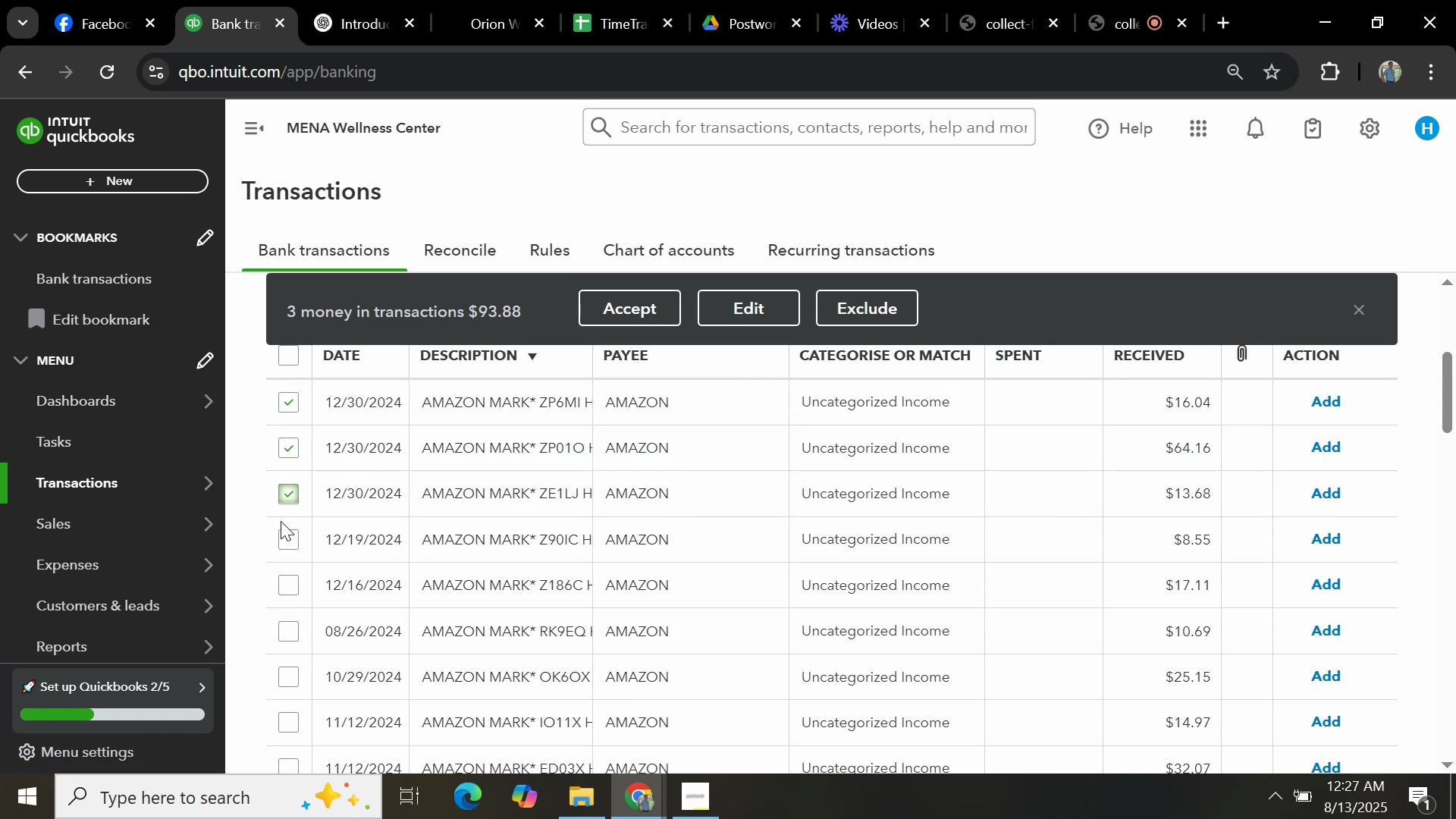 
left_click([281, 538])
 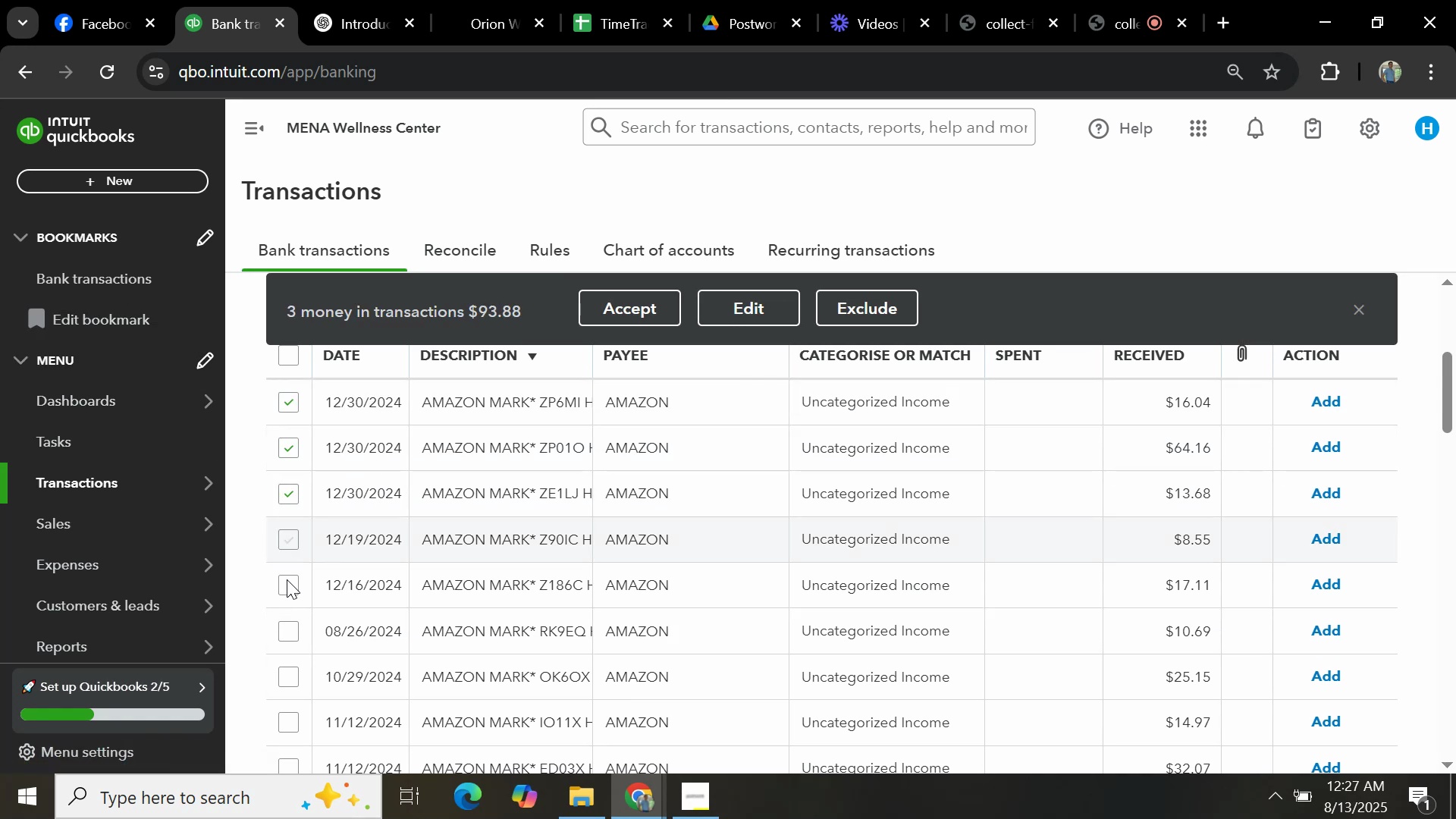 
left_click([287, 585])
 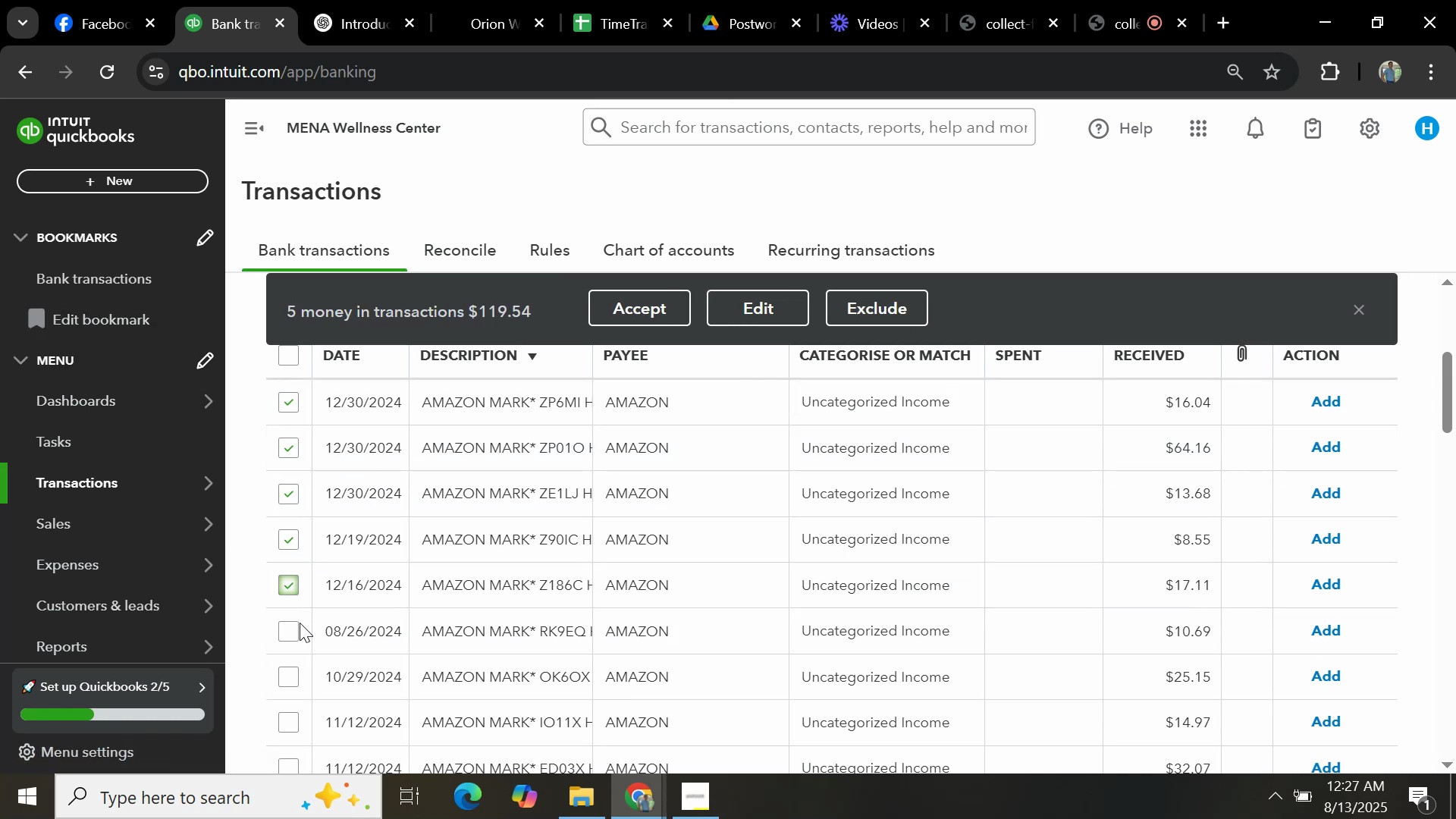 
left_click([299, 627])
 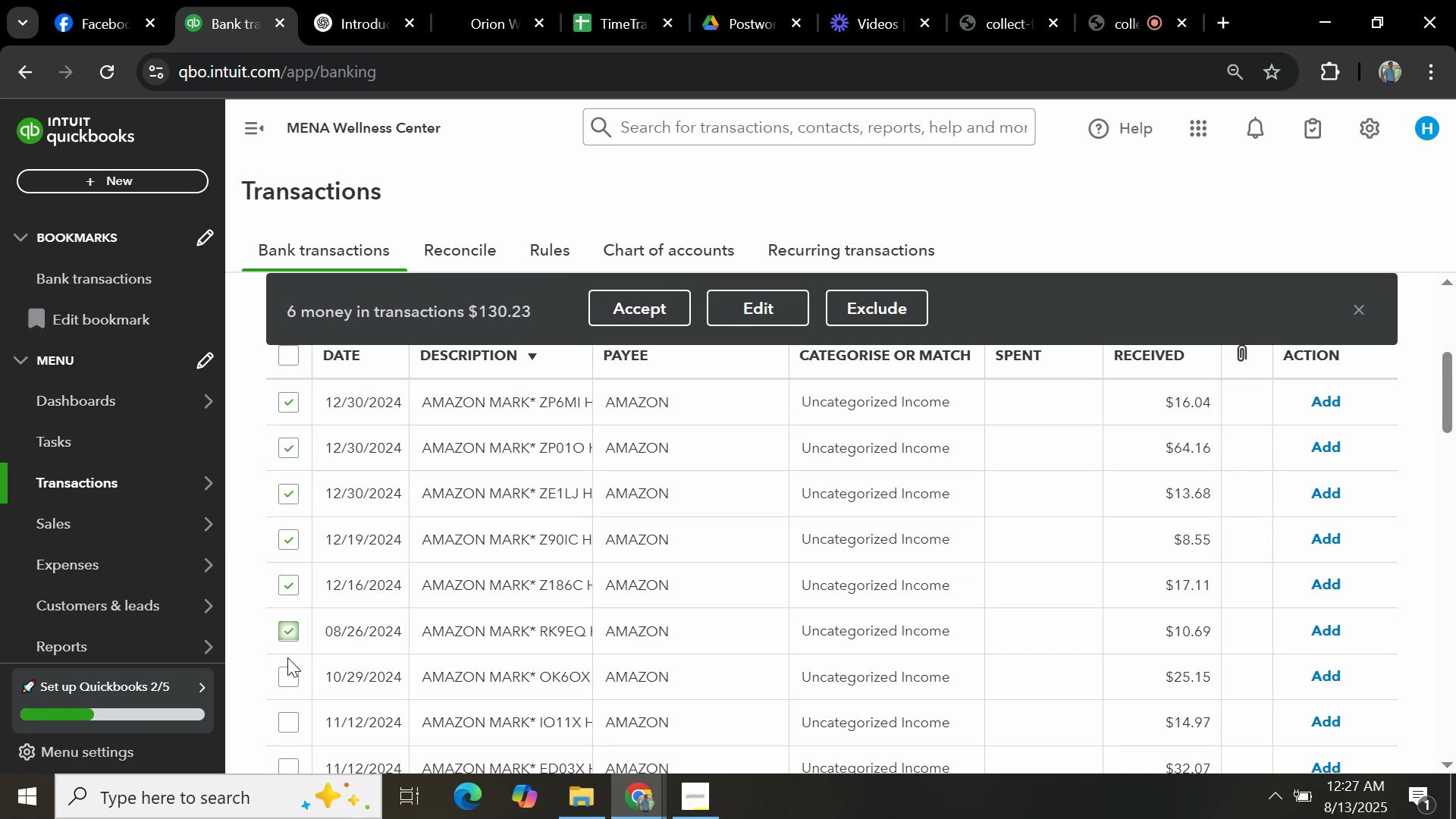 
left_click([285, 671])
 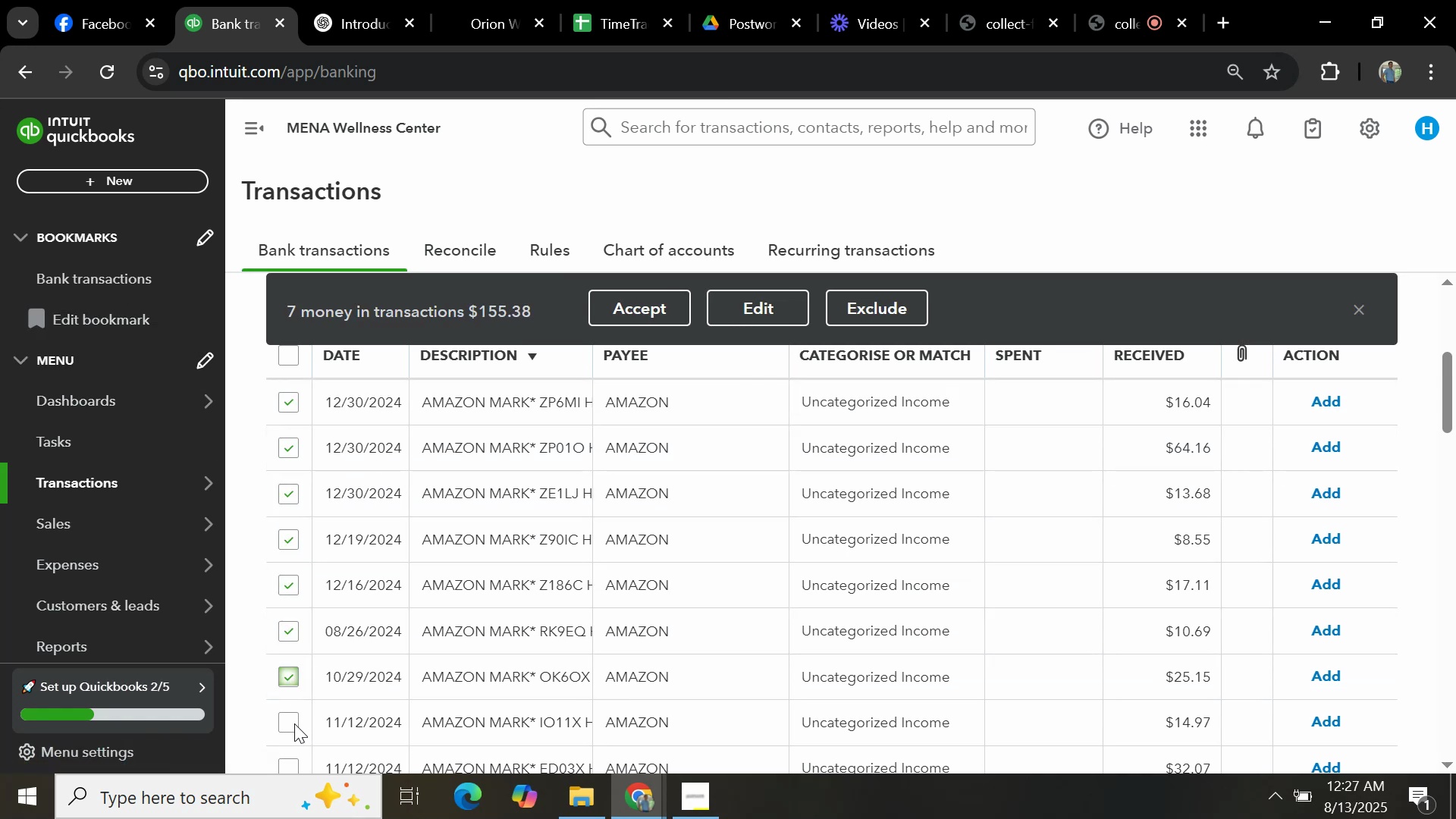 
scroll: coordinate [343, 593], scroll_direction: down, amount: 1.0
 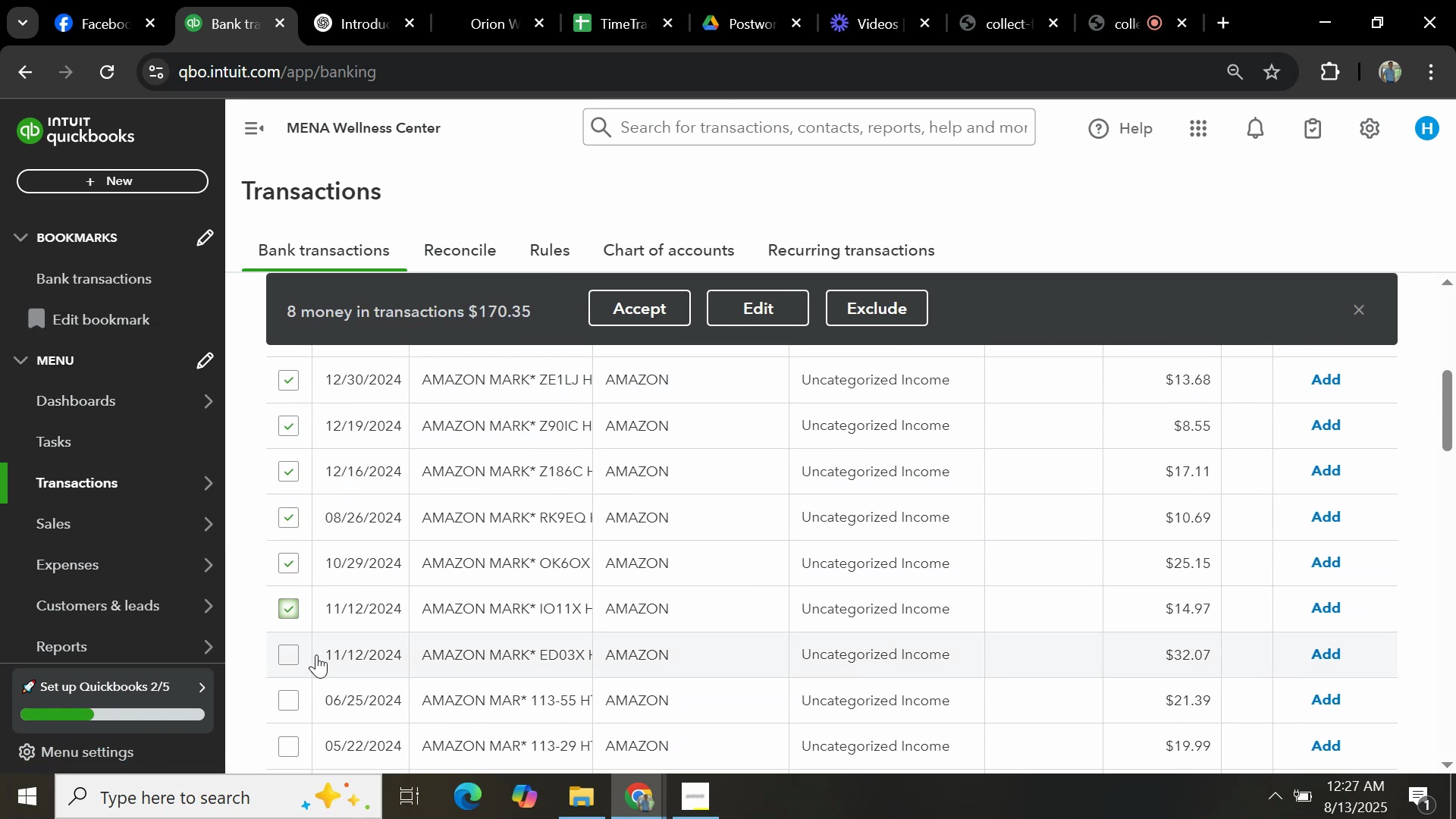 
left_click([290, 654])
 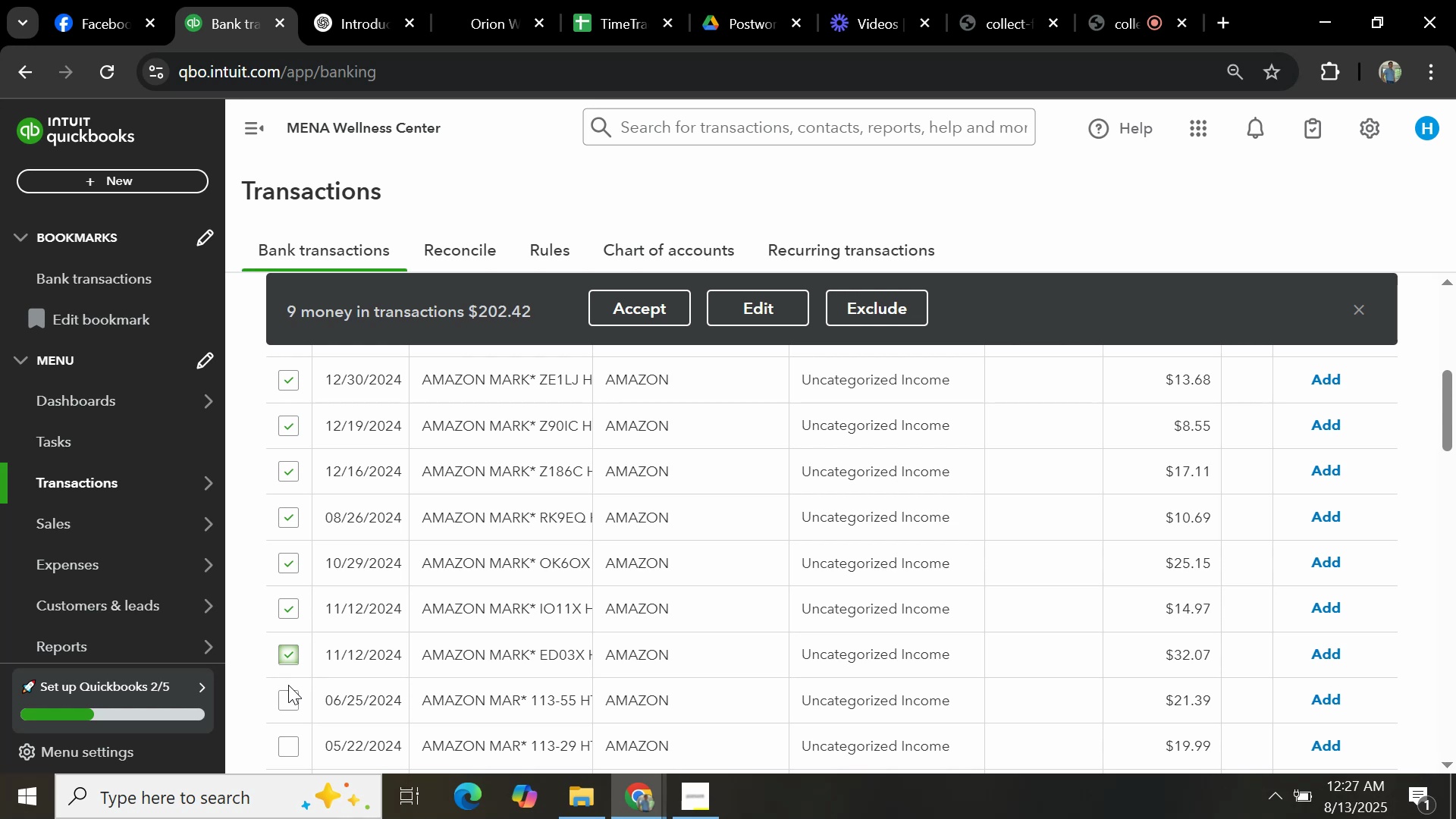 
left_click([288, 689])
 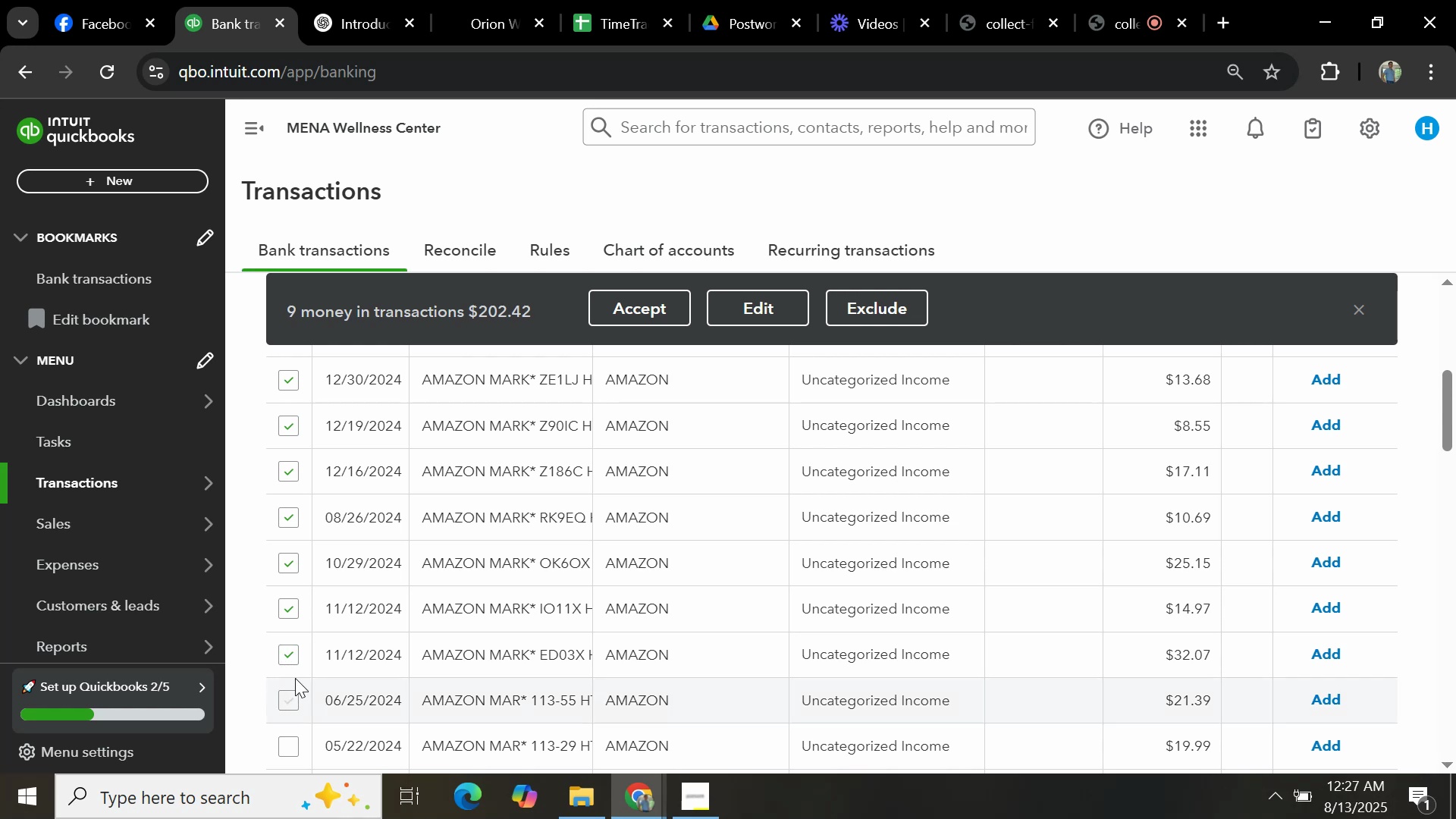 
scroll: coordinate [337, 533], scroll_direction: down, amount: 2.0
 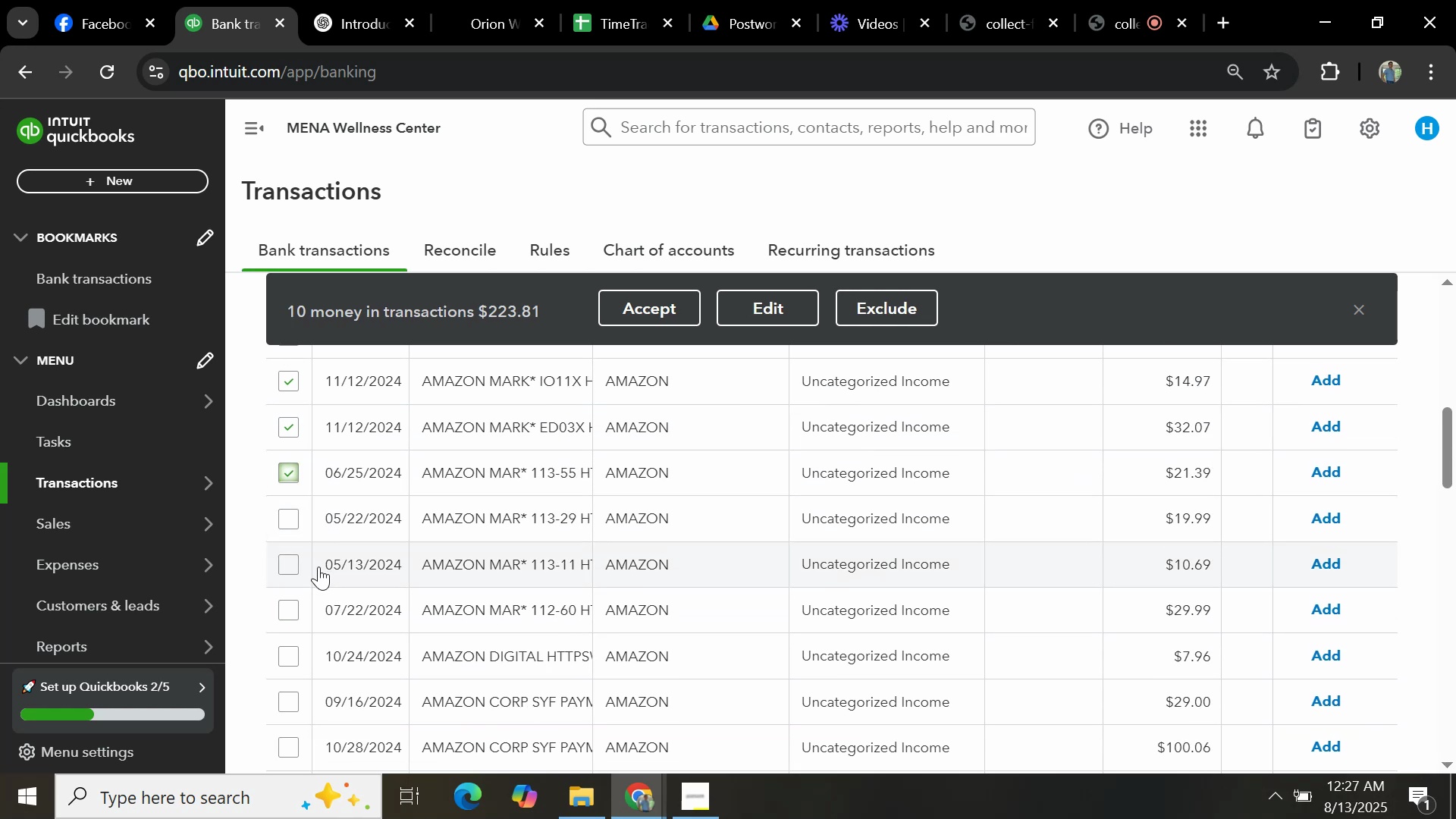 
left_click([297, 560])
 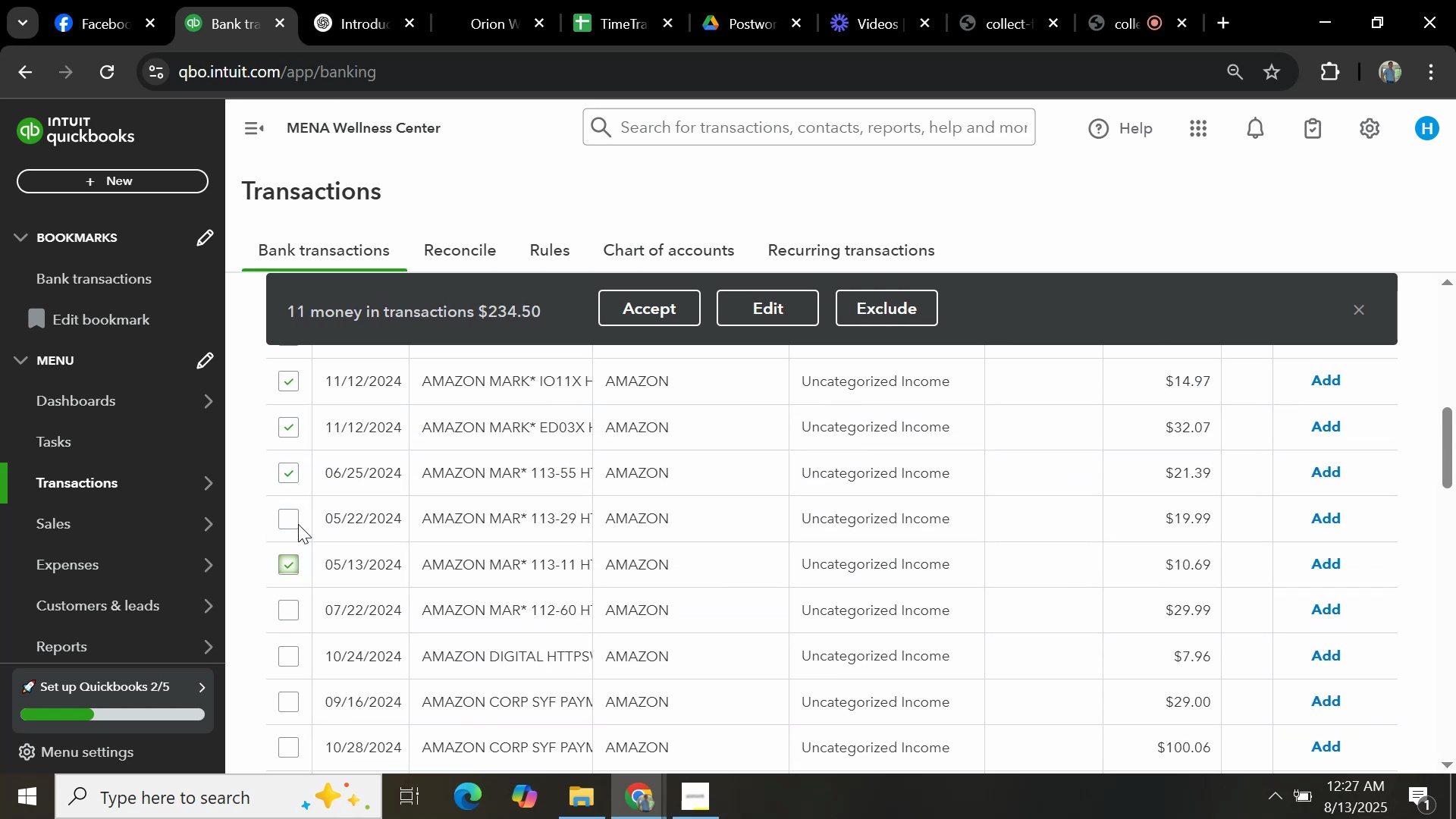 
left_click([290, 518])
 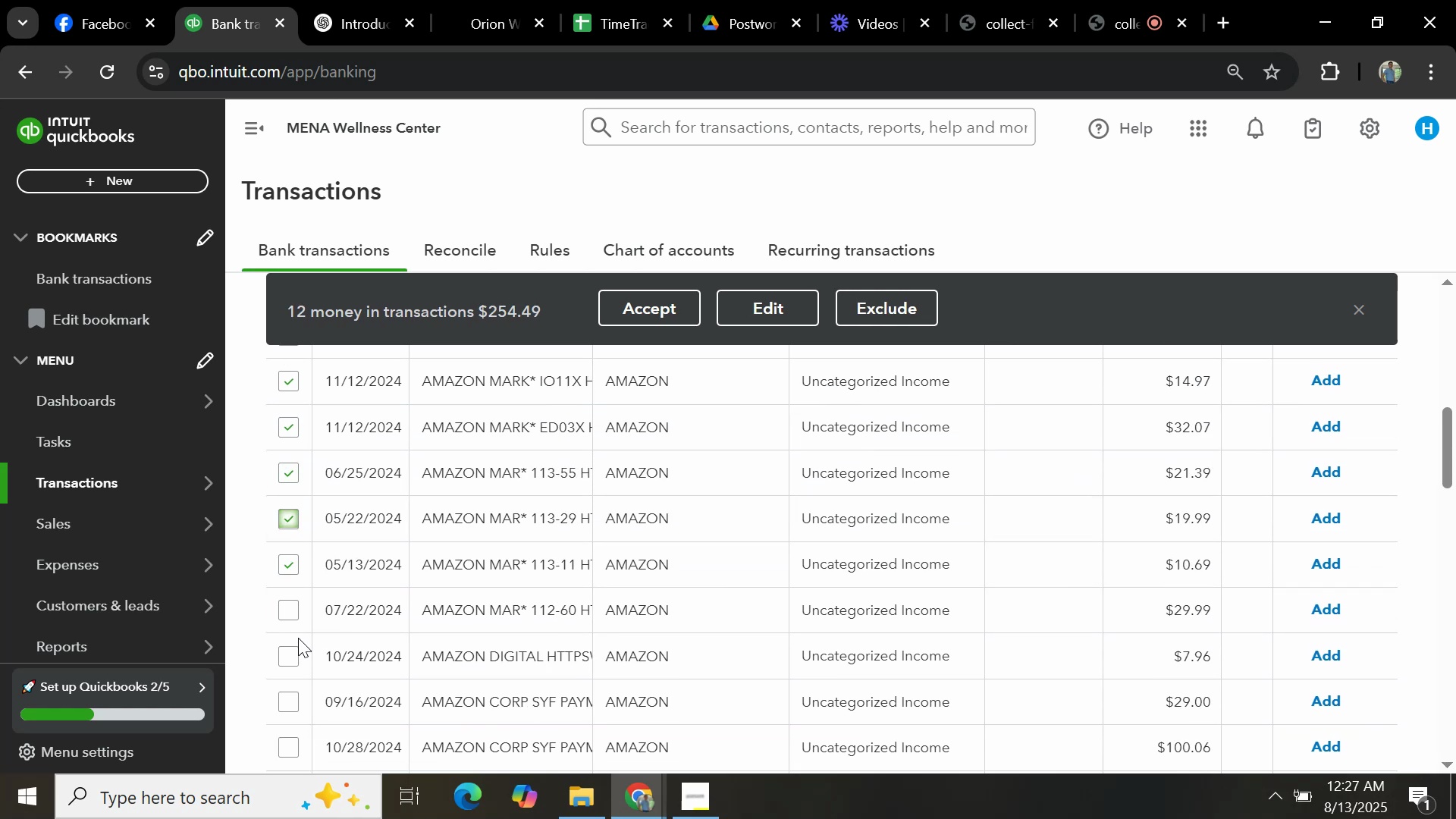 
left_click([291, 608])
 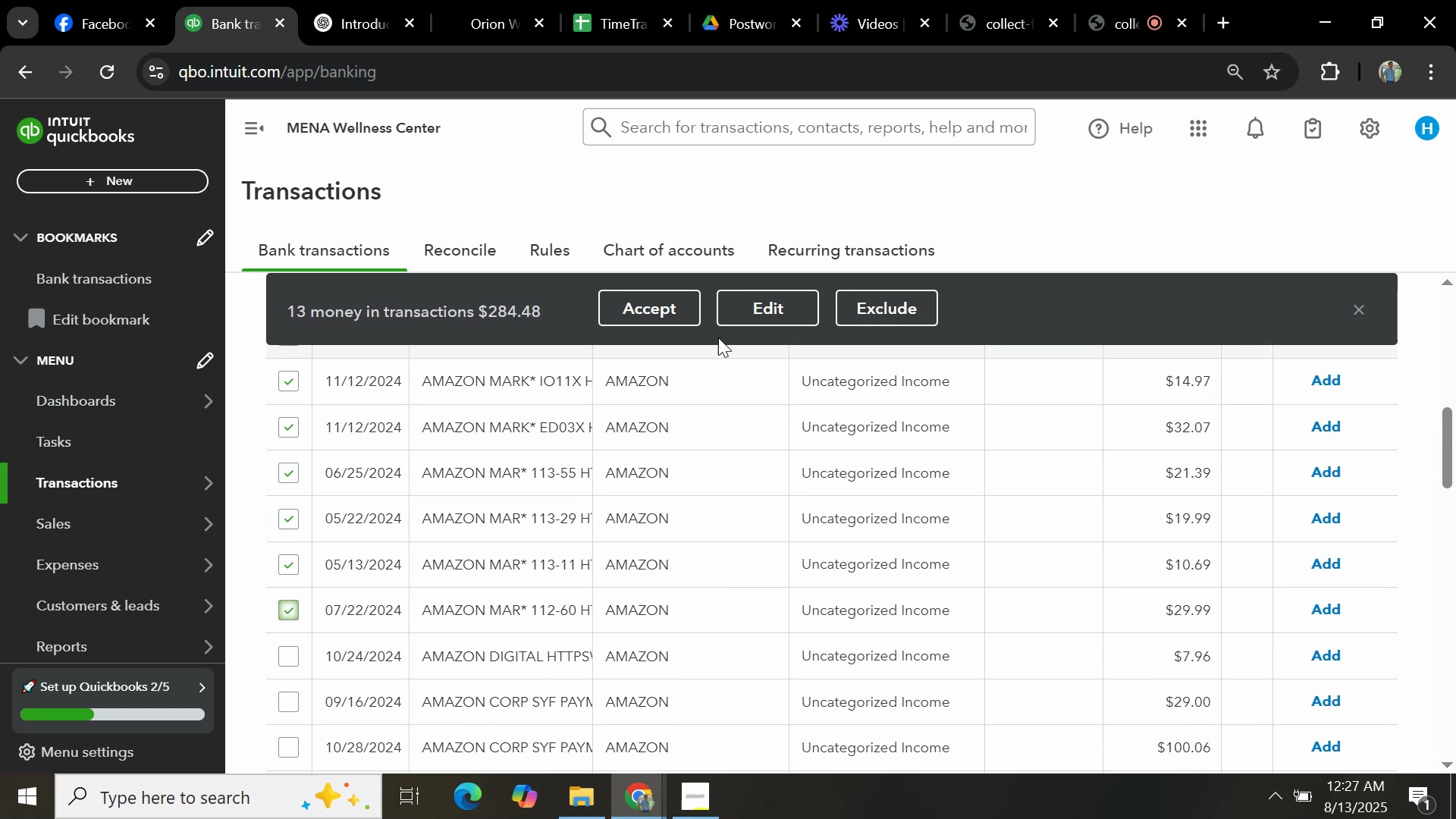 
left_click([789, 309])
 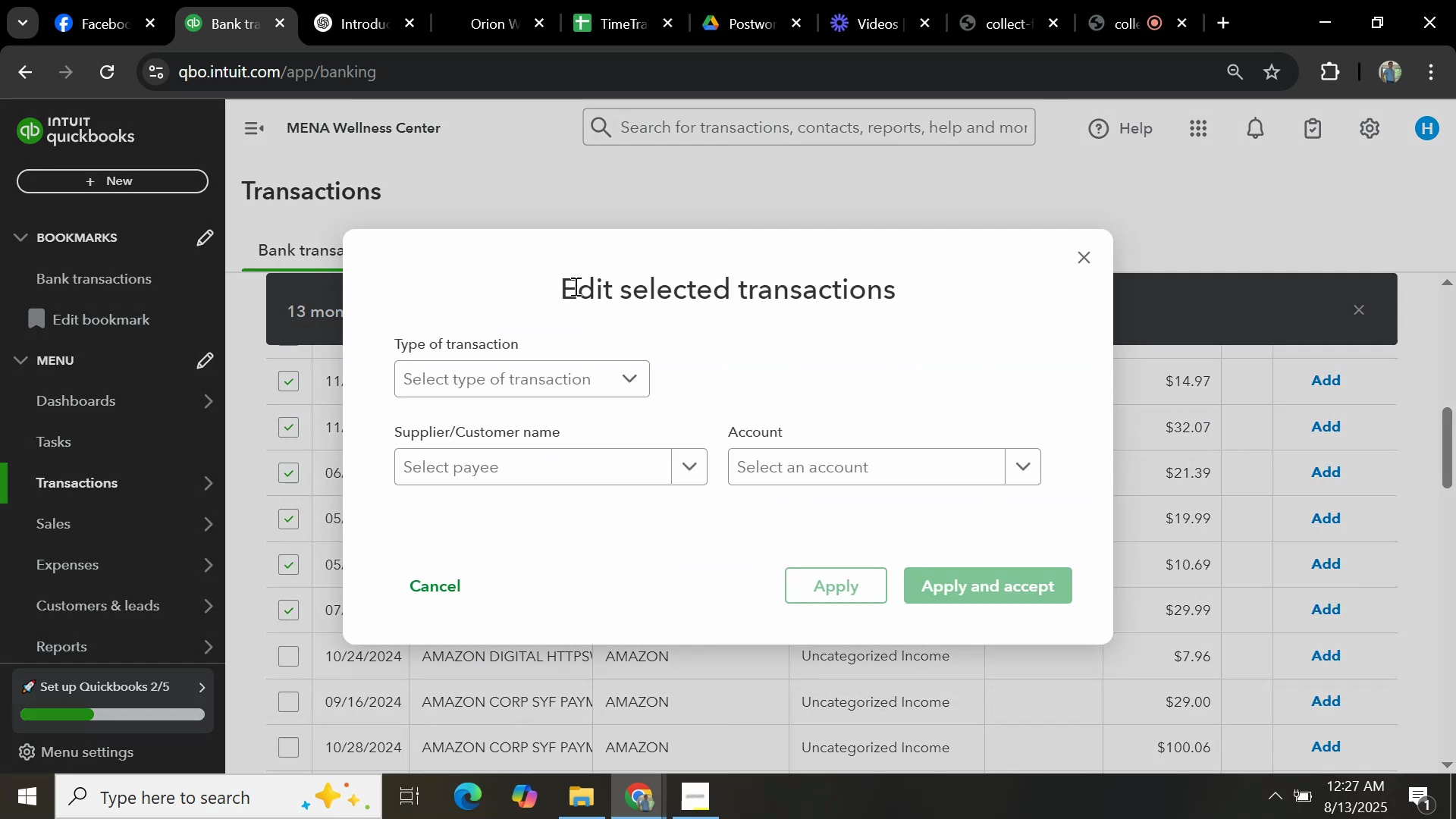 
left_click([529, 372])
 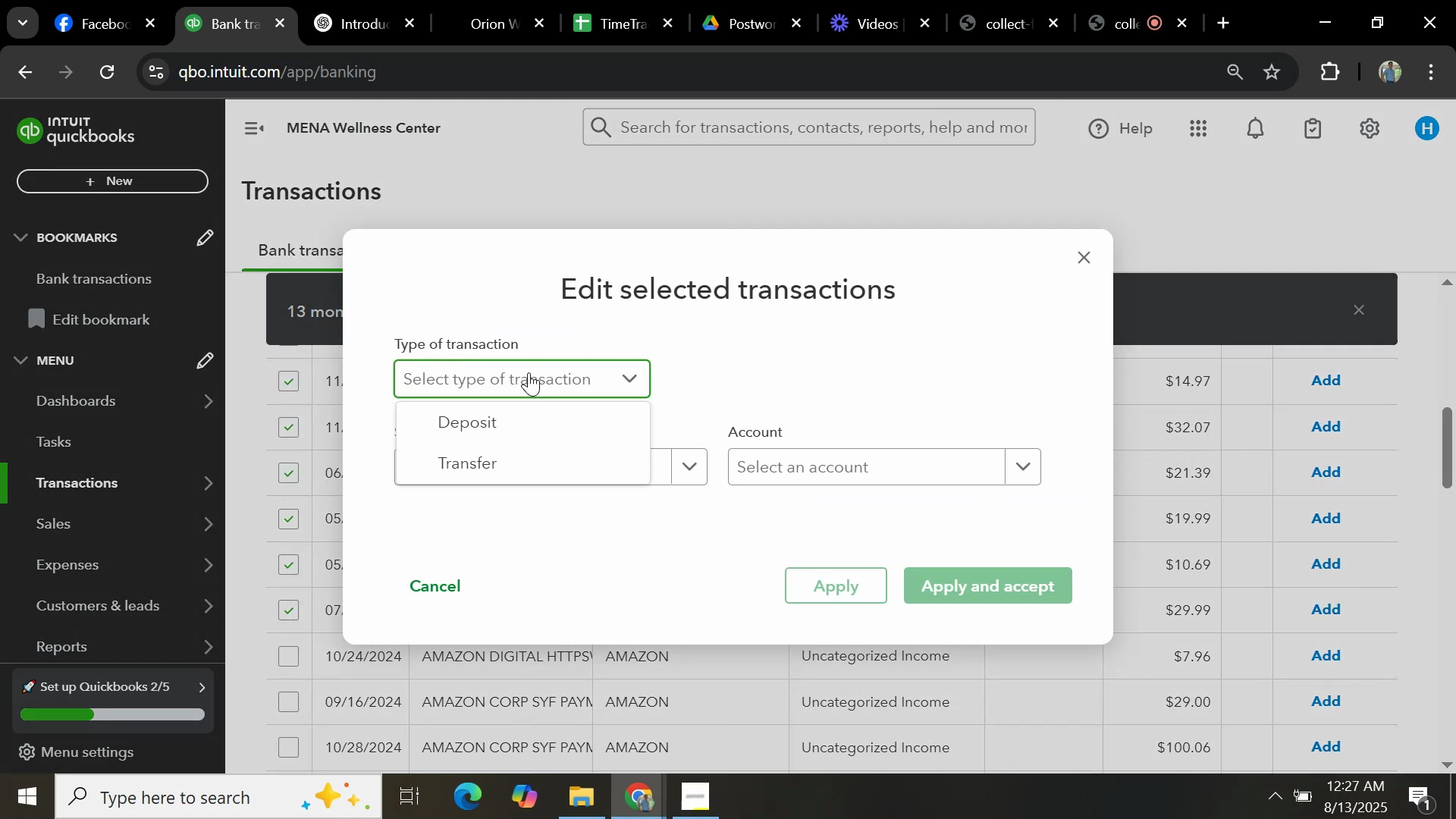 
left_click([503, 413])
 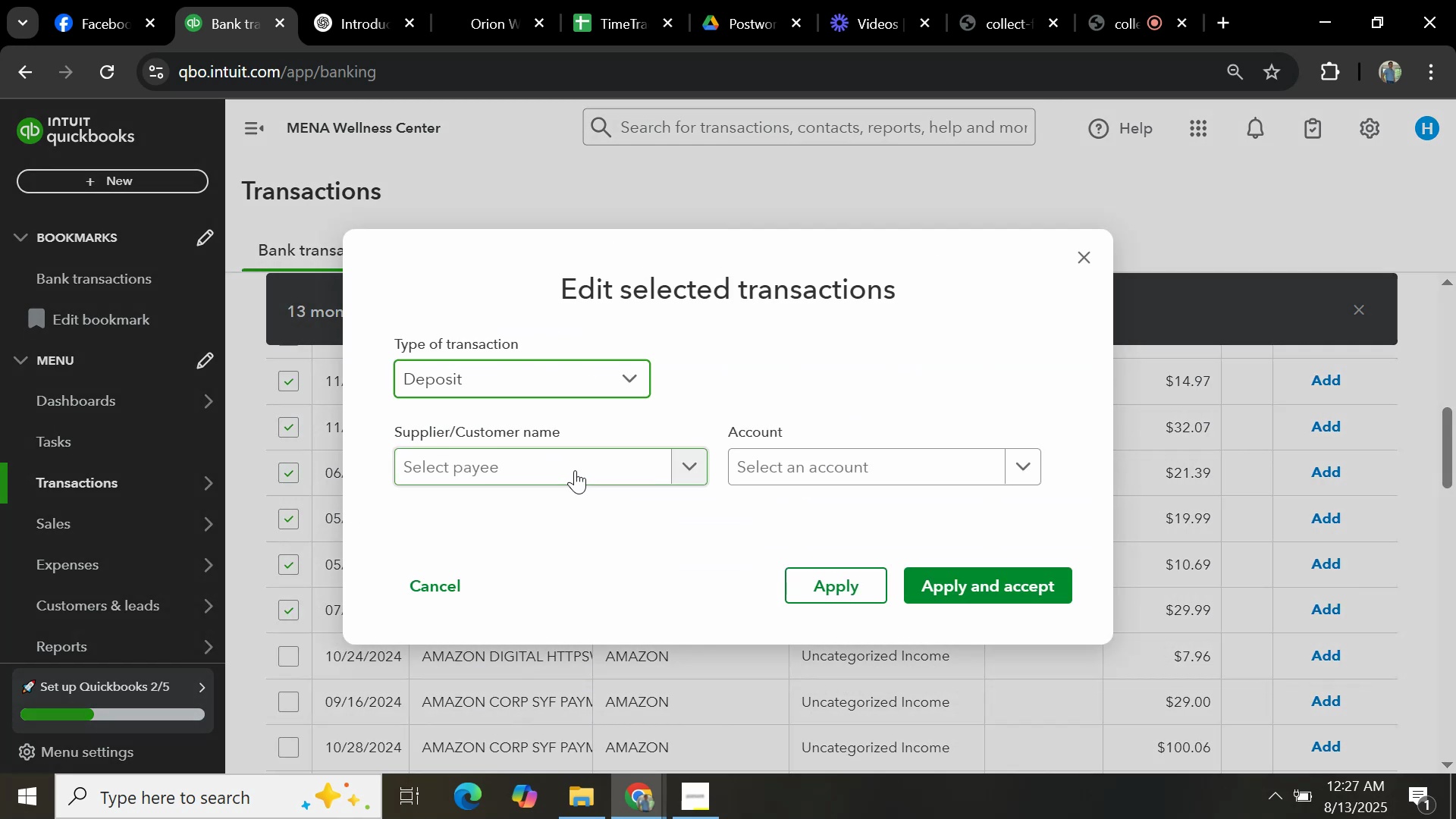 
left_click([573, 470])
 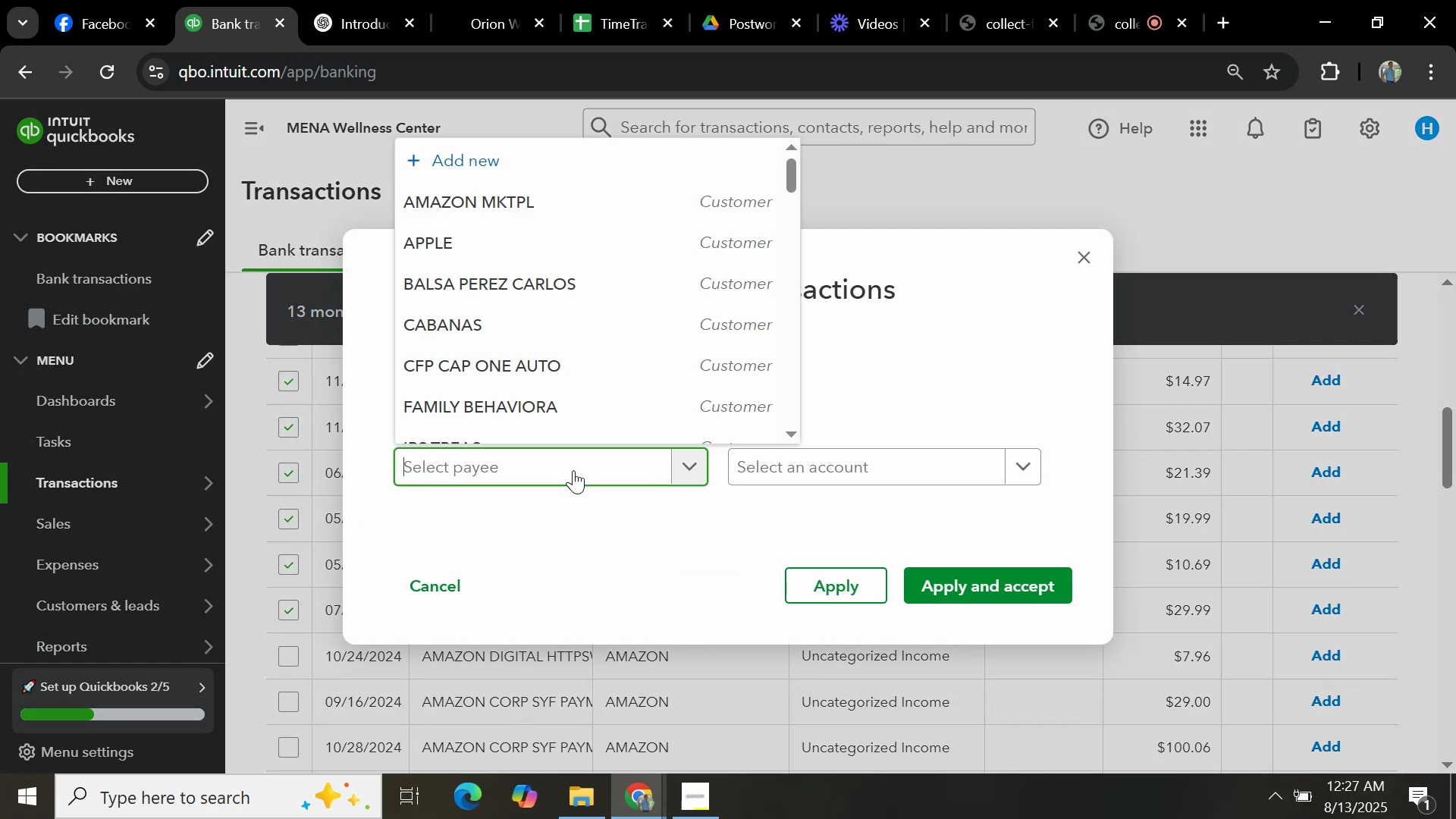 
type(AMAZON MARK)
 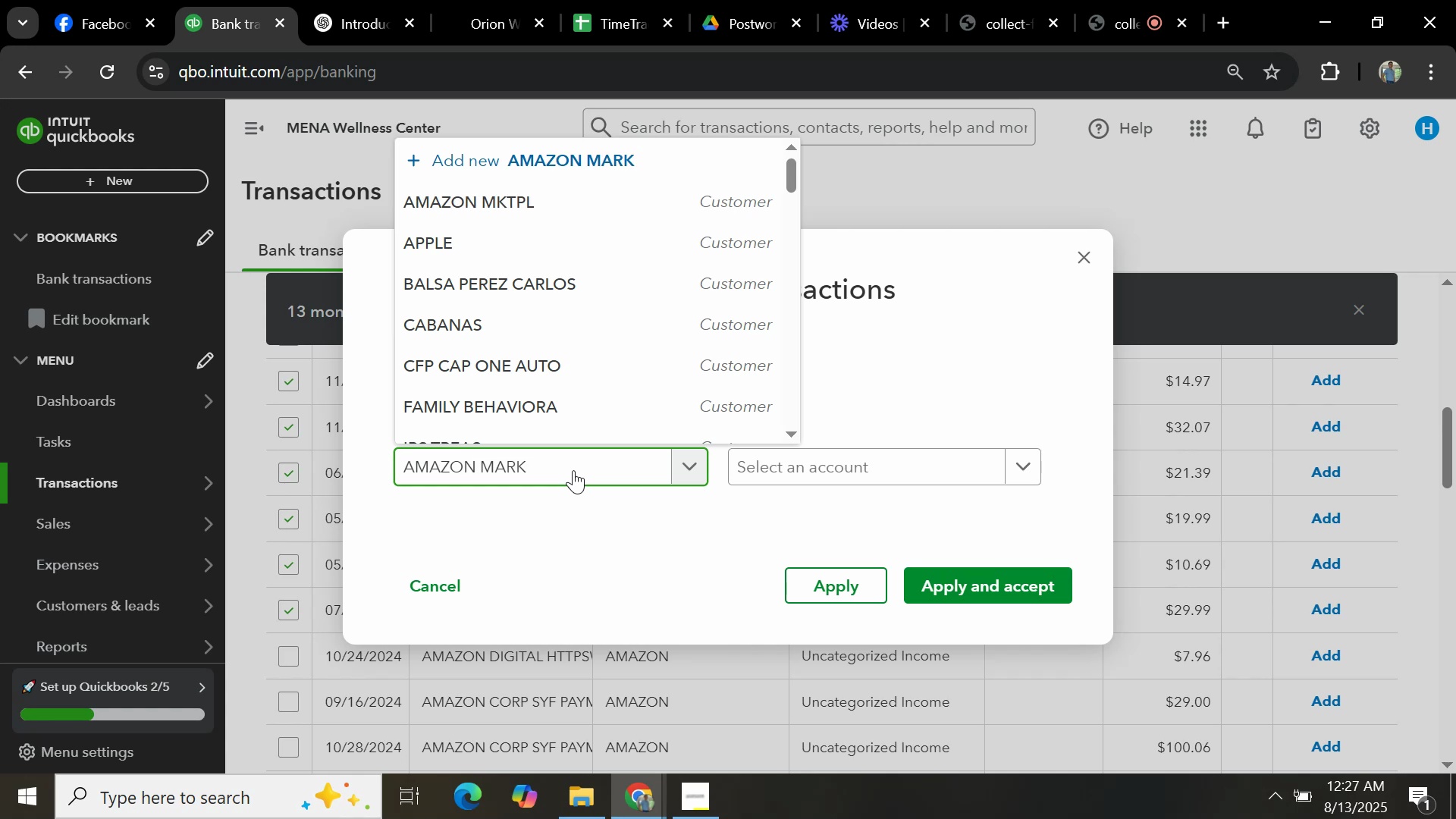 
left_click([560, 425])
 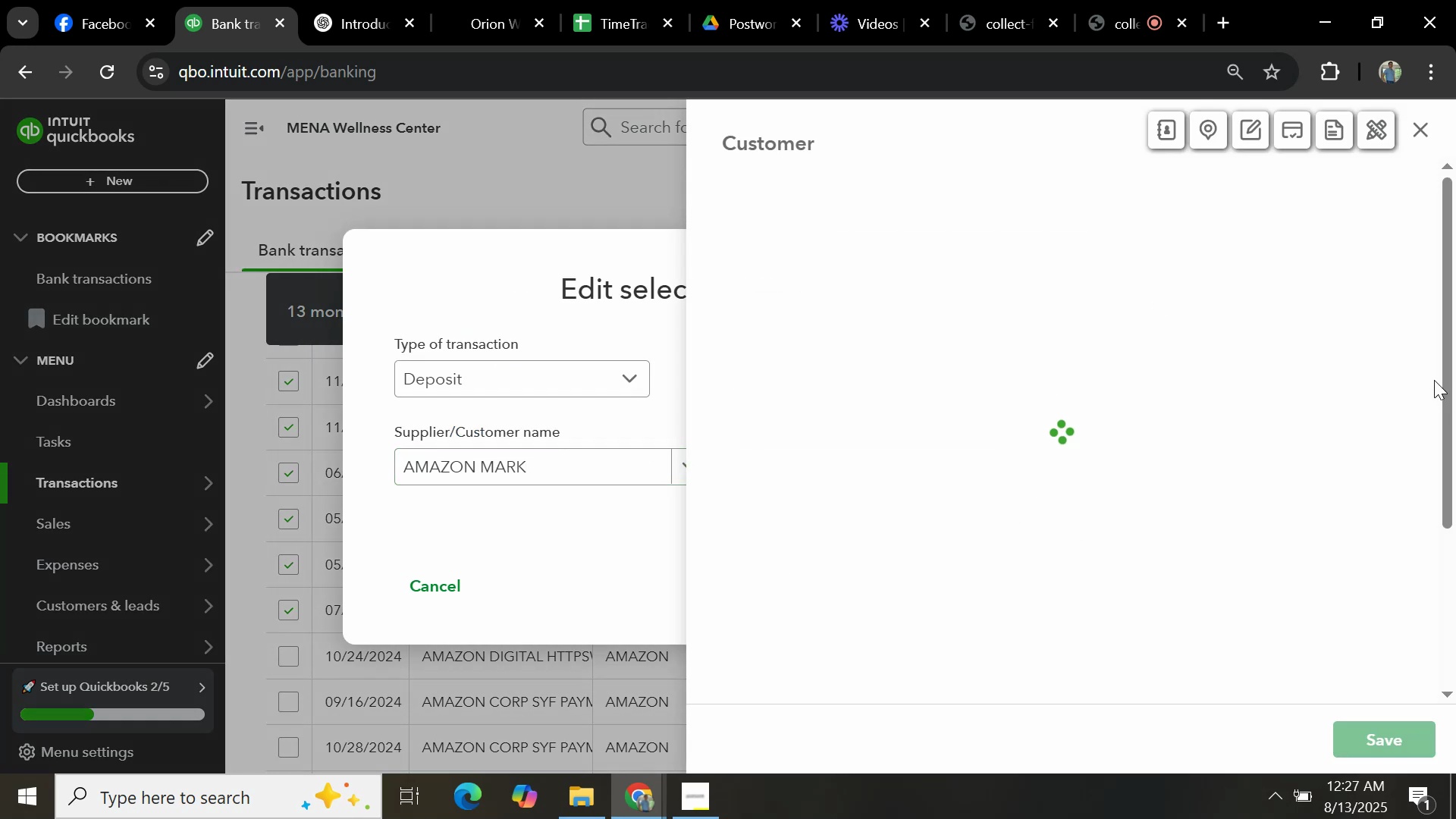 
left_click_drag(start_coordinate=[1449, 251], to_coordinate=[1449, 657])
 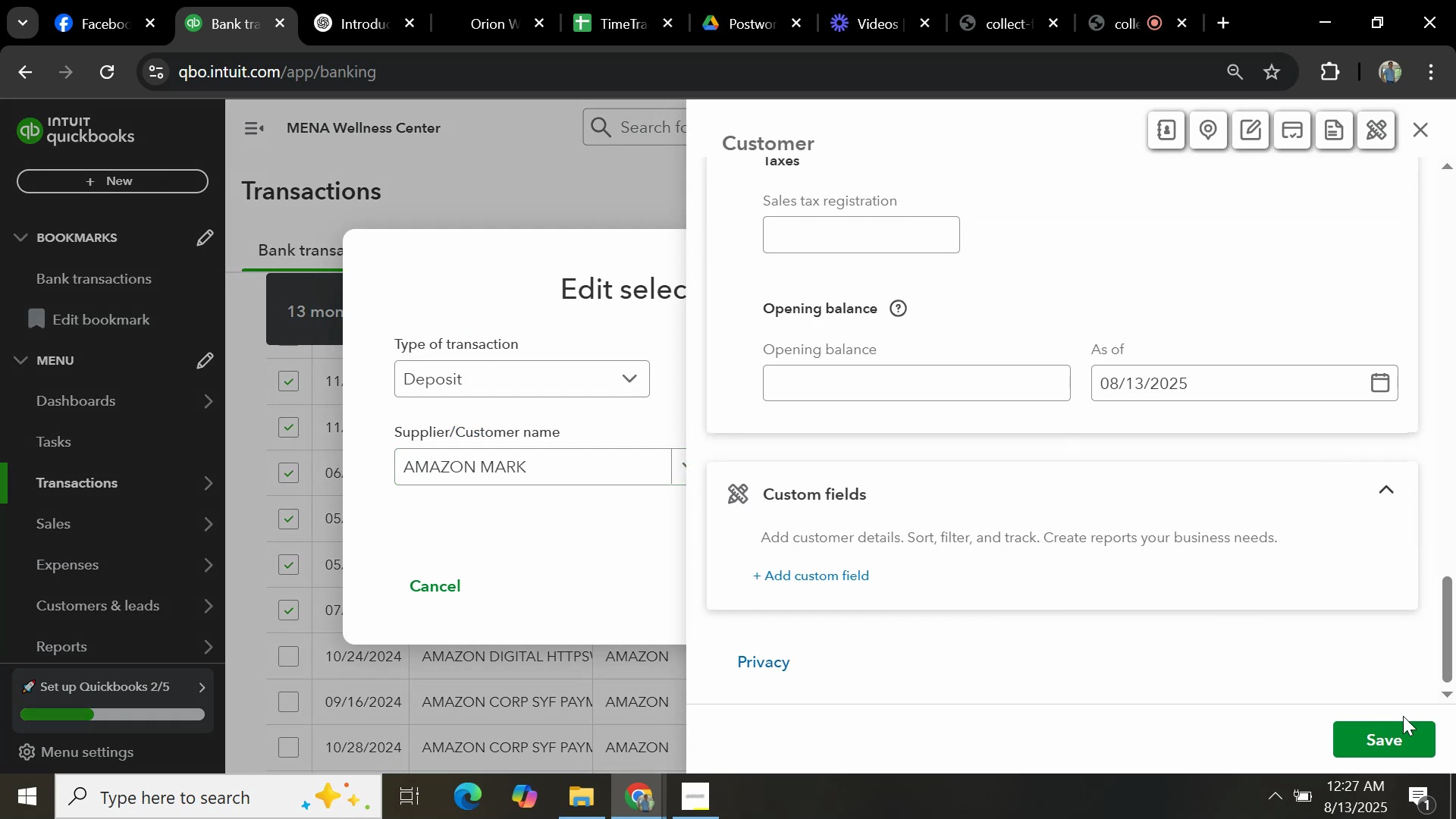 
left_click([1389, 736])
 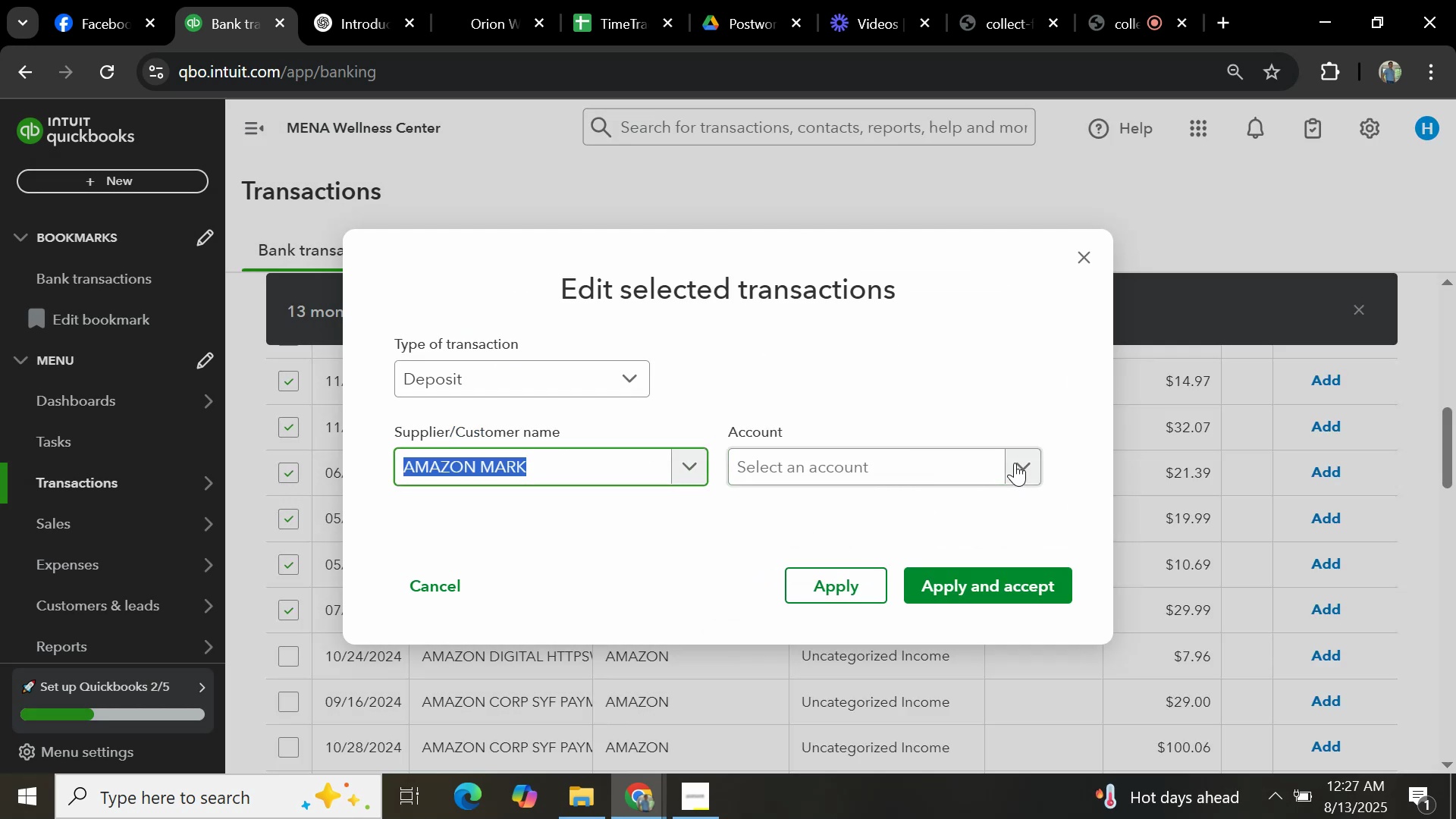 
left_click([1032, 467])
 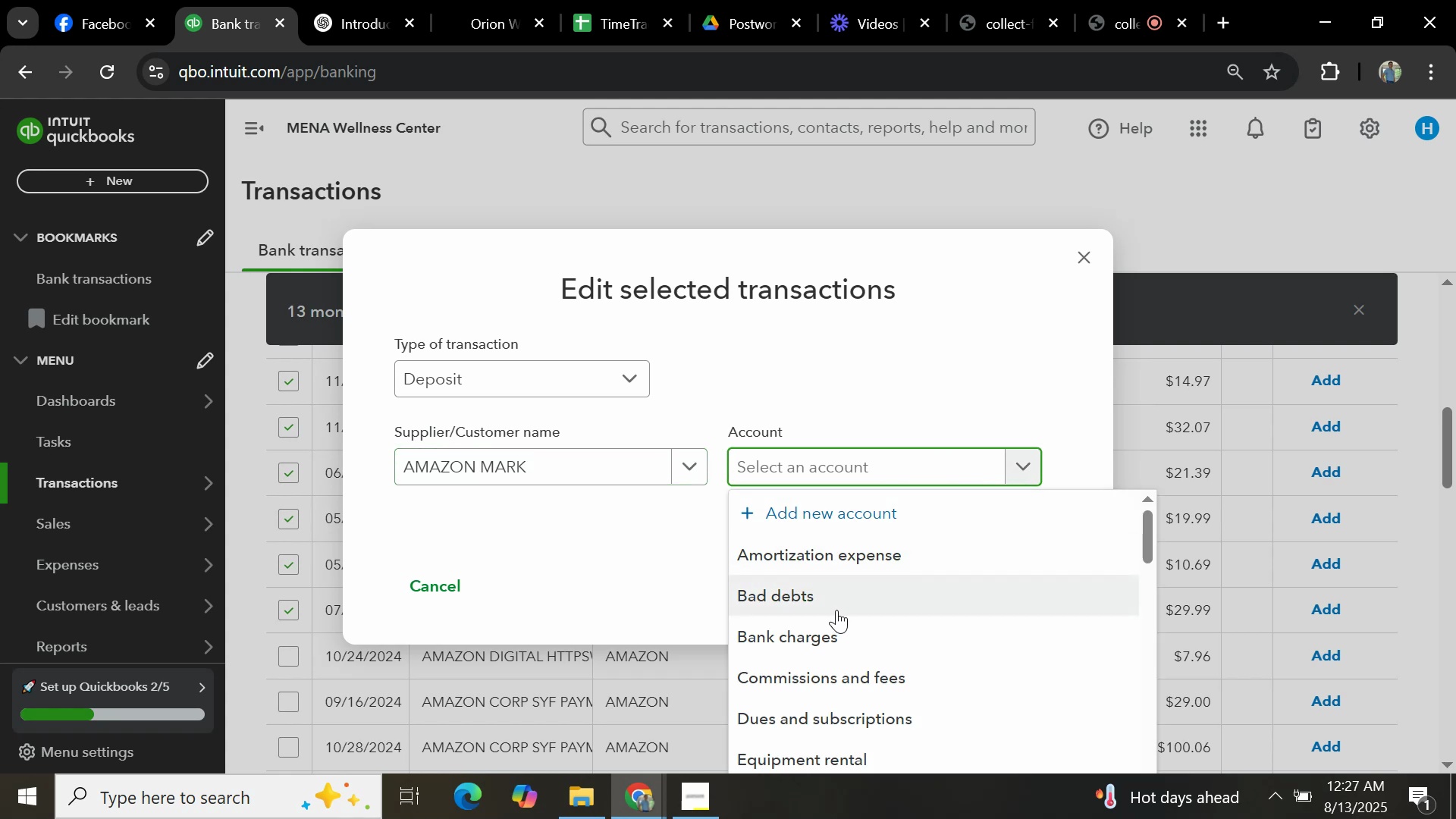 
type(SALES)
 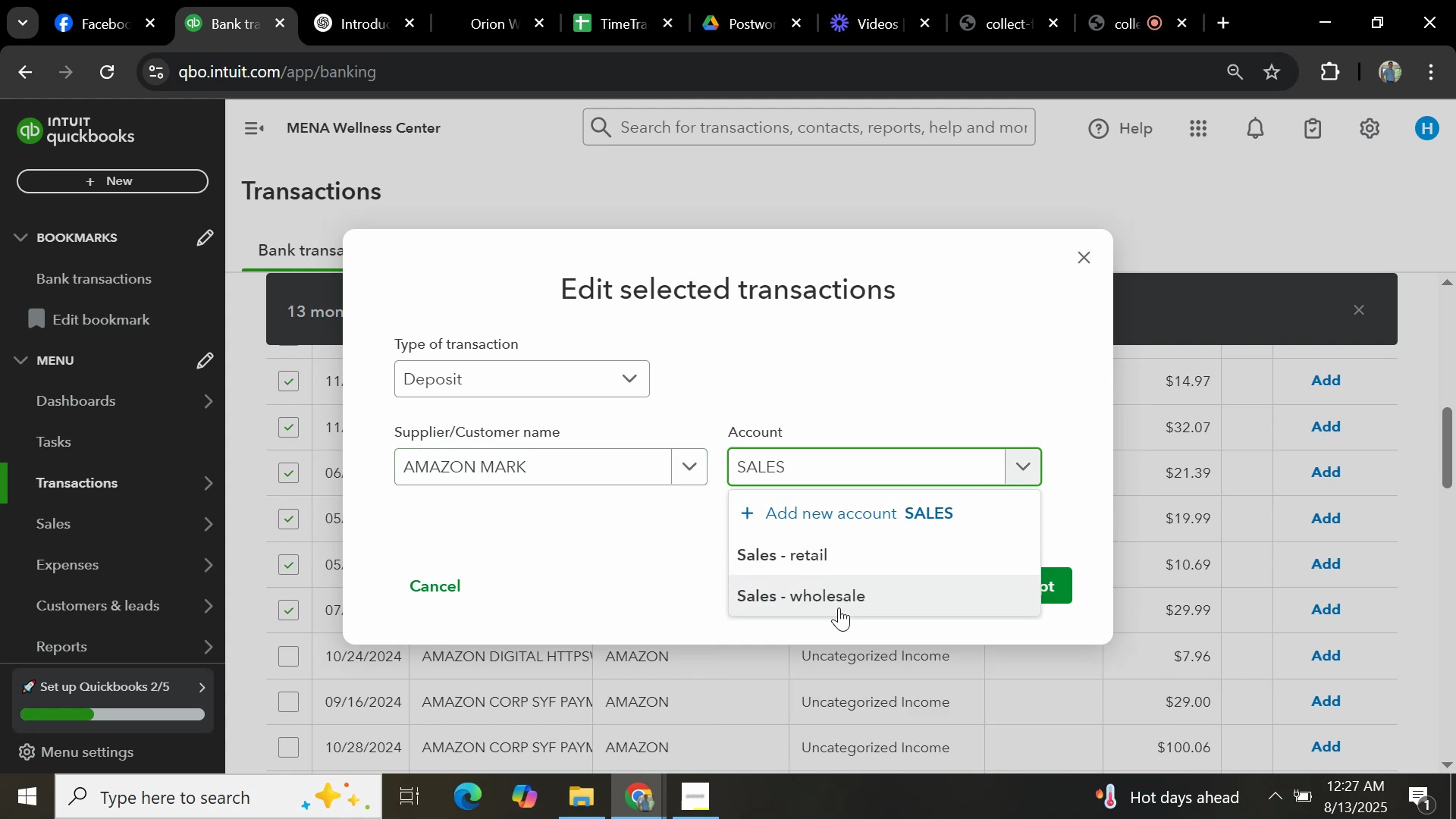 
left_click([845, 541])
 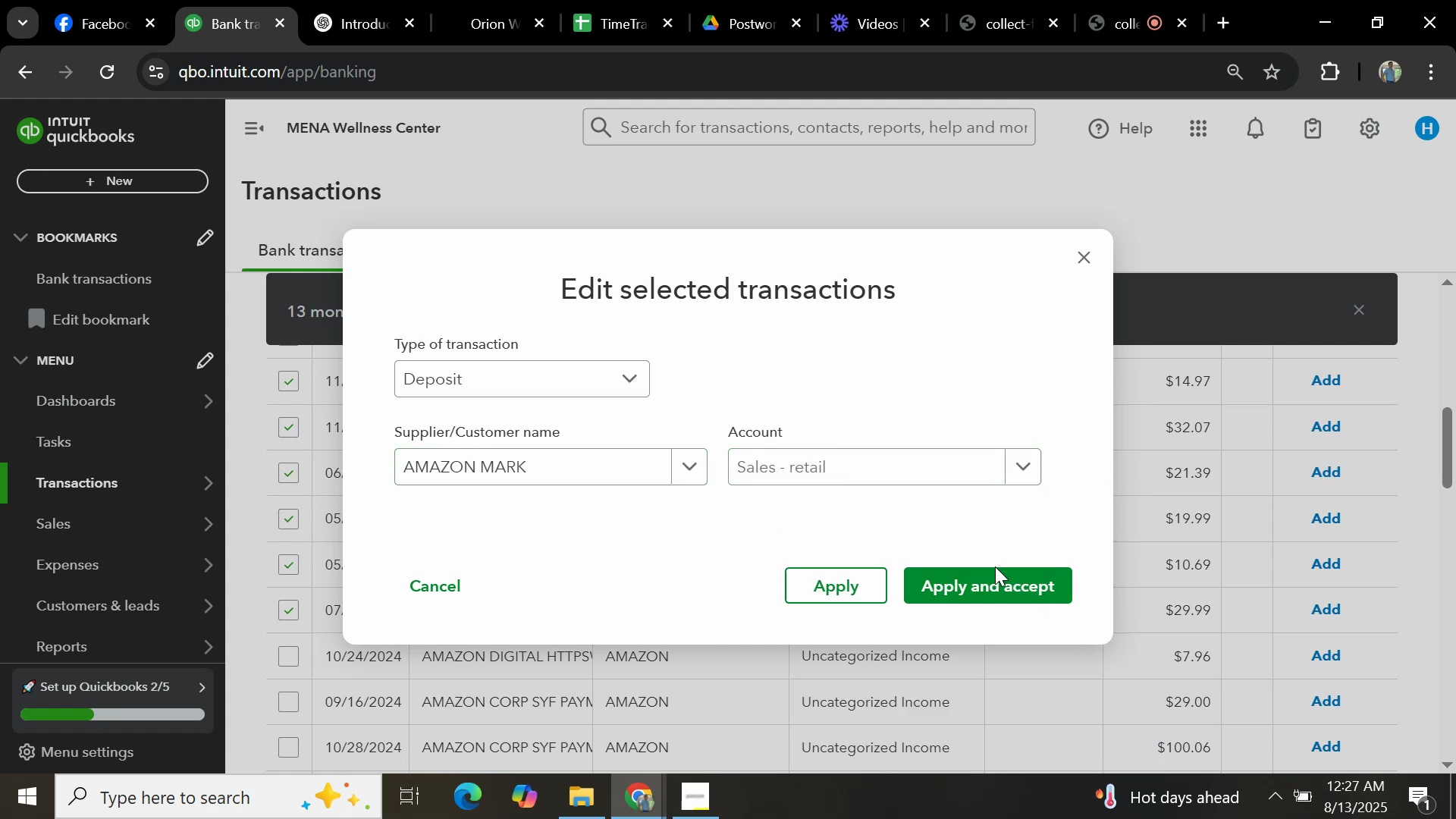 
left_click([982, 580])
 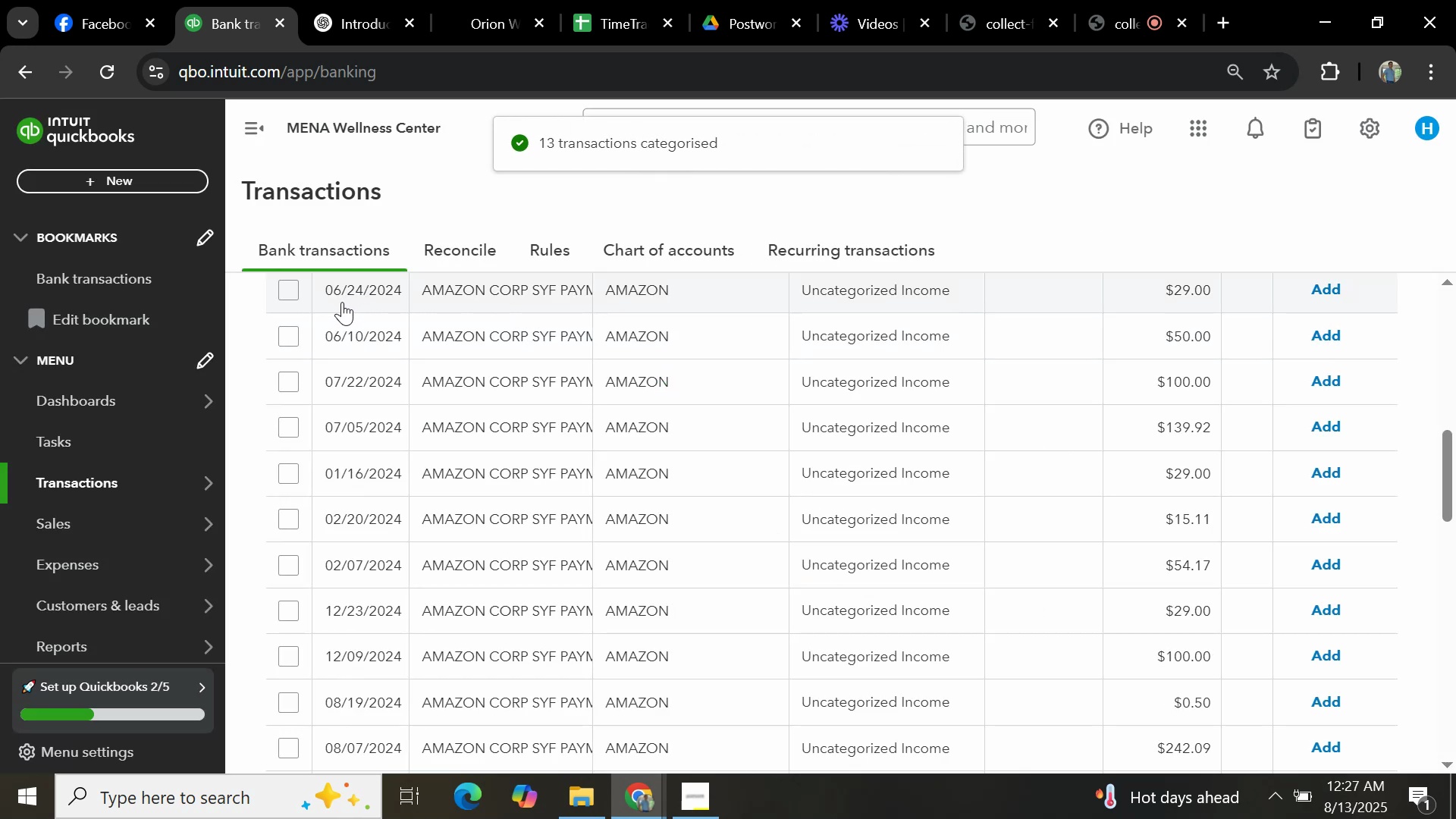 
wait(6.13)
 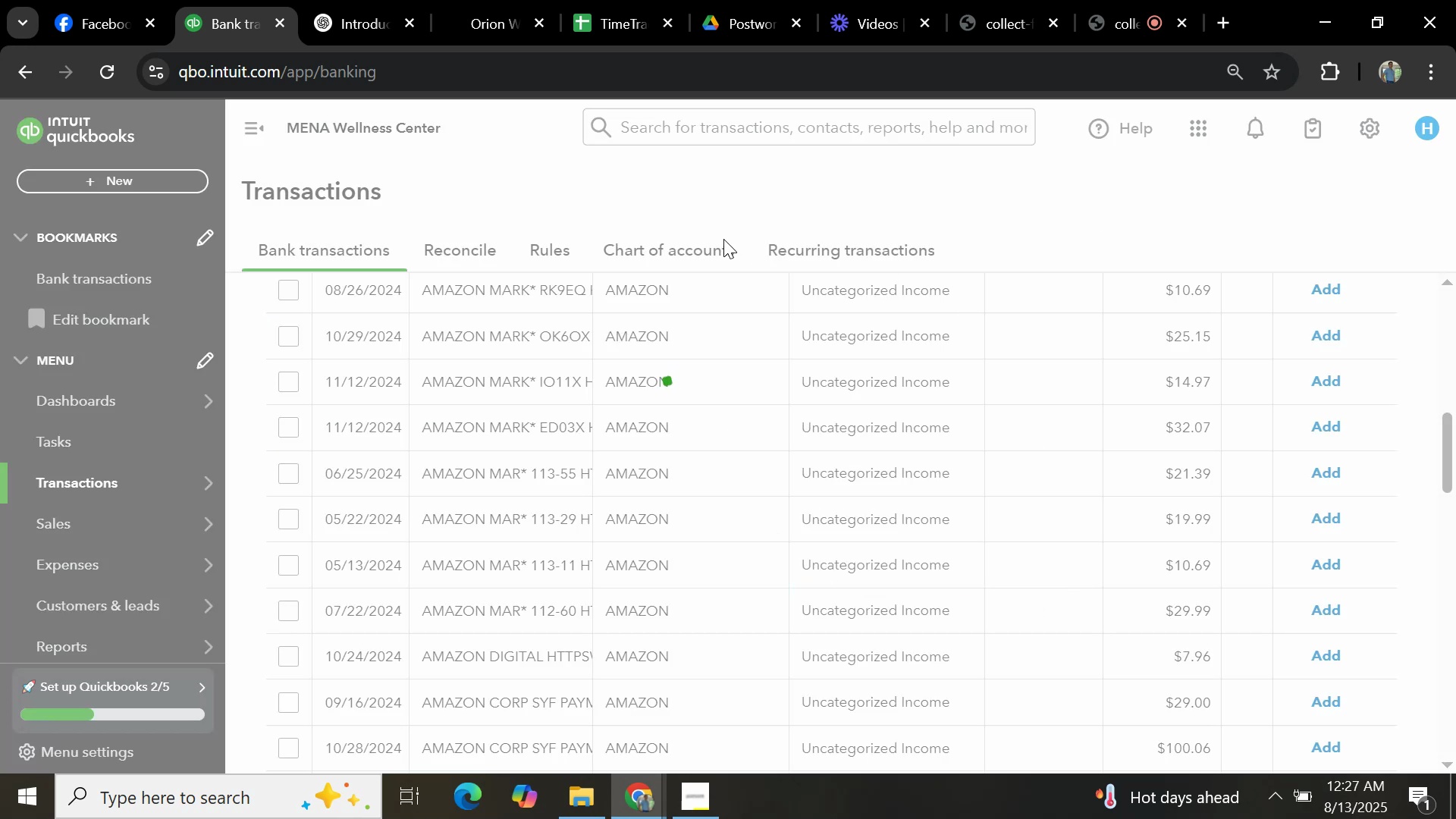 
scroll: coordinate [306, 345], scroll_direction: up, amount: 5.0
 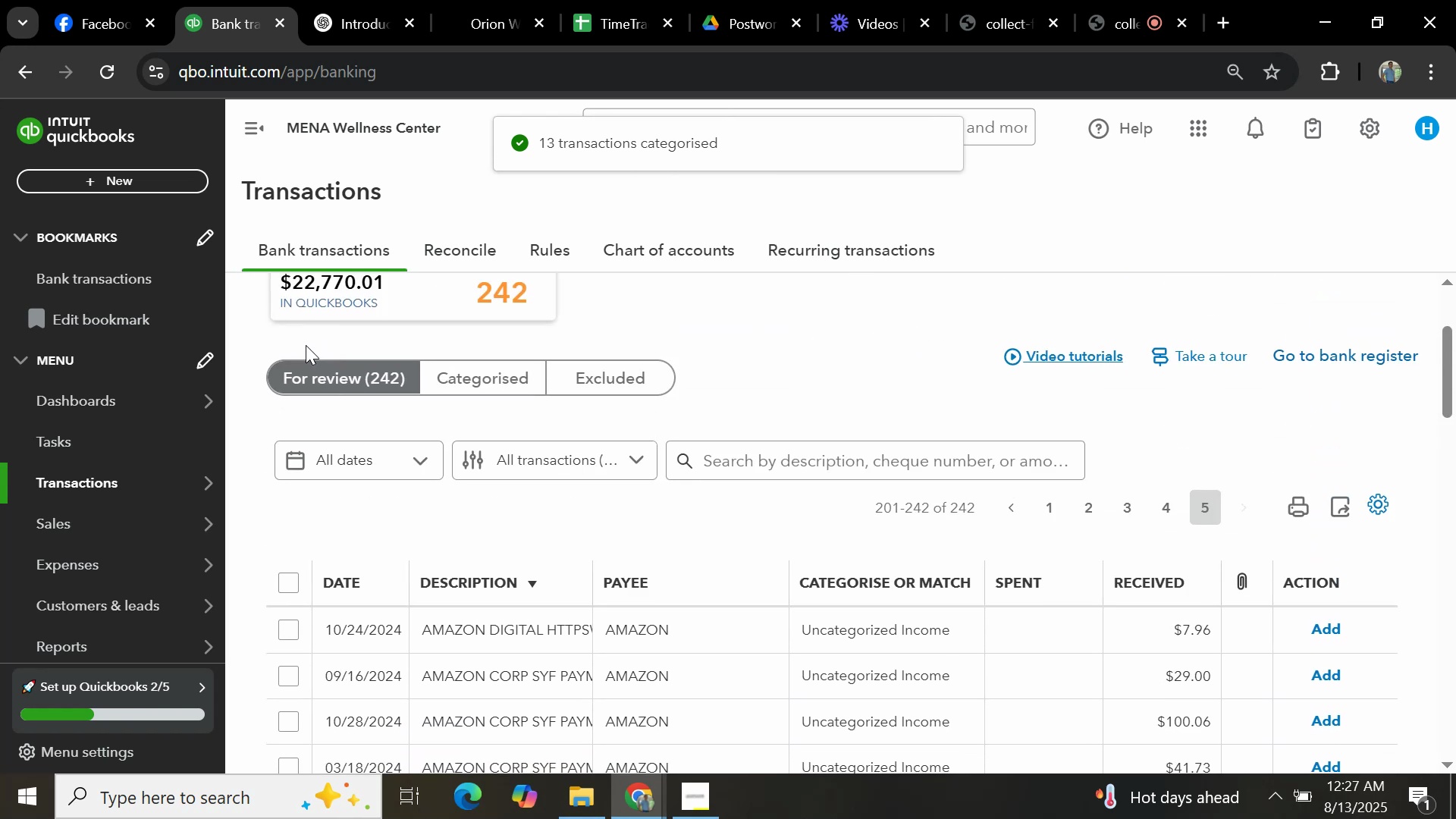 
scroll: coordinate [310, 407], scroll_direction: down, amount: 2.0
 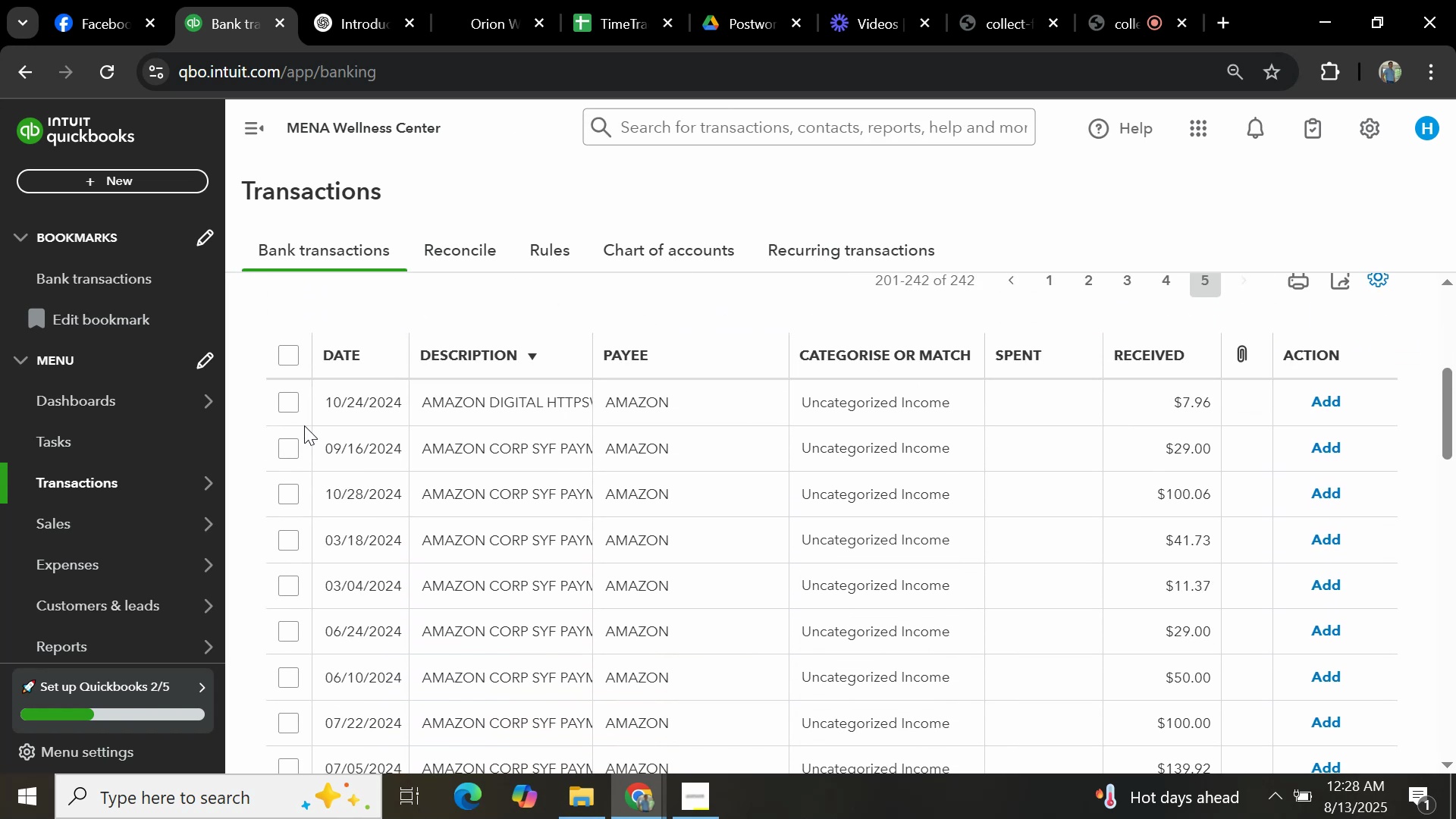 
left_click([289, 449])
 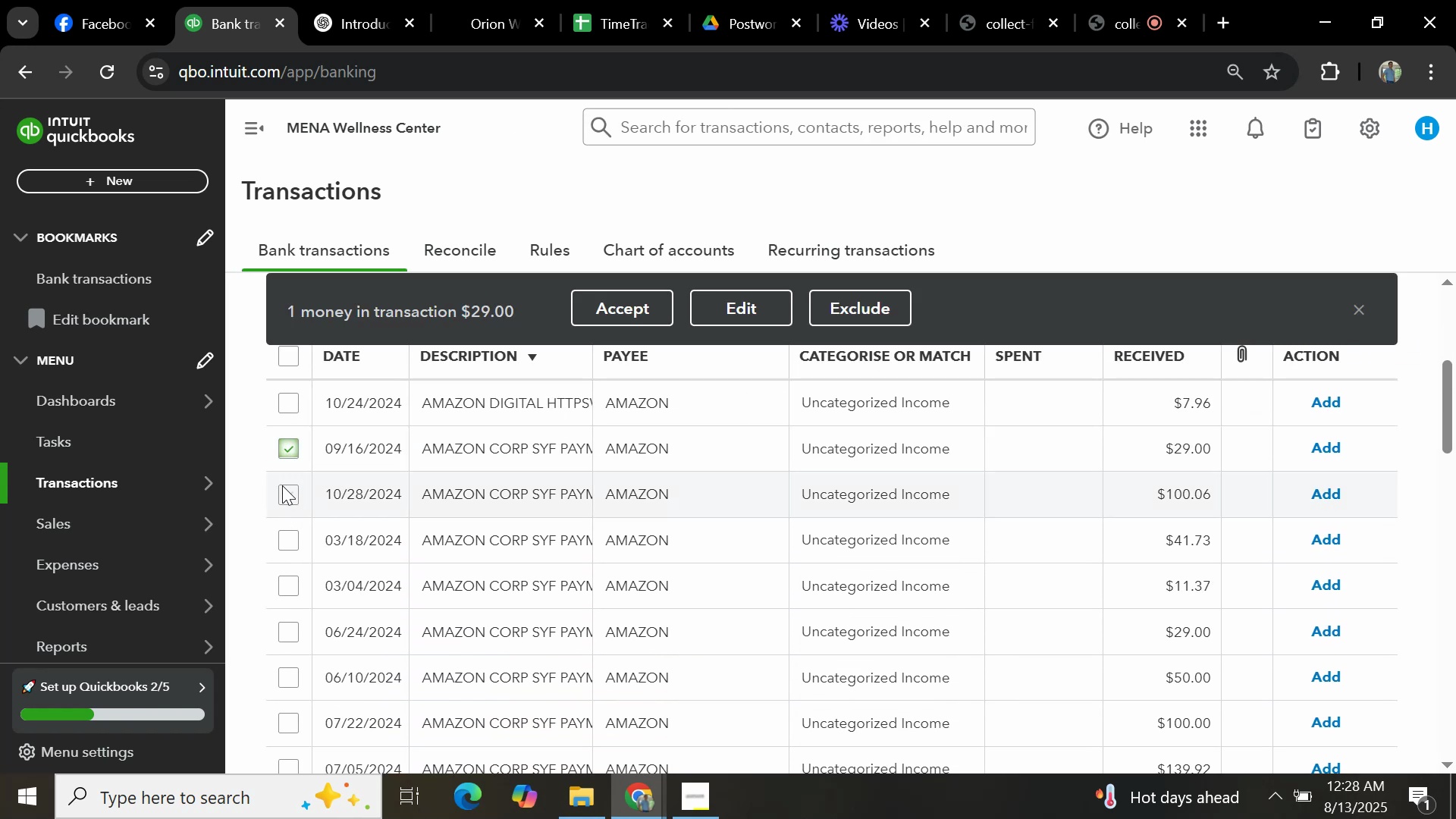 
left_click([289, 496])
 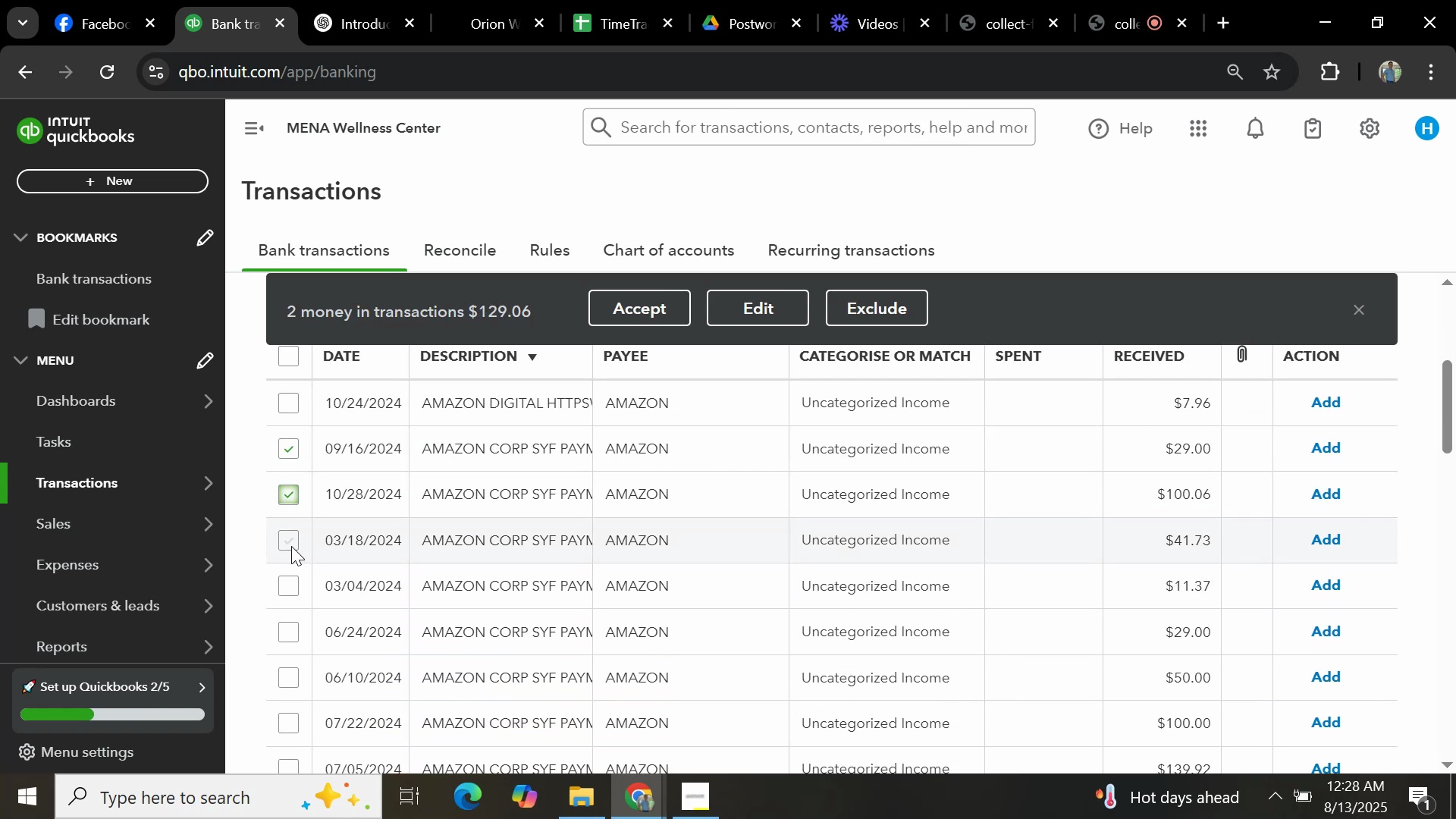 
left_click([291, 545])
 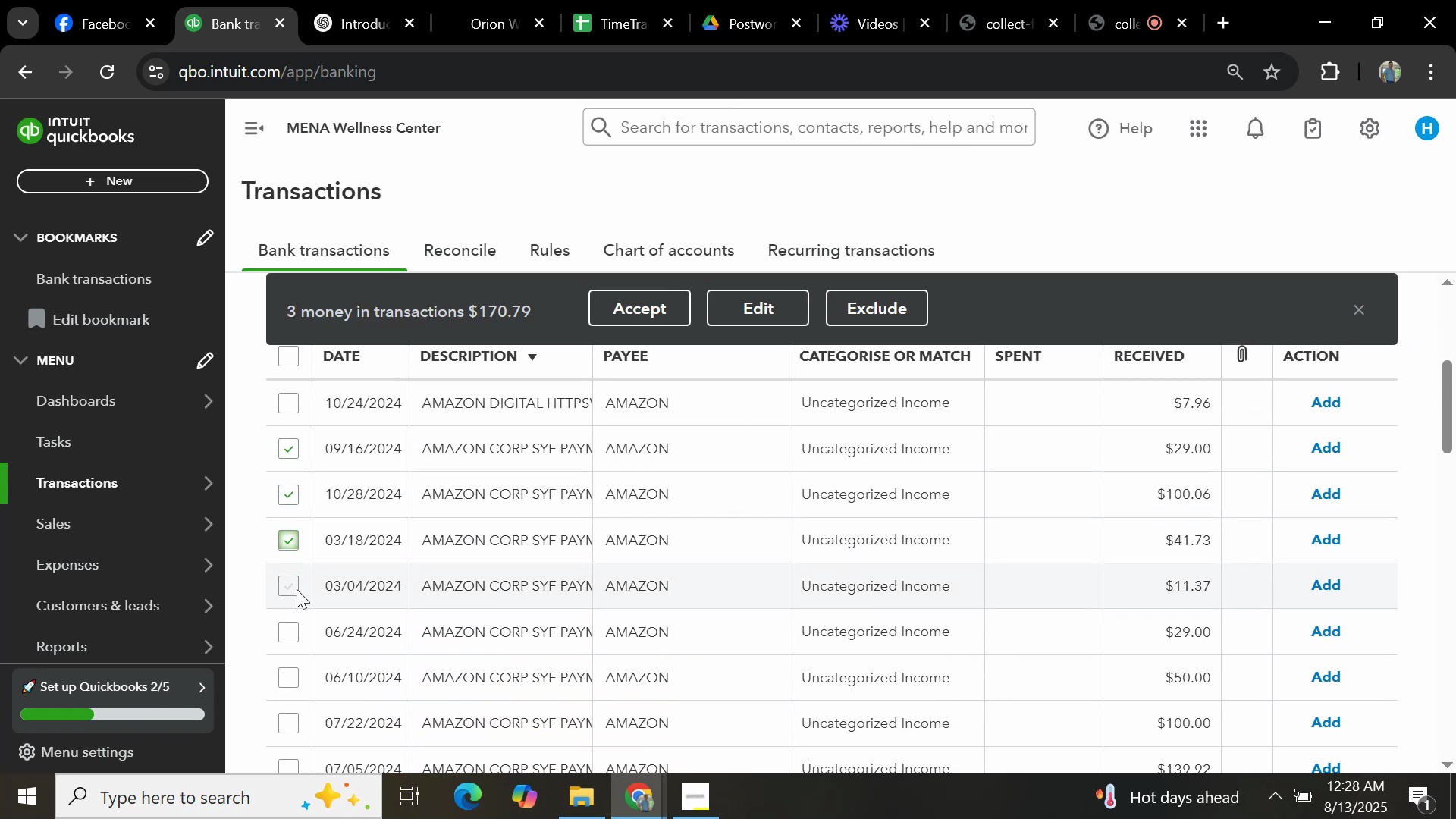 
left_click([291, 589])
 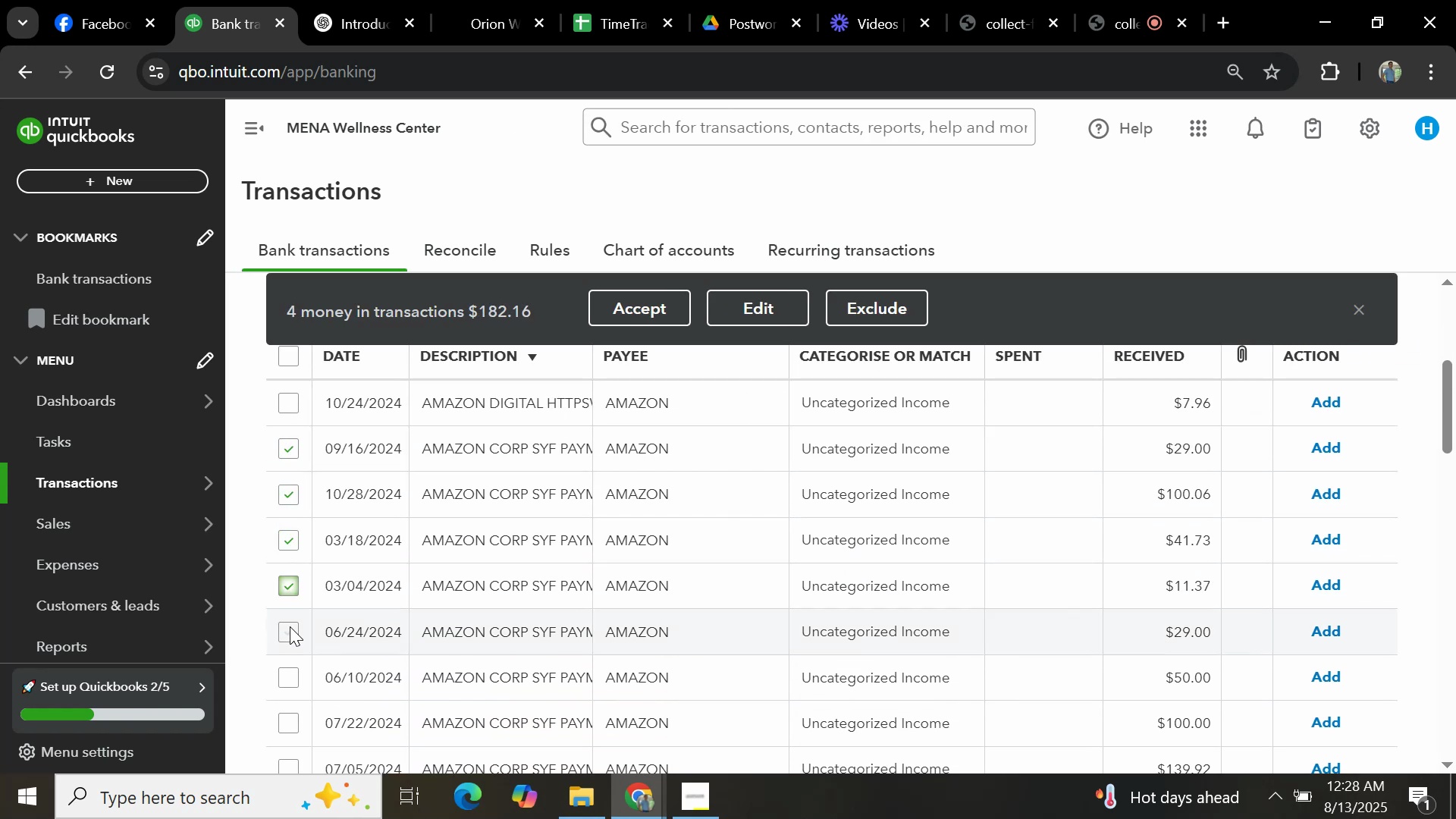 
left_click([290, 626])
 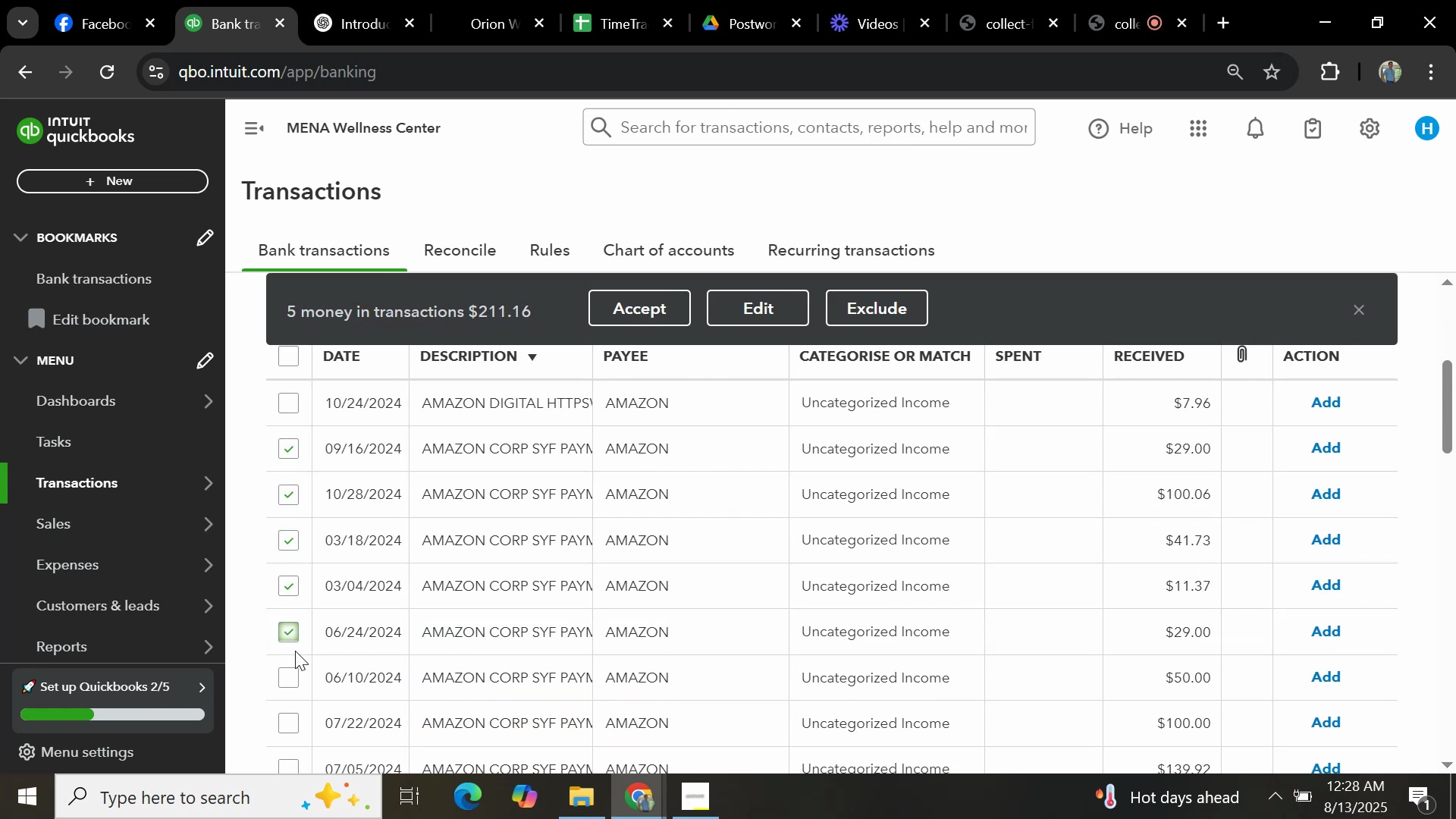 
left_click([293, 678])
 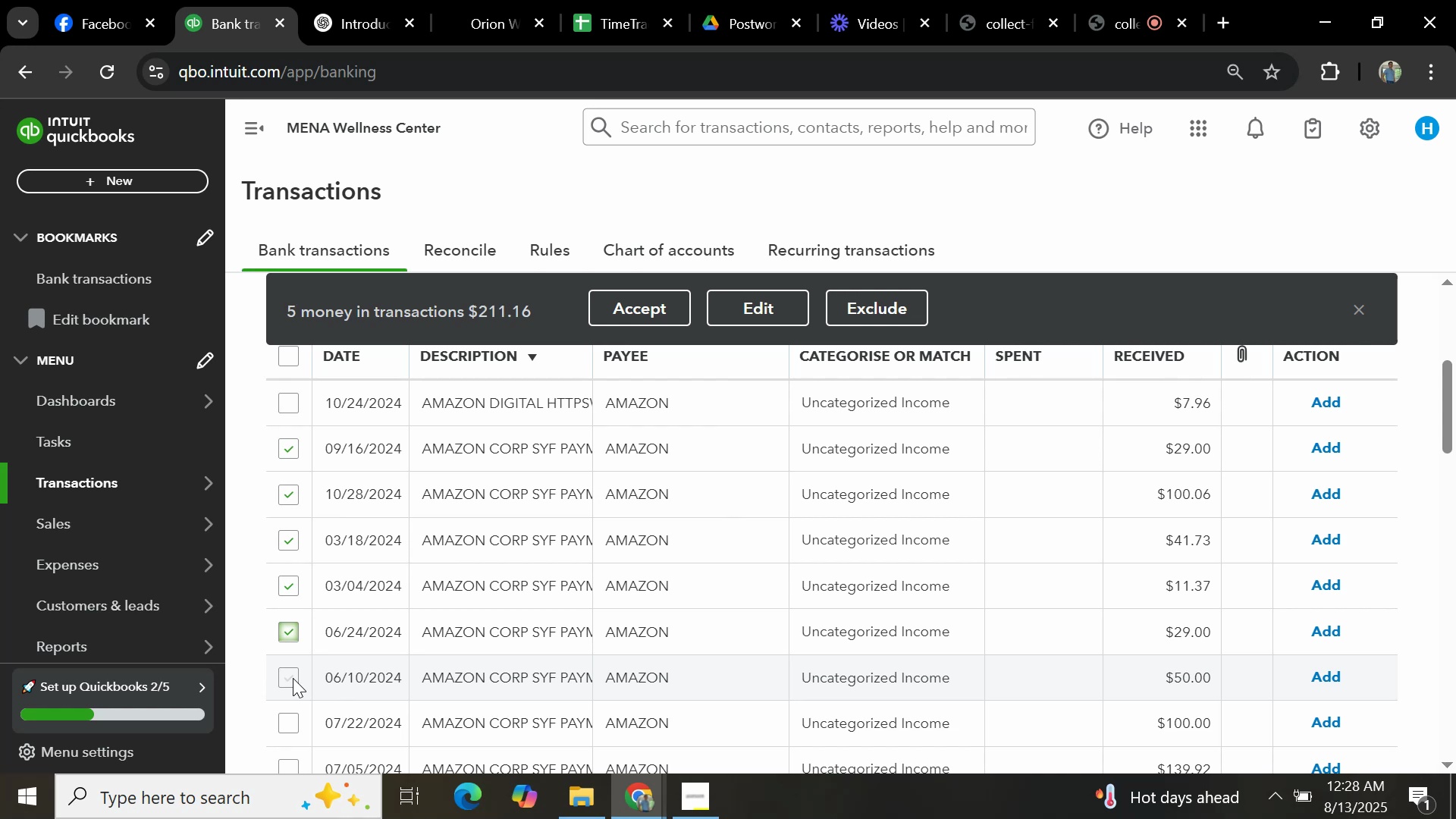 
scroll: coordinate [345, 564], scroll_direction: down, amount: 2.0
 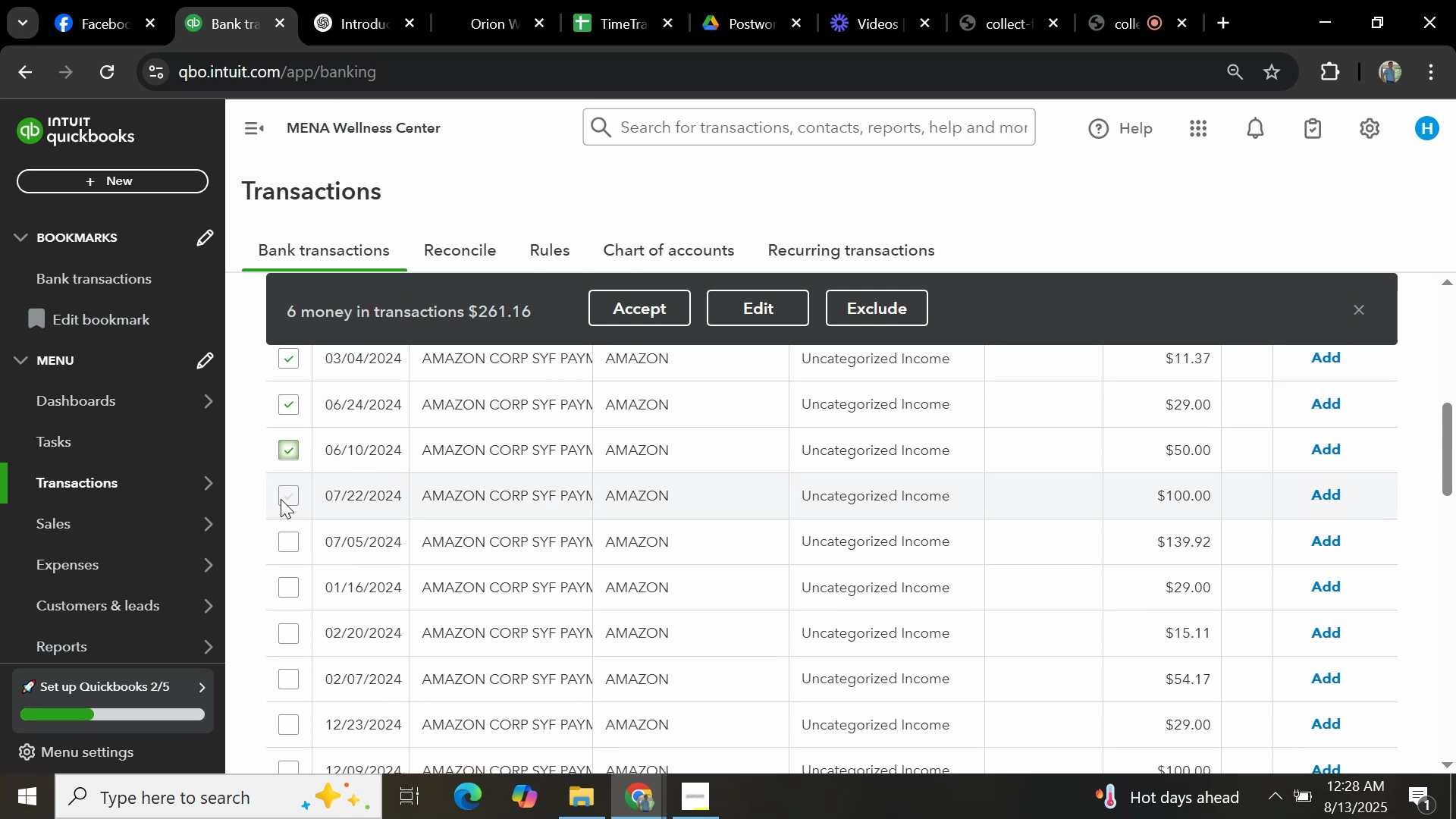 
left_click([285, 499])
 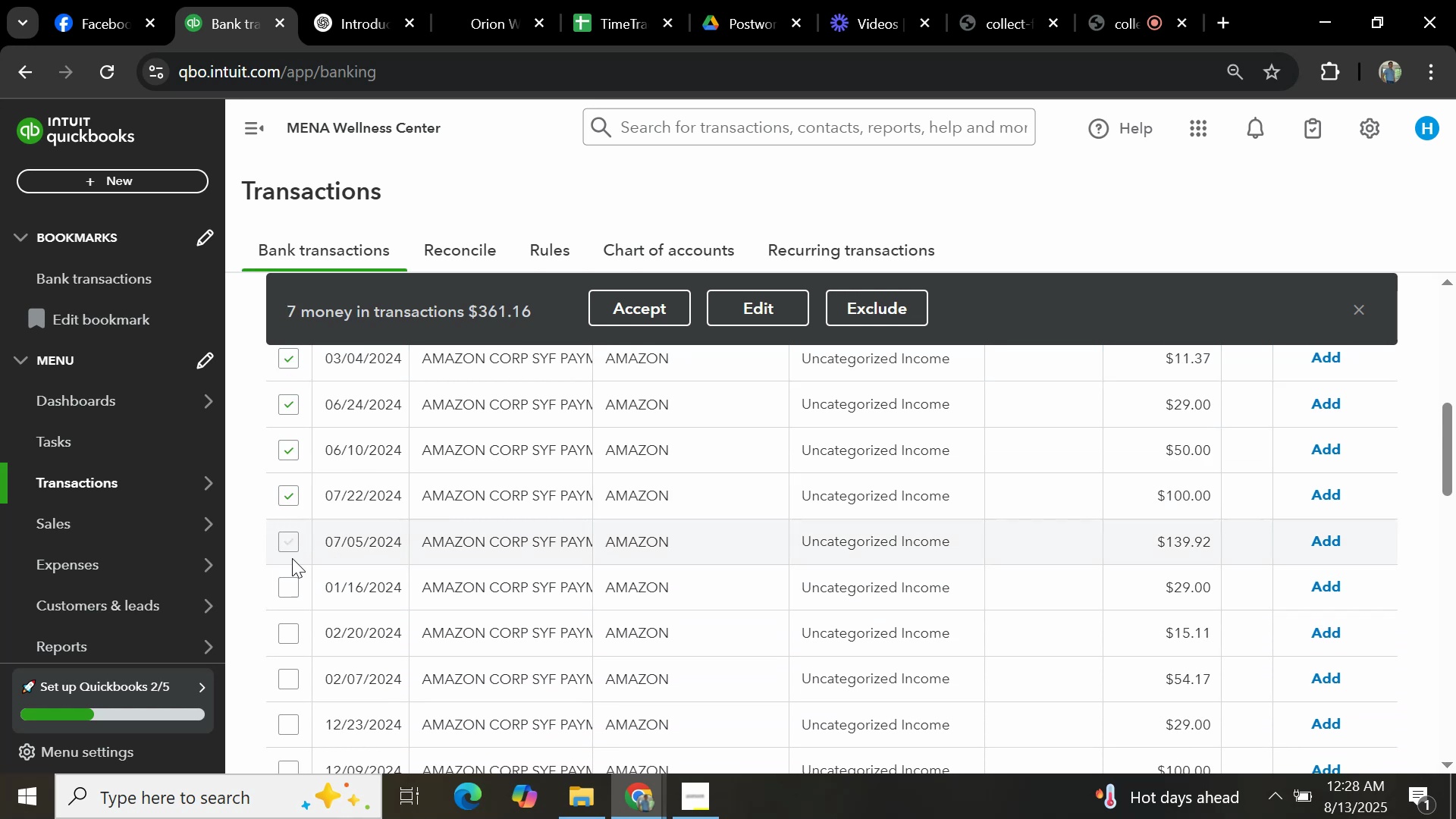 
left_click([289, 587])
 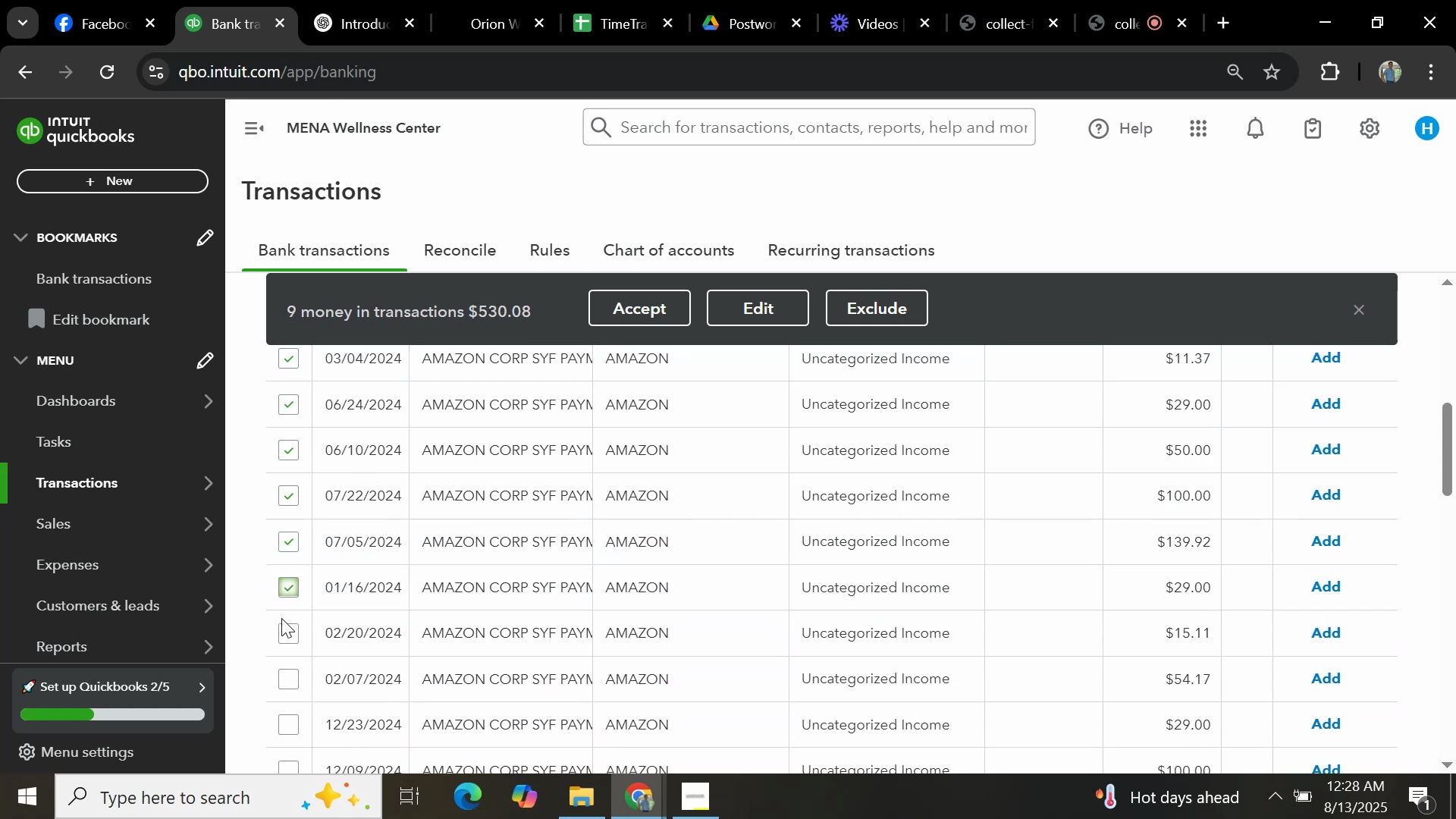 
left_click([281, 622])
 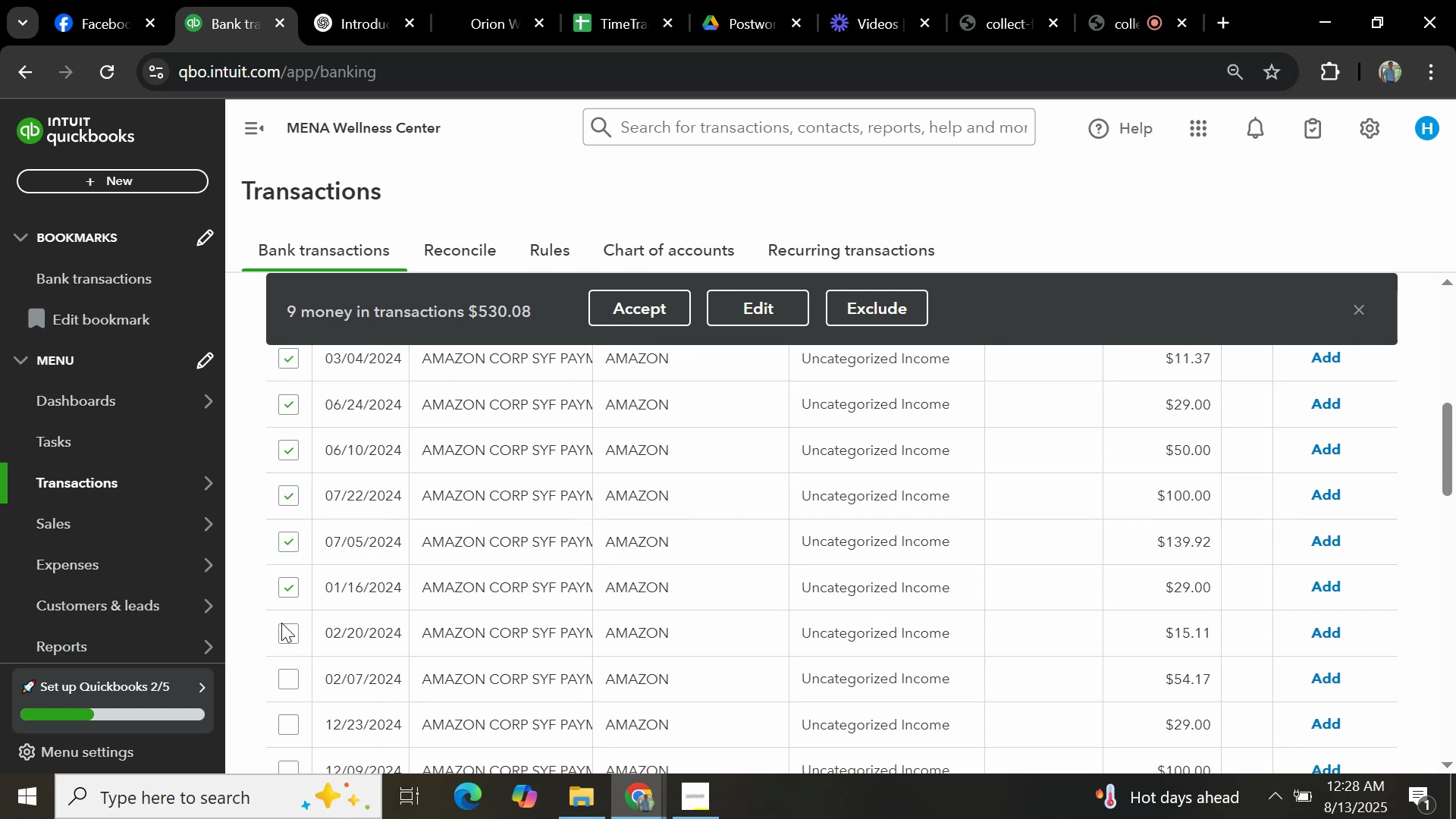 
left_click([281, 636])
 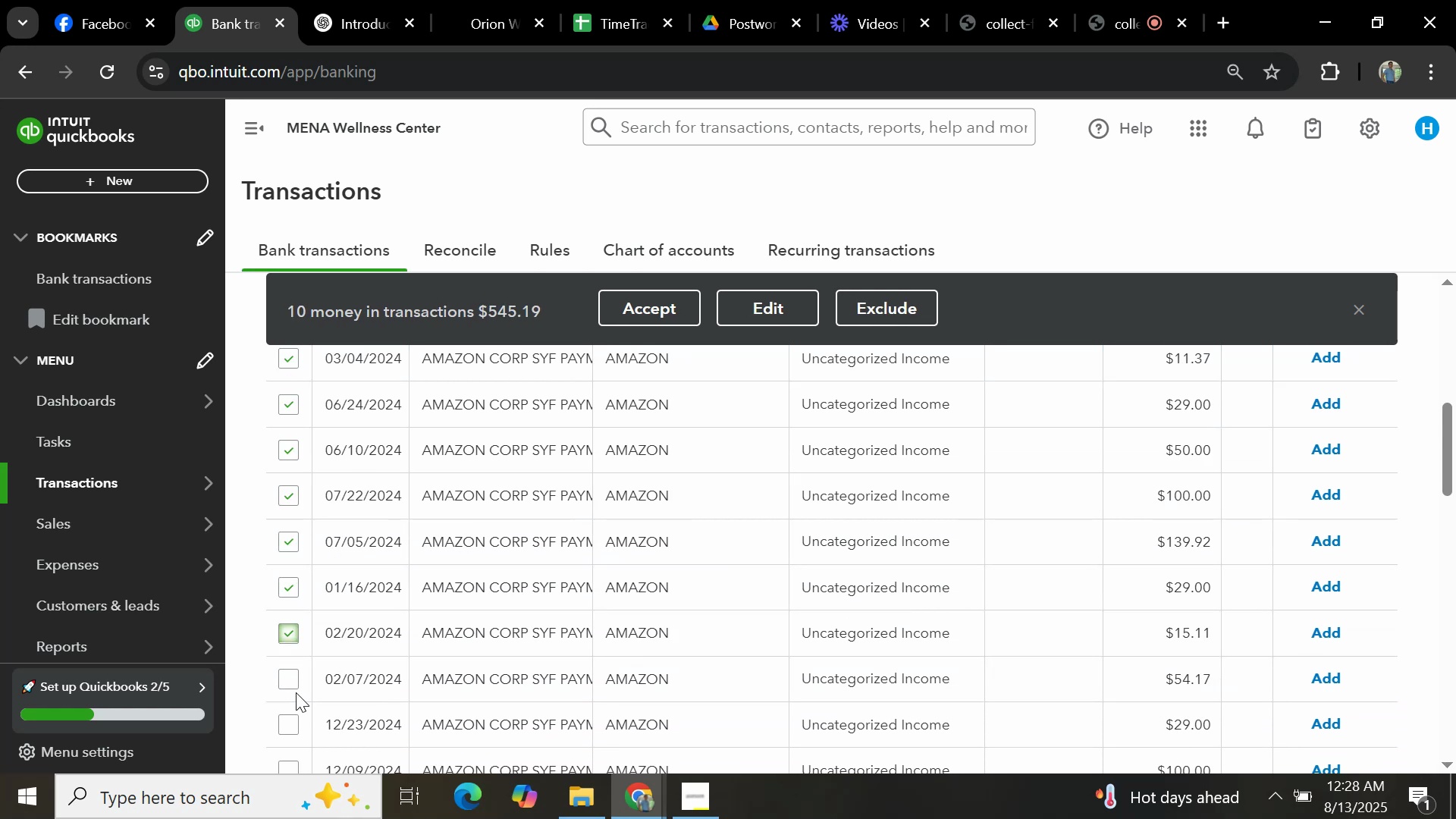 
left_click([293, 681])
 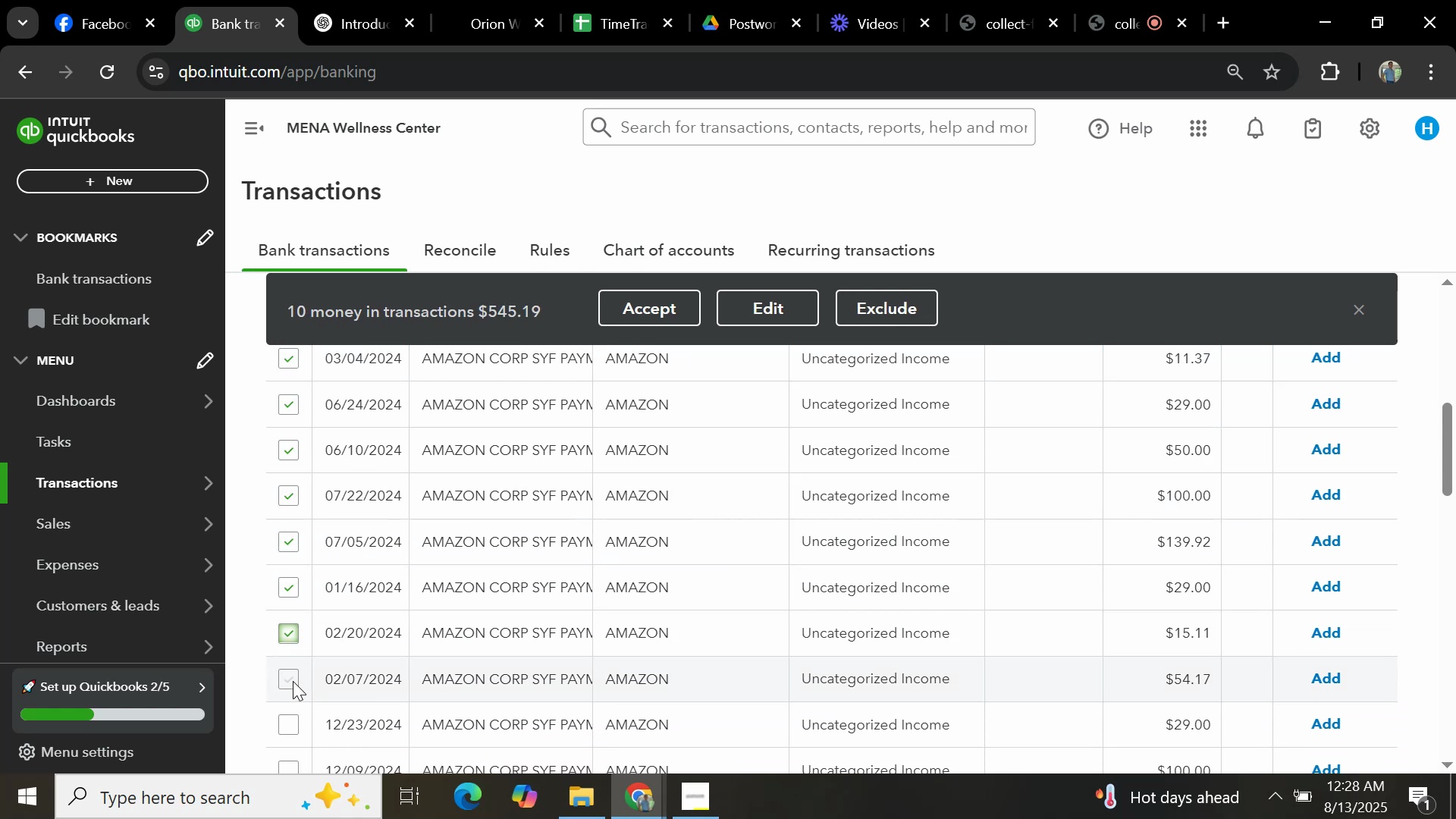 
scroll: coordinate [325, 573], scroll_direction: down, amount: 2.0
 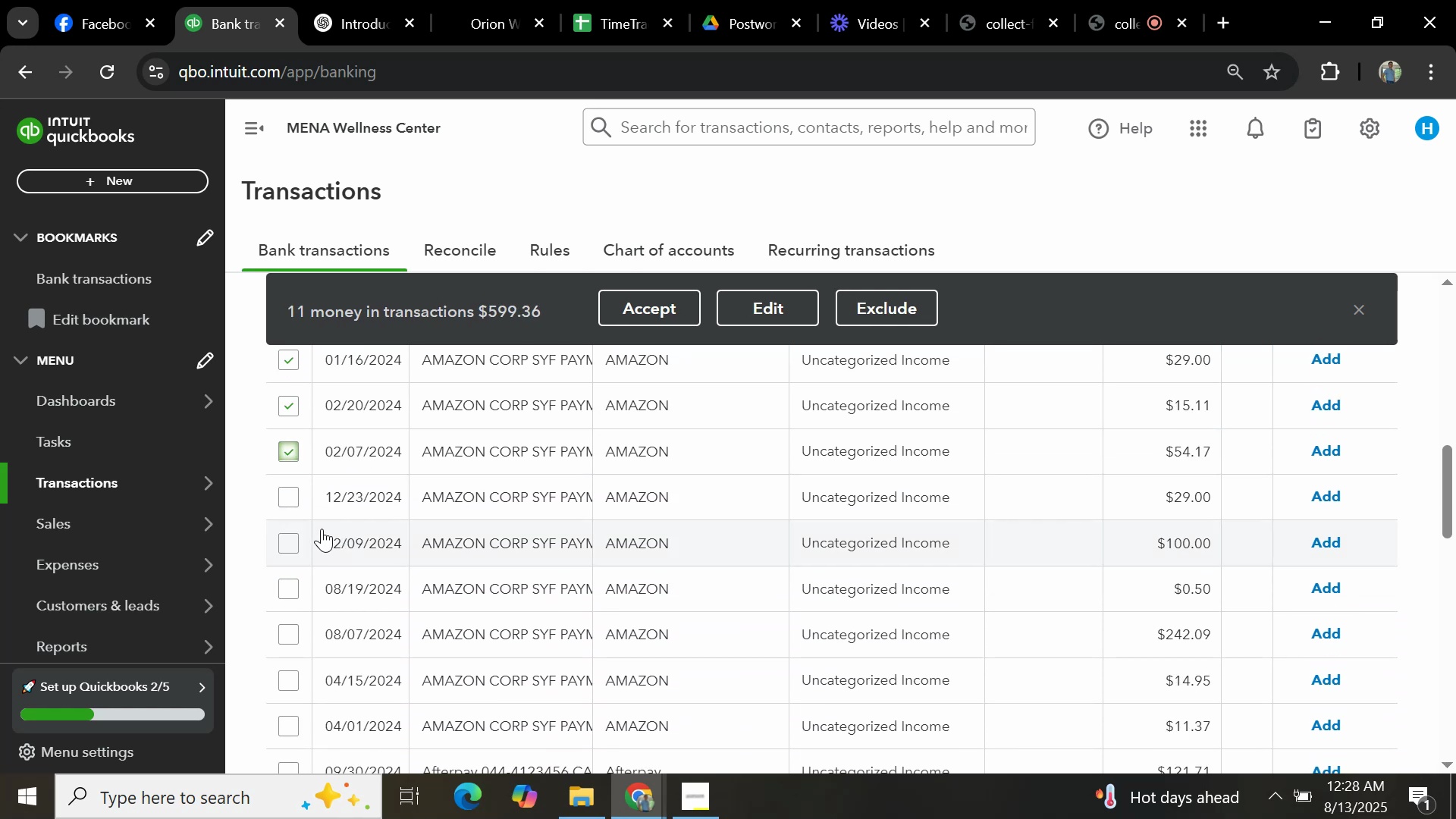 
left_click([288, 544])
 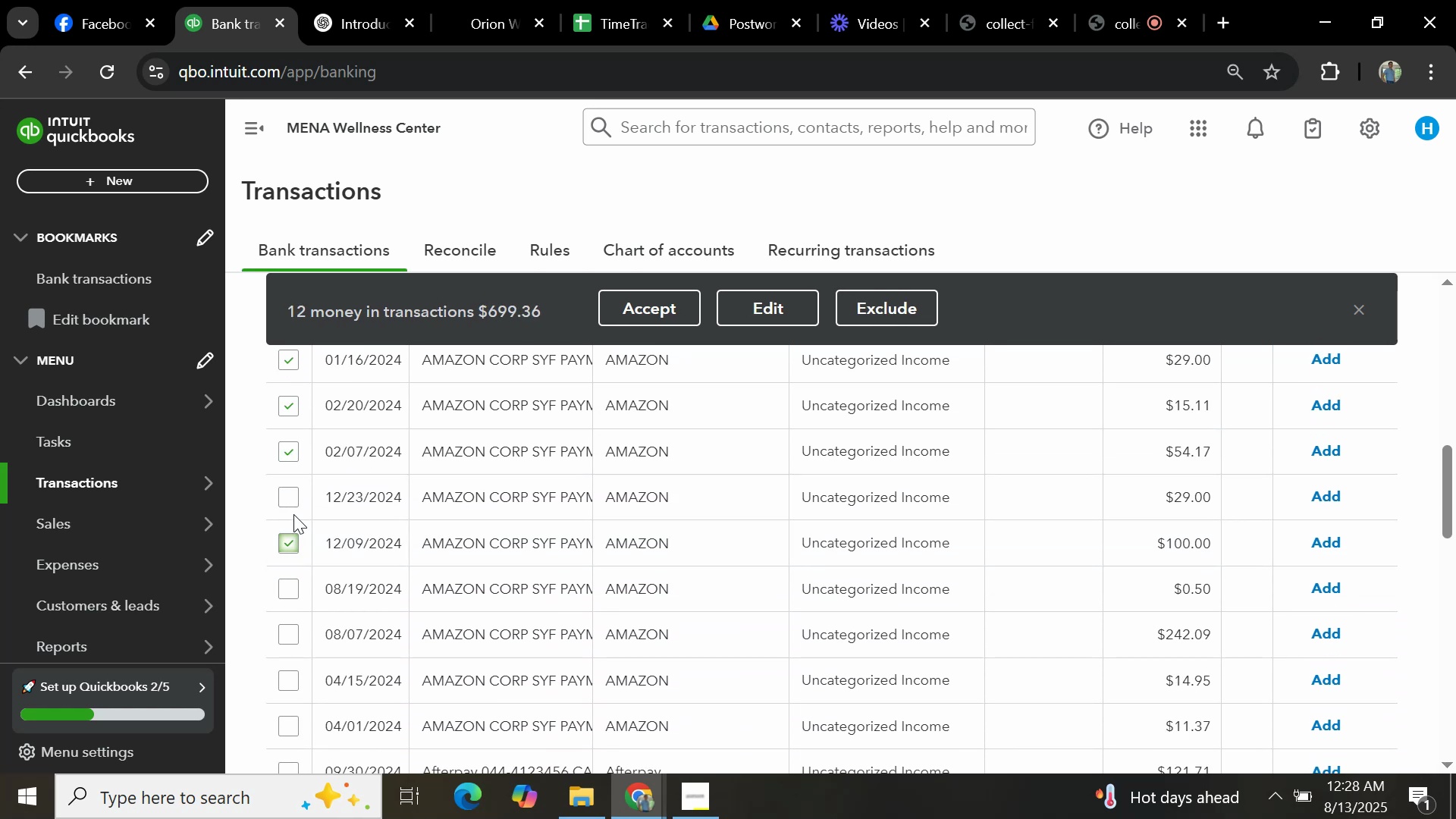 
left_click([287, 502])
 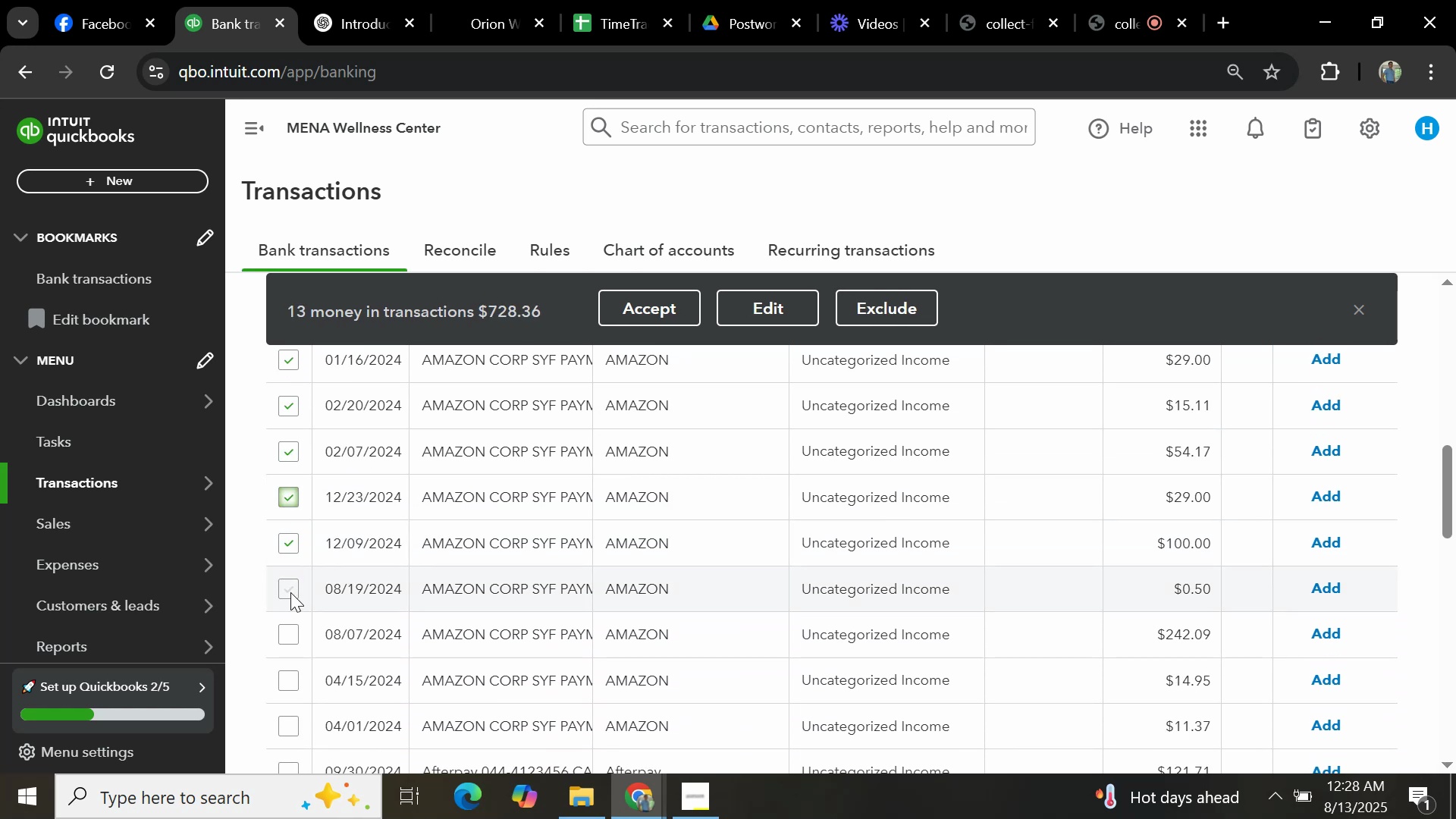 
double_click([290, 628])
 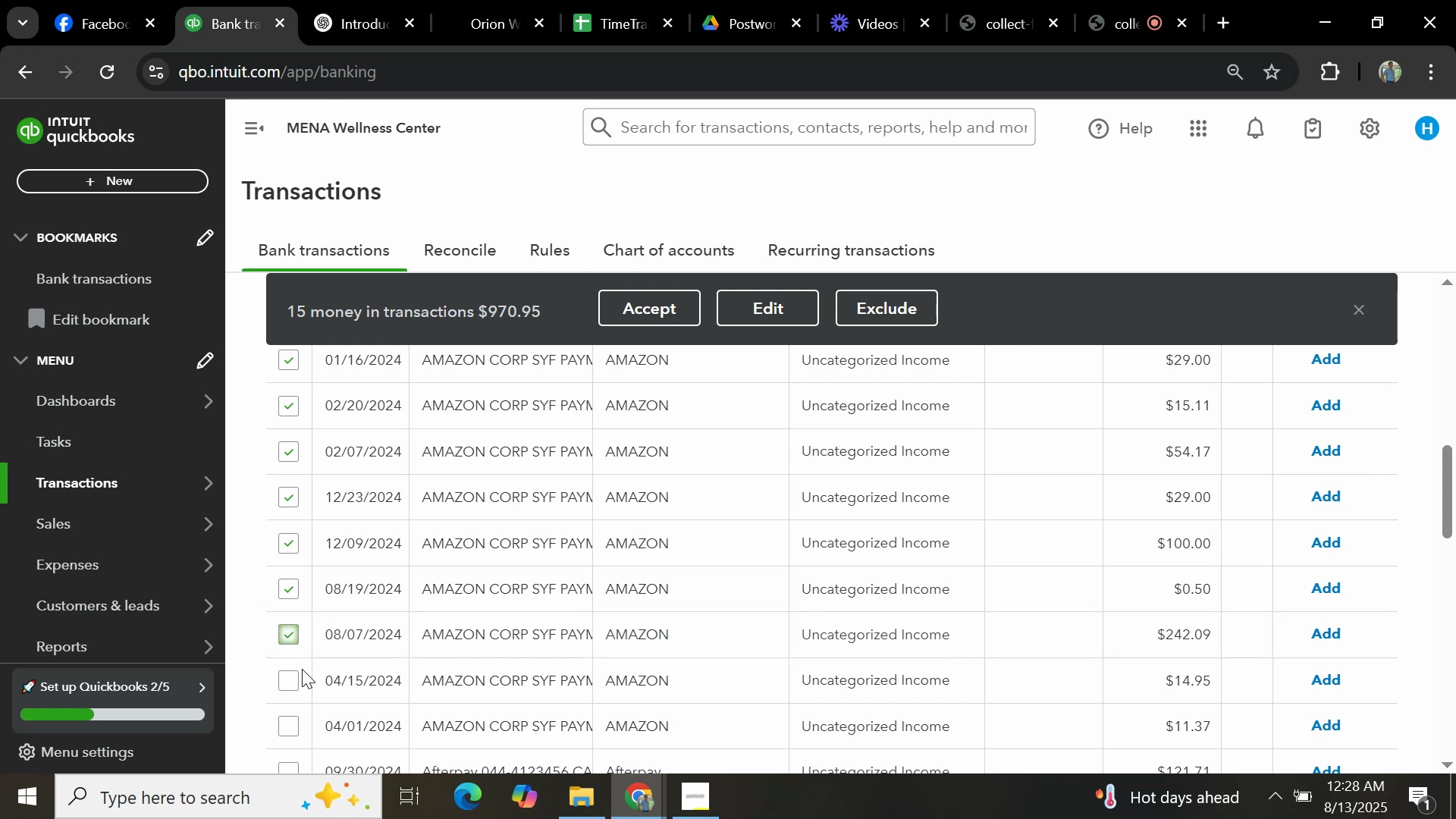 
left_click([290, 680])
 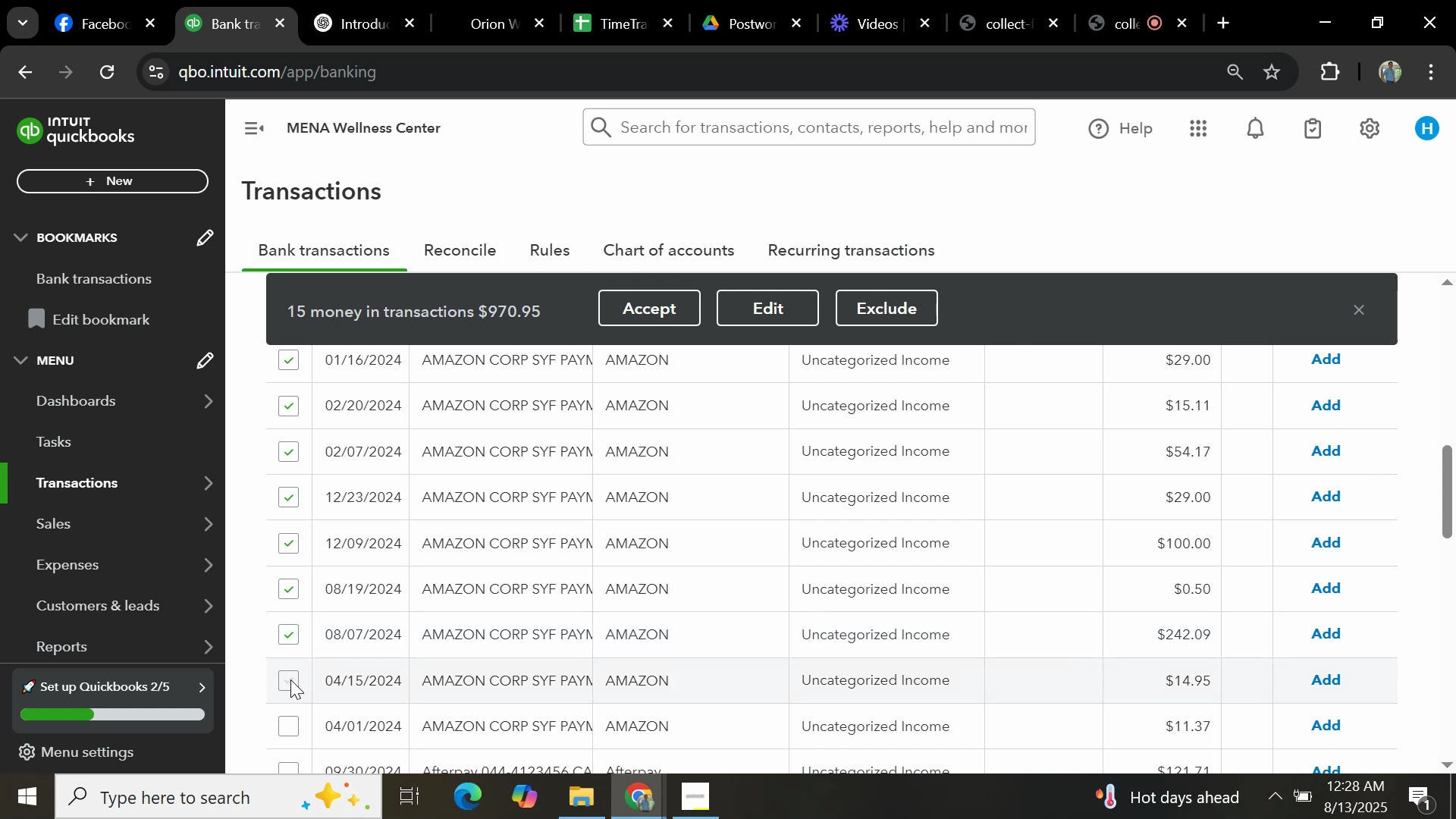 
scroll: coordinate [296, 644], scroll_direction: down, amount: 2.0
 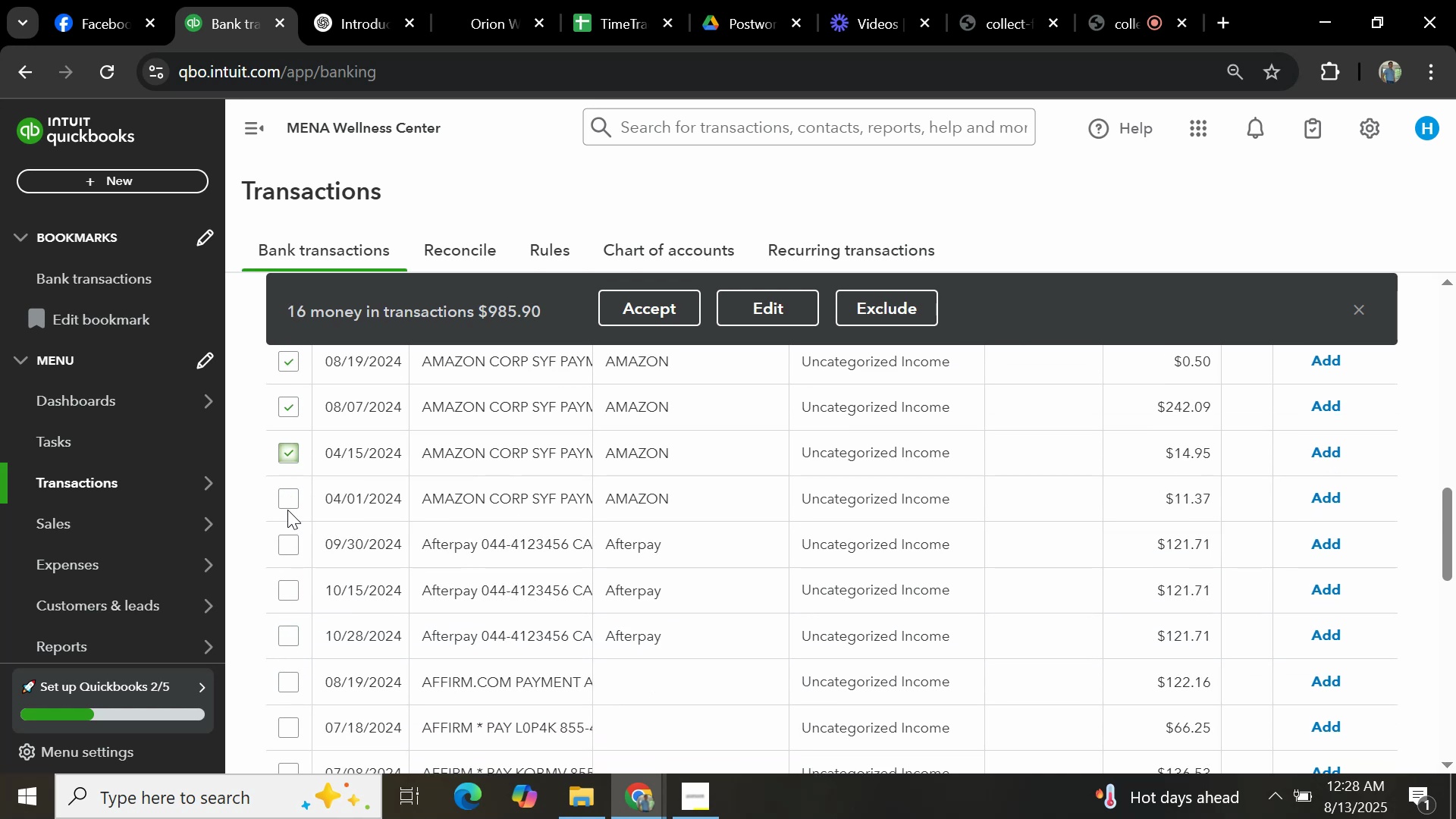 
left_click([283, 494])
 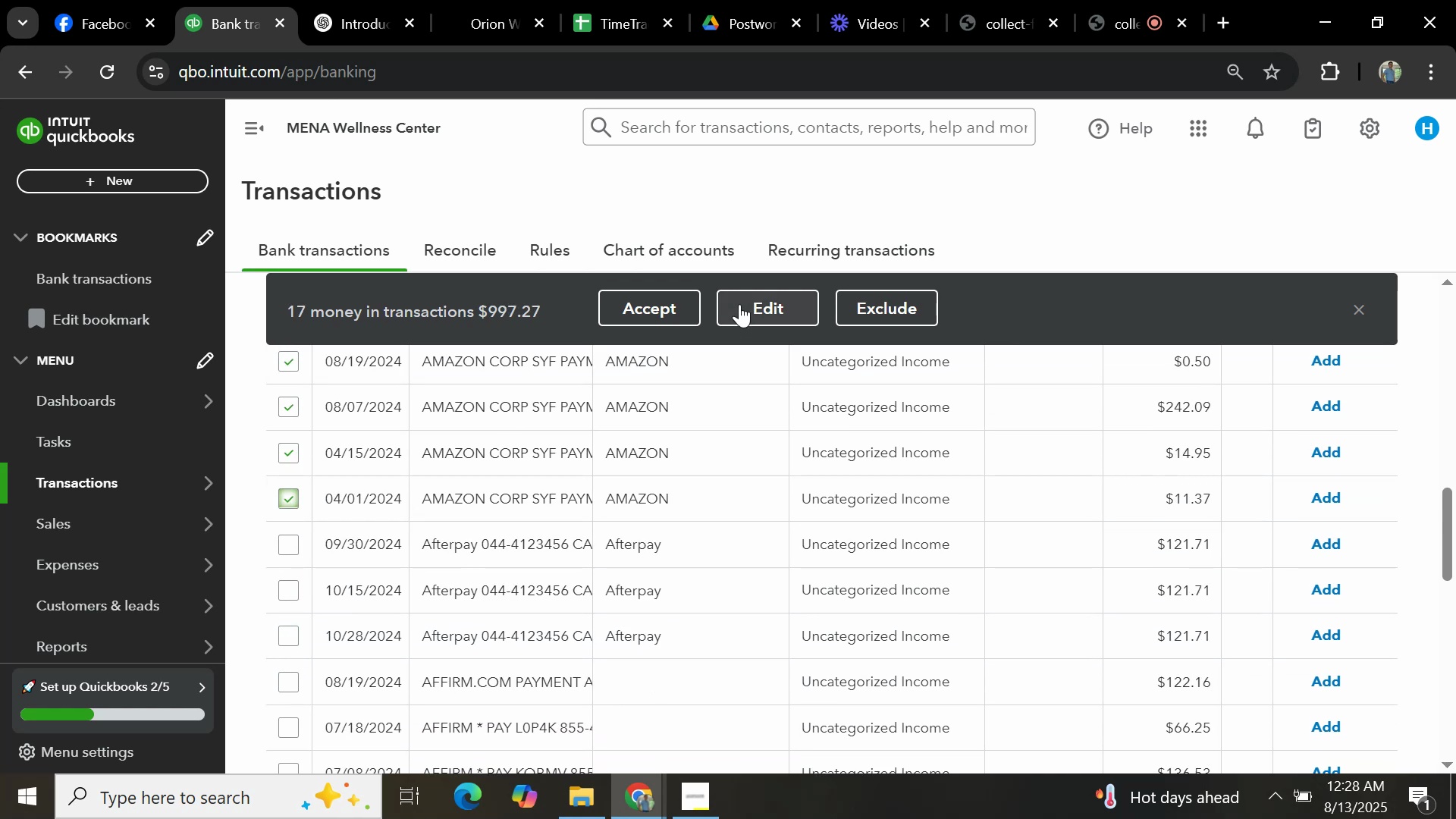 
left_click([761, 297])
 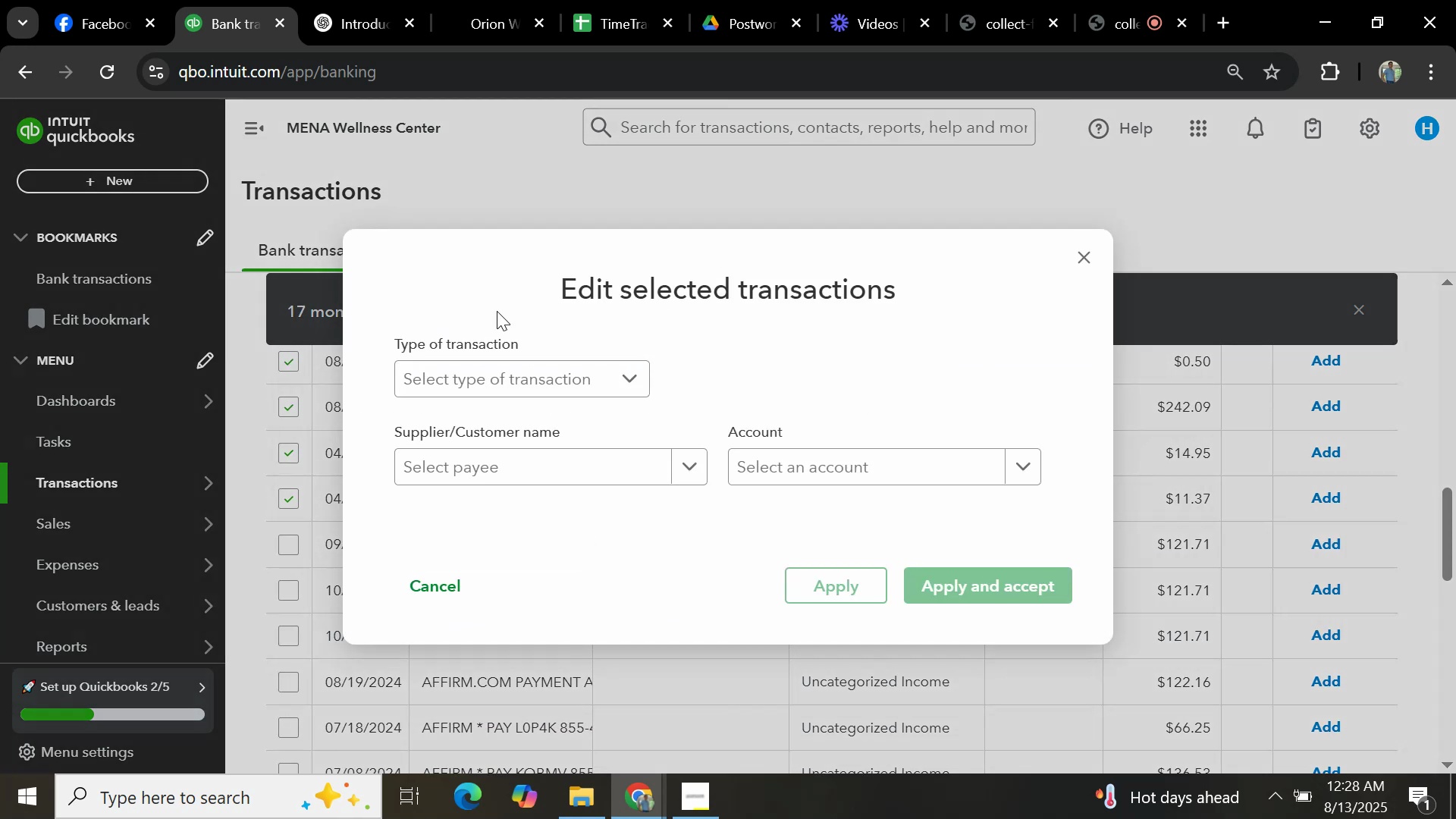 
left_click([506, 370])
 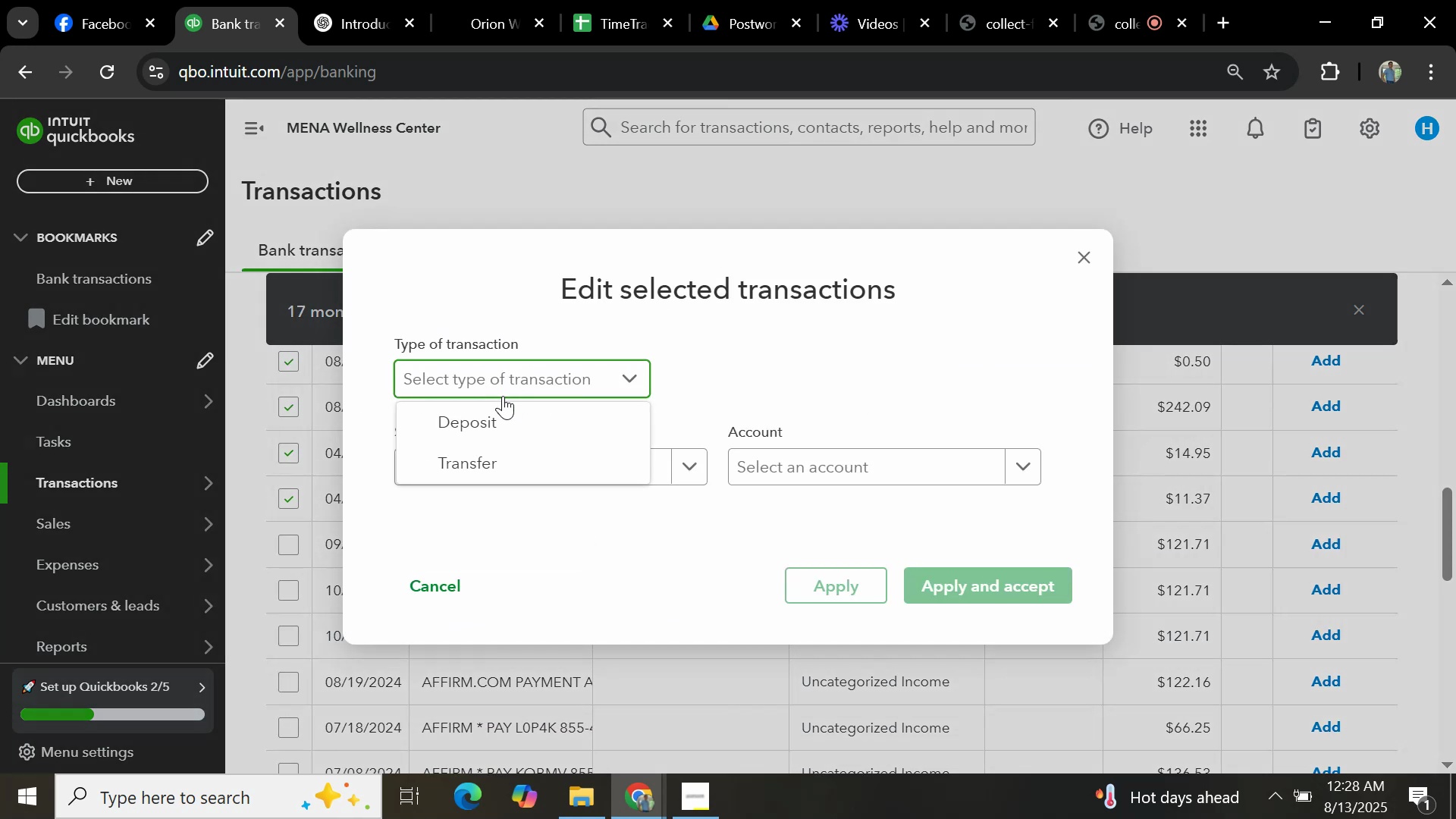 
left_click([500, 419])
 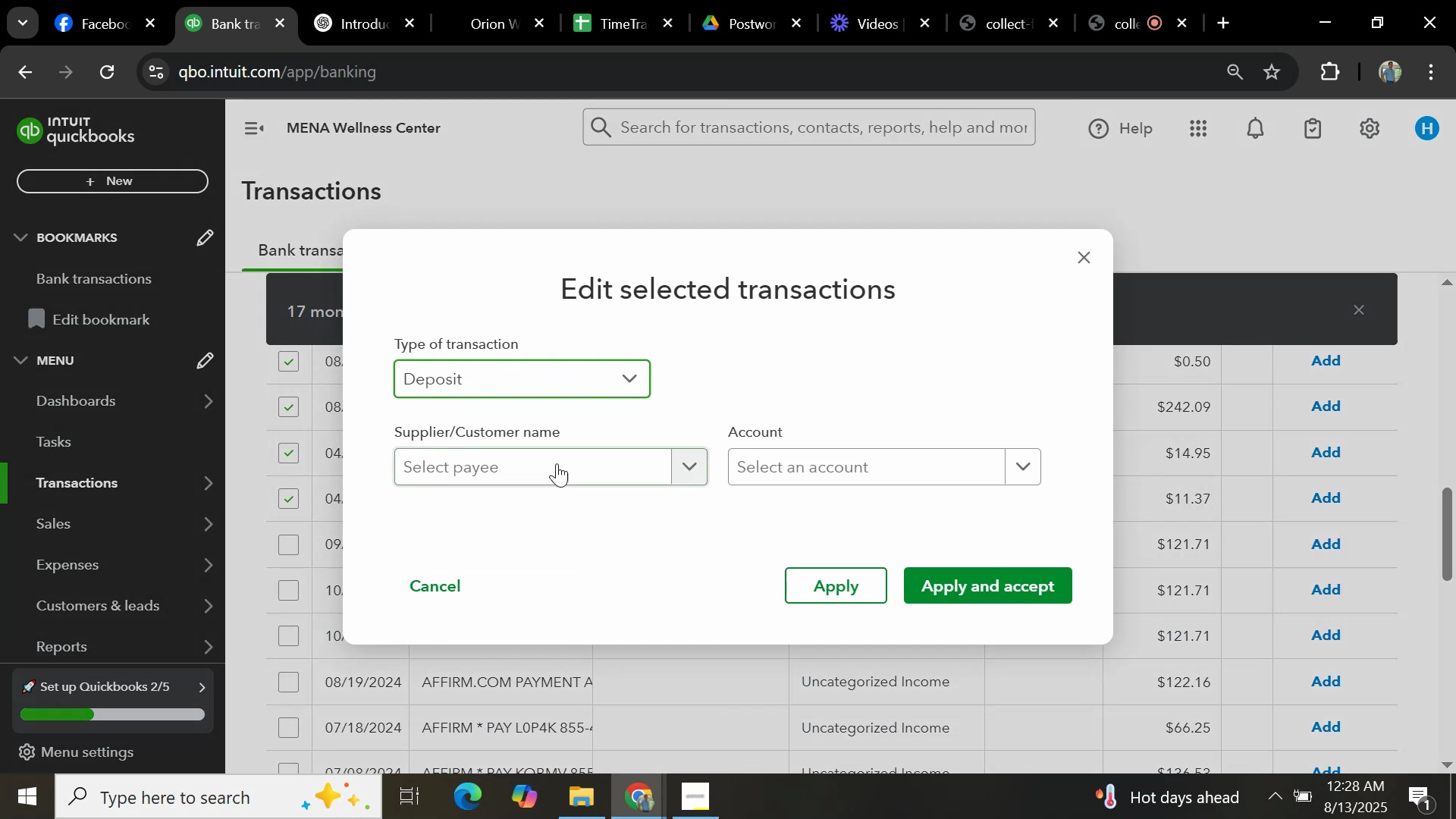 
left_click([557, 473])
 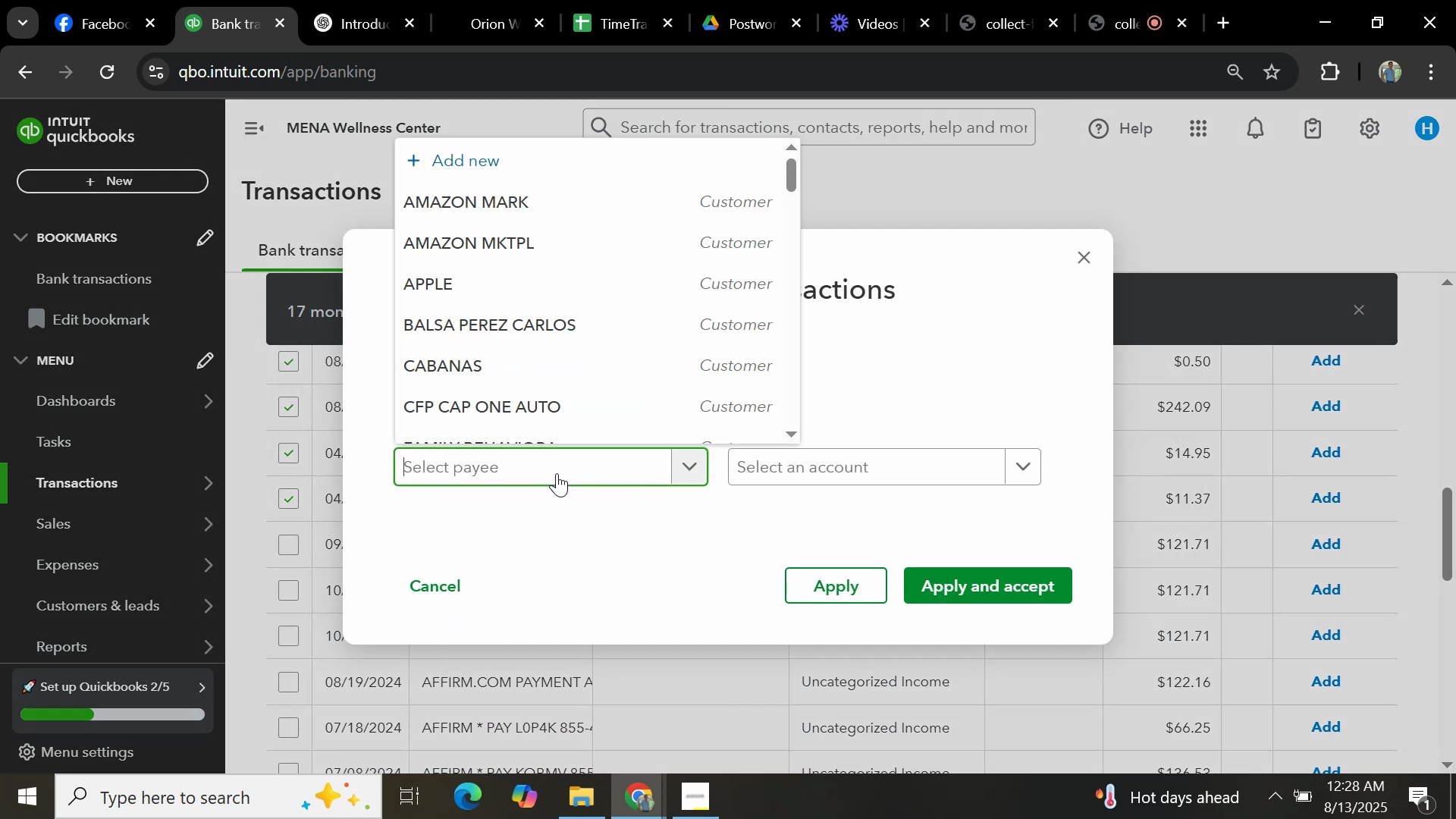 
type(AMAZON CORP)
 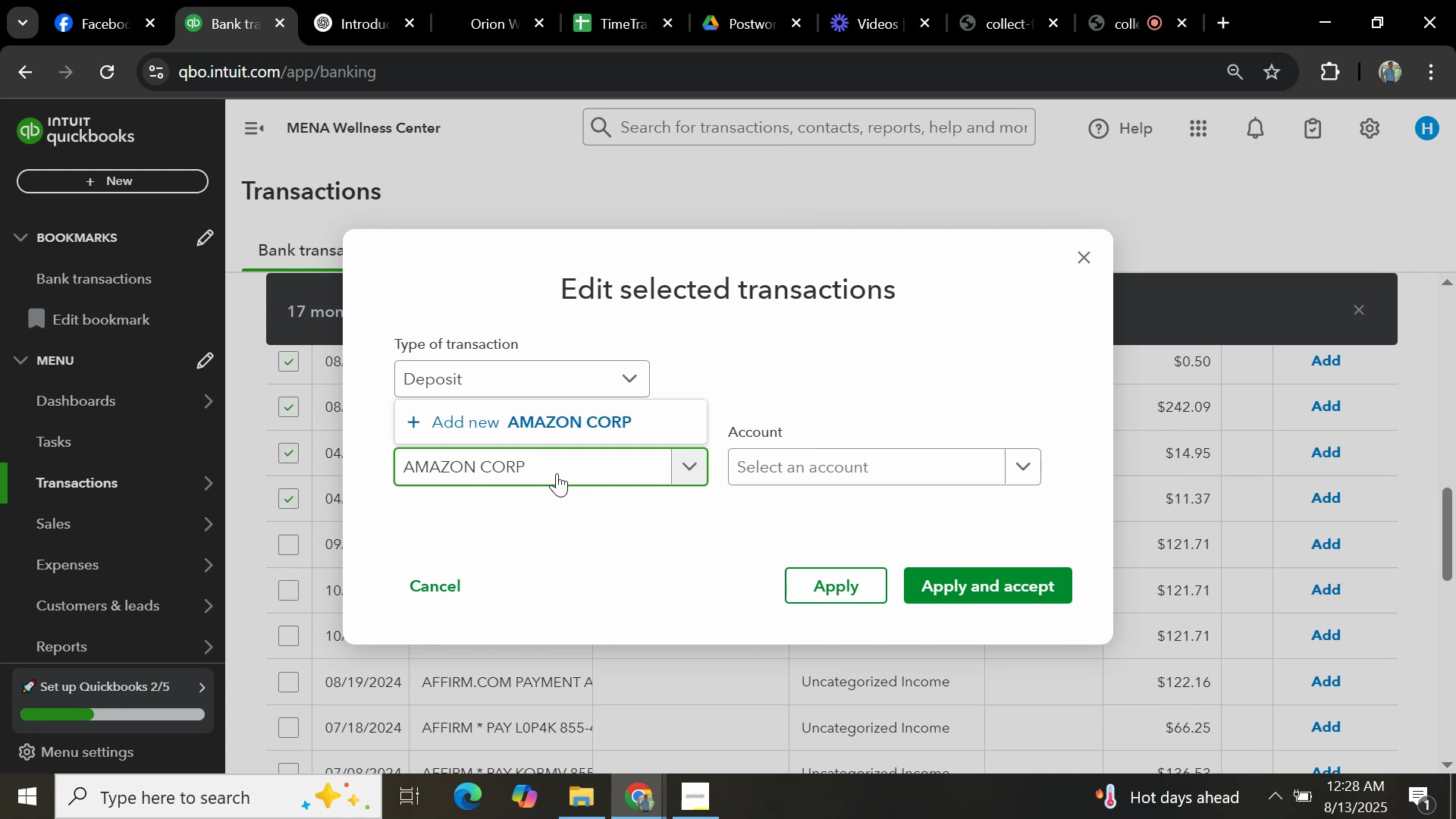 
left_click([566, 419])
 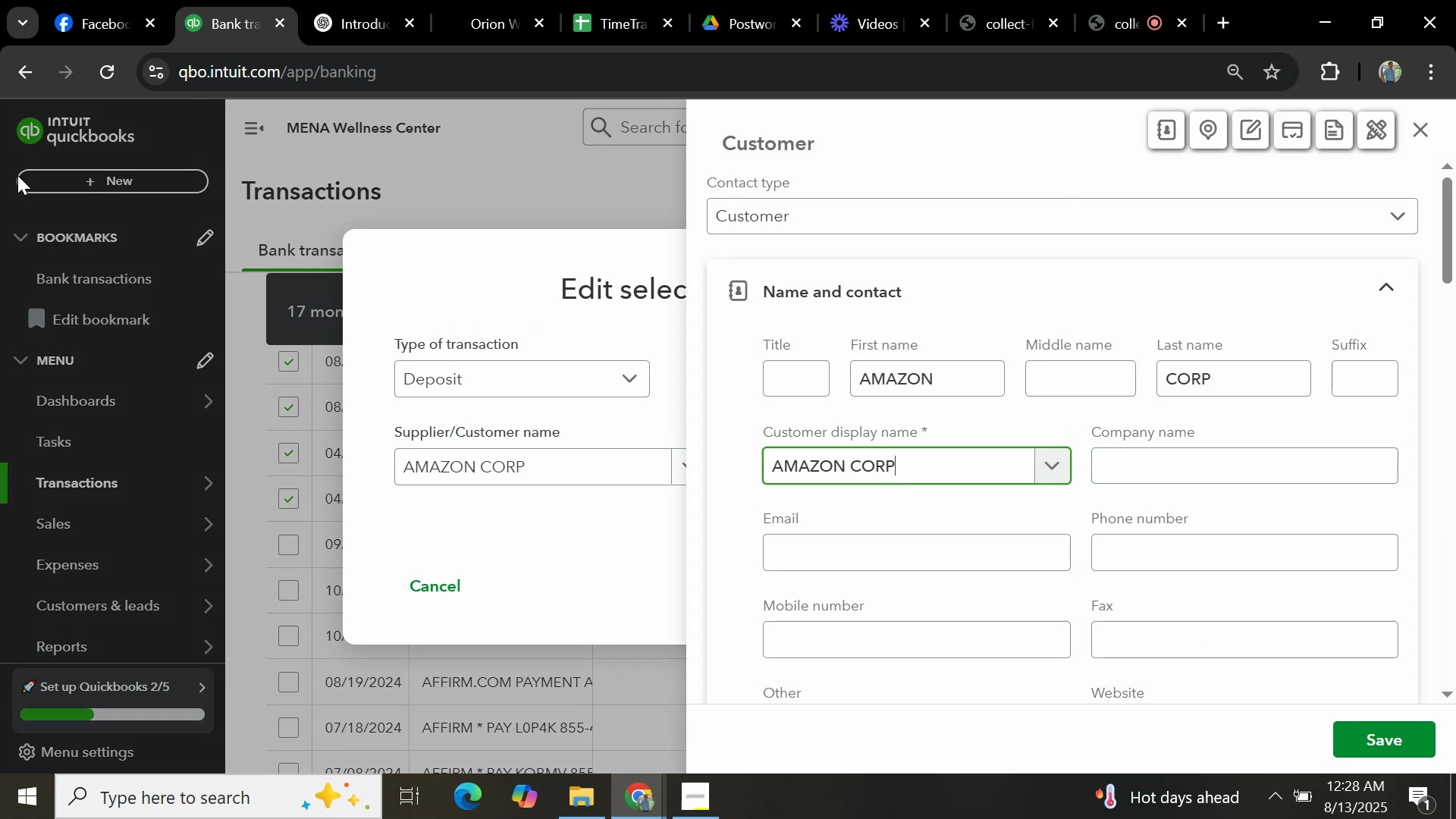 
left_click_drag(start_coordinate=[1450, 259], to_coordinate=[1455, 818])
 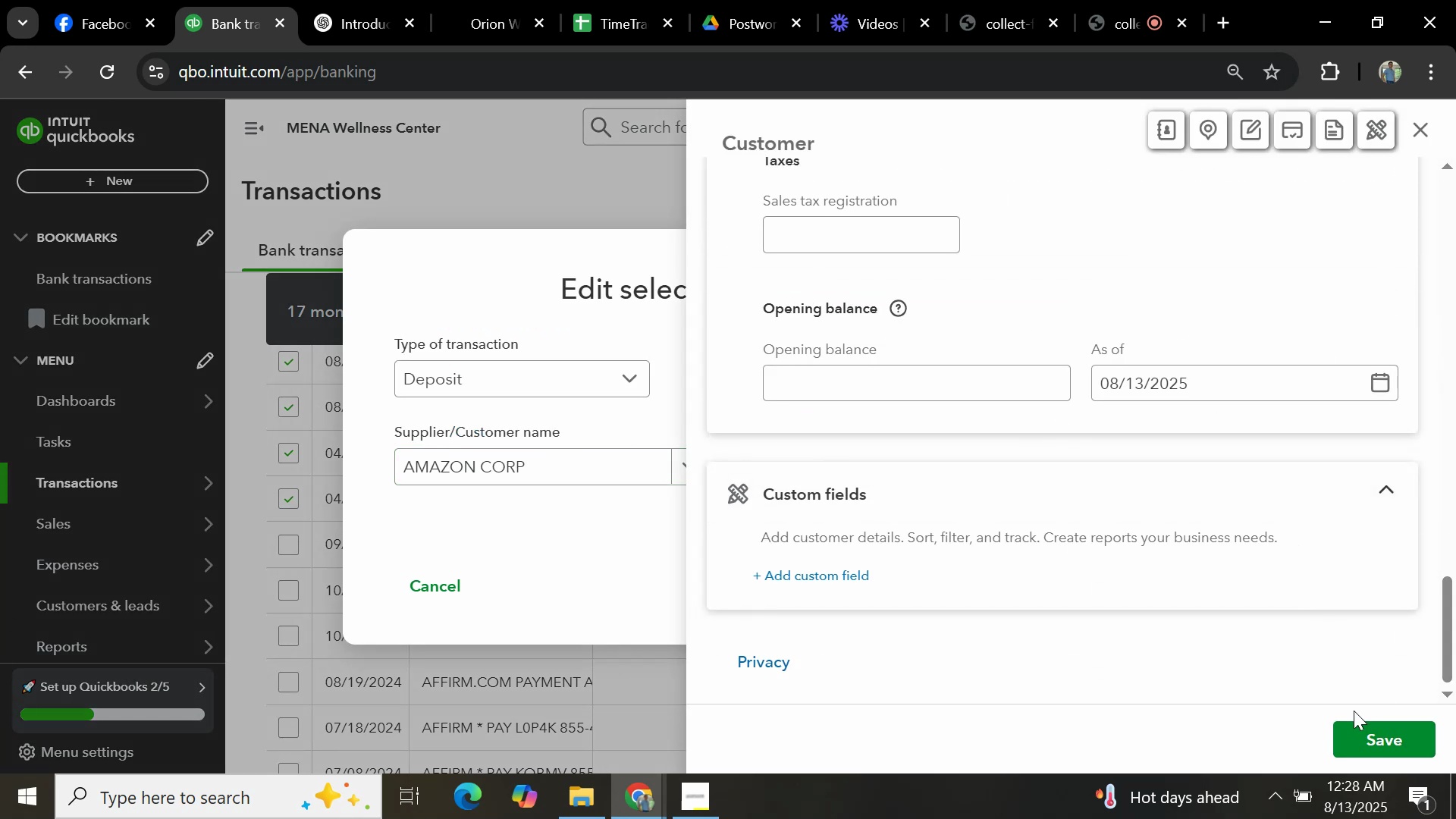 
left_click([1370, 739])
 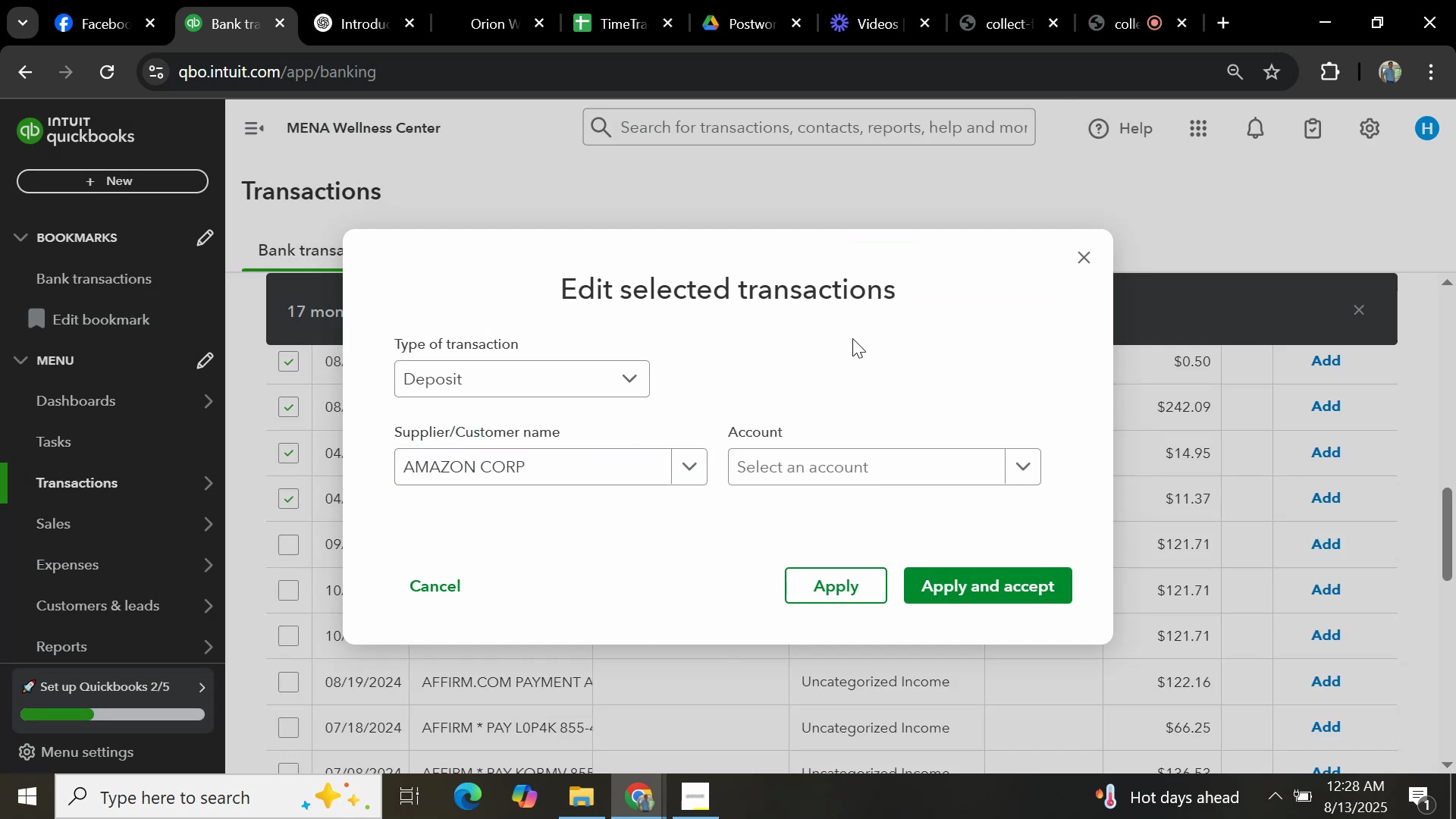 
left_click([894, 453])
 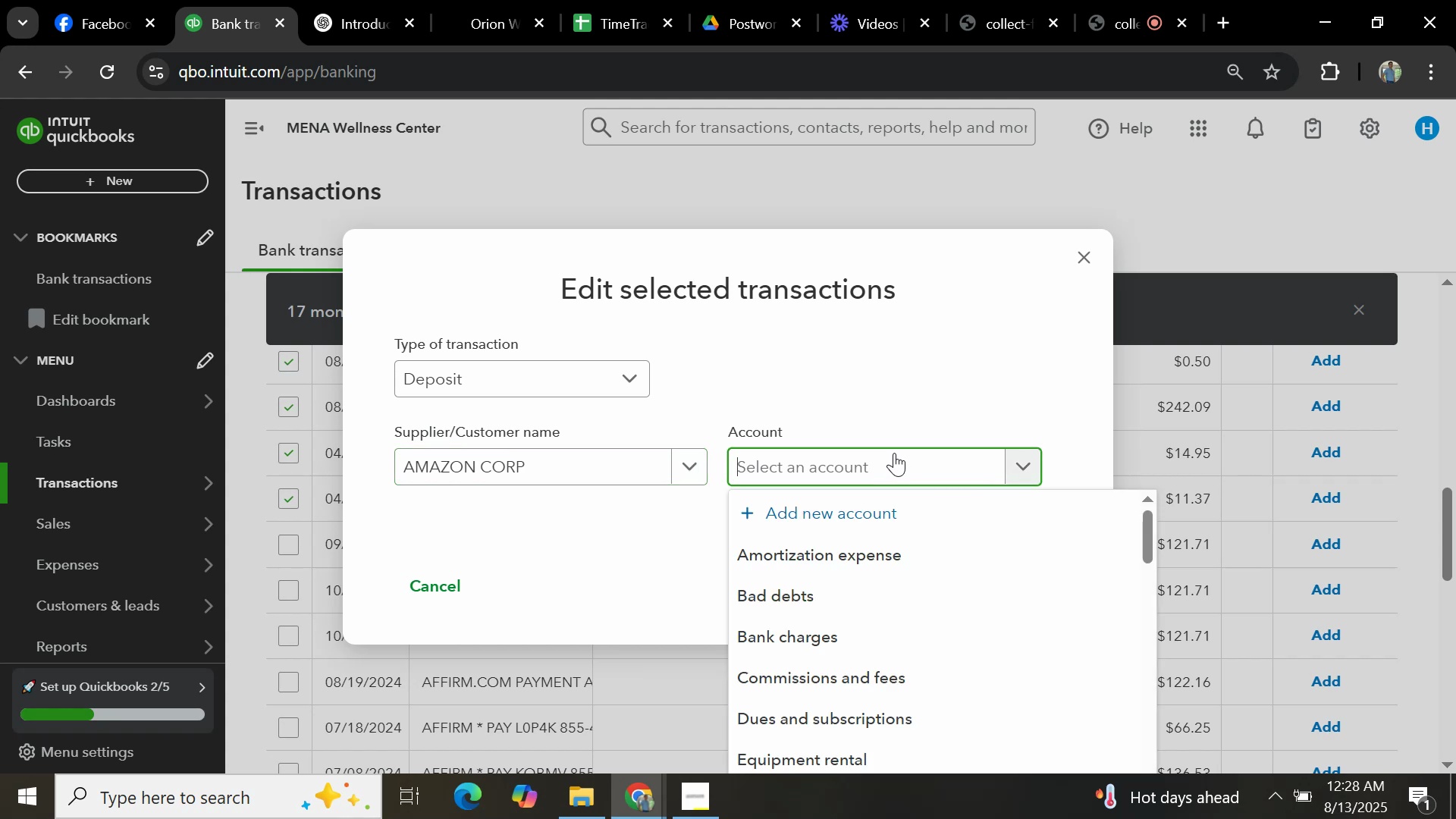 
type(SALES)
 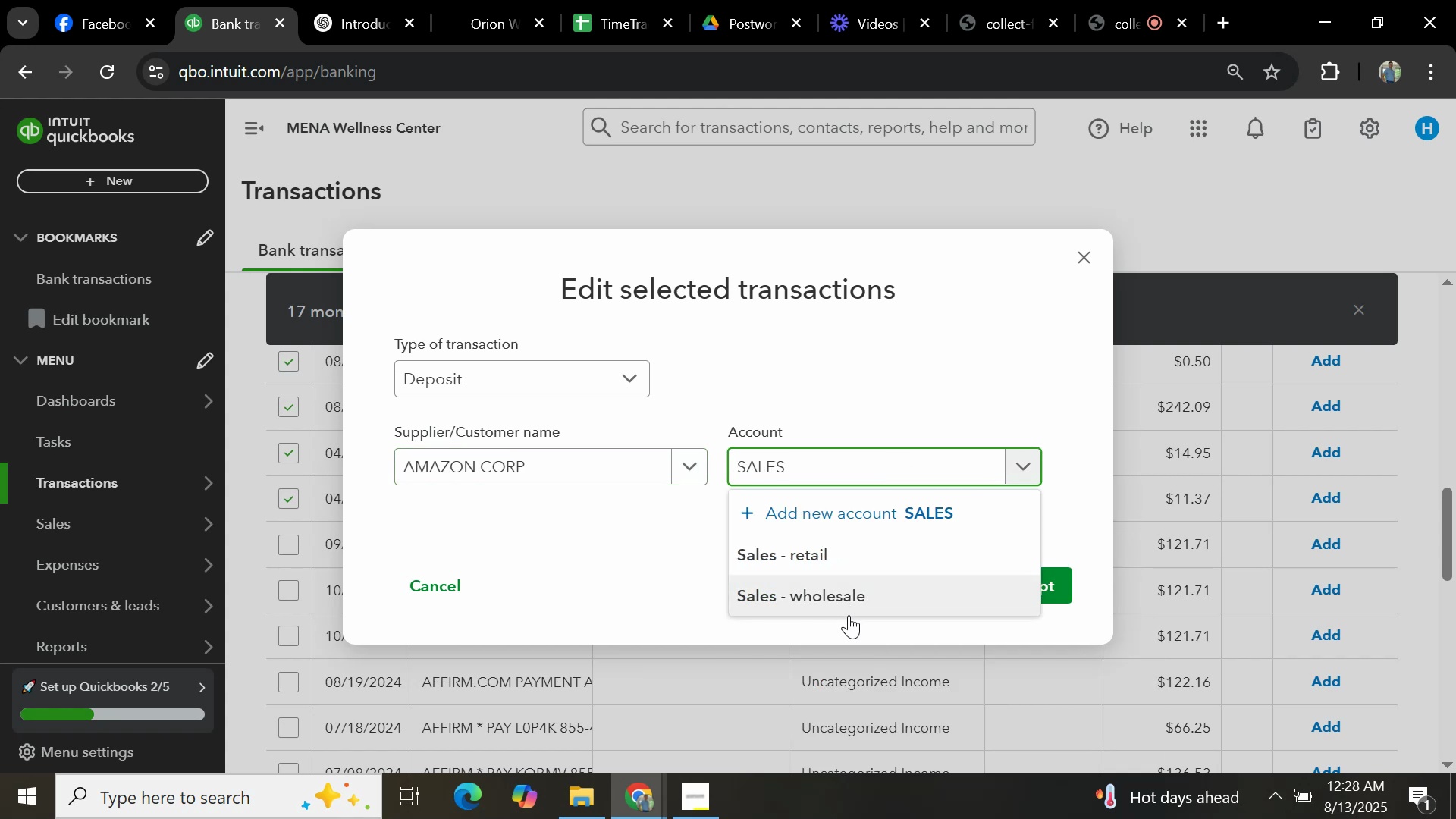 
left_click([842, 554])
 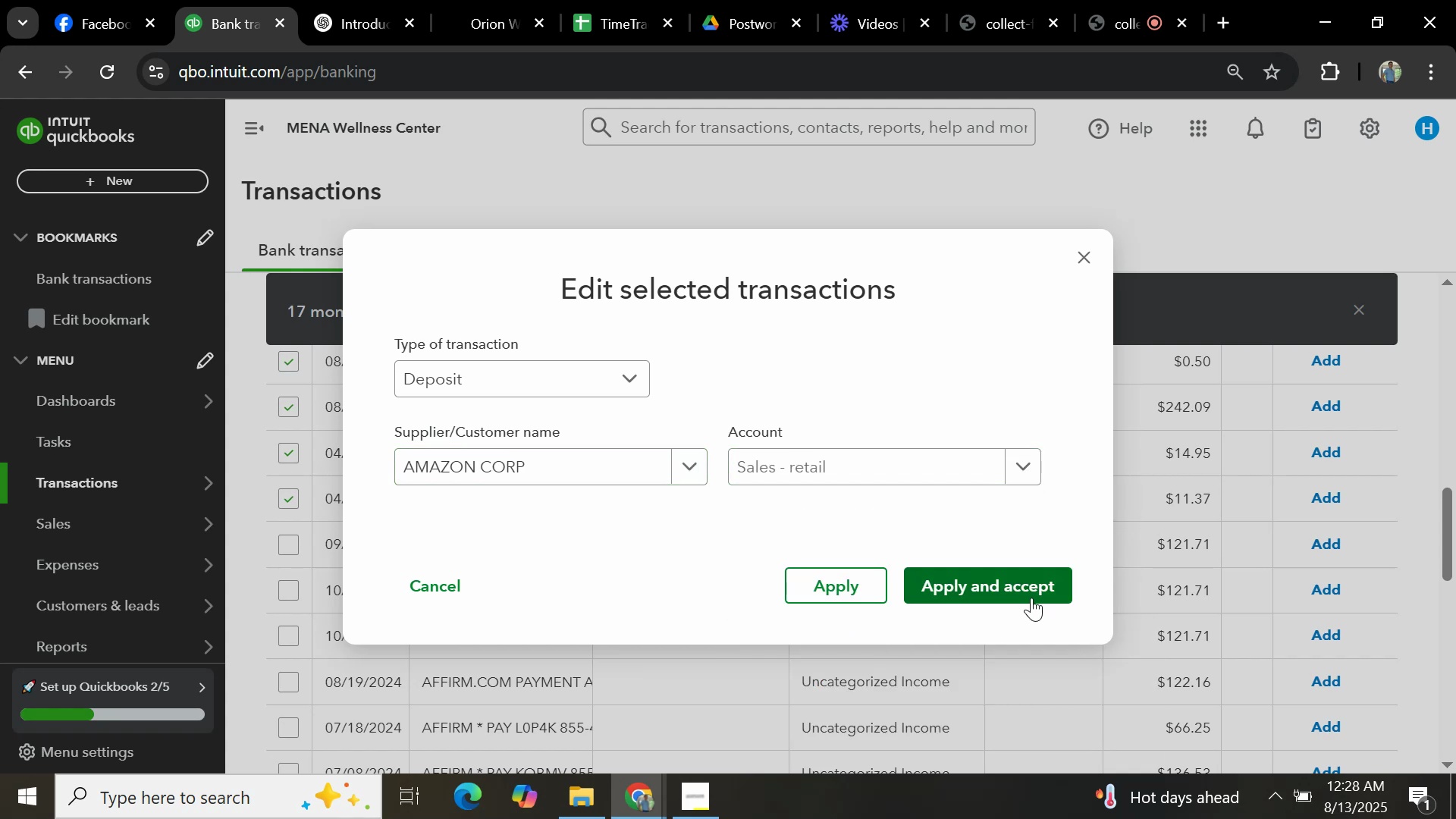 
left_click([1029, 591])
 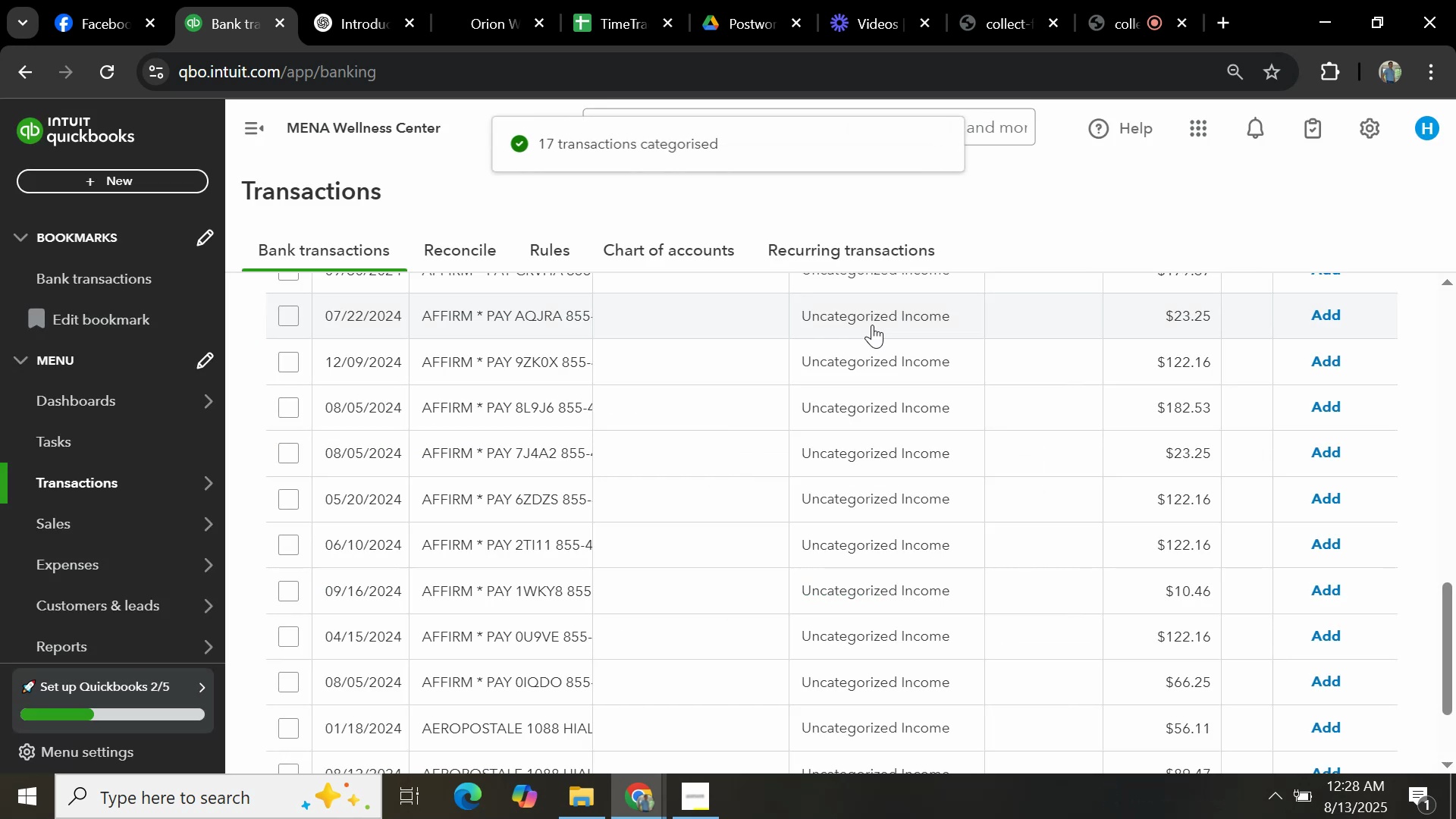 
wait(8.76)
 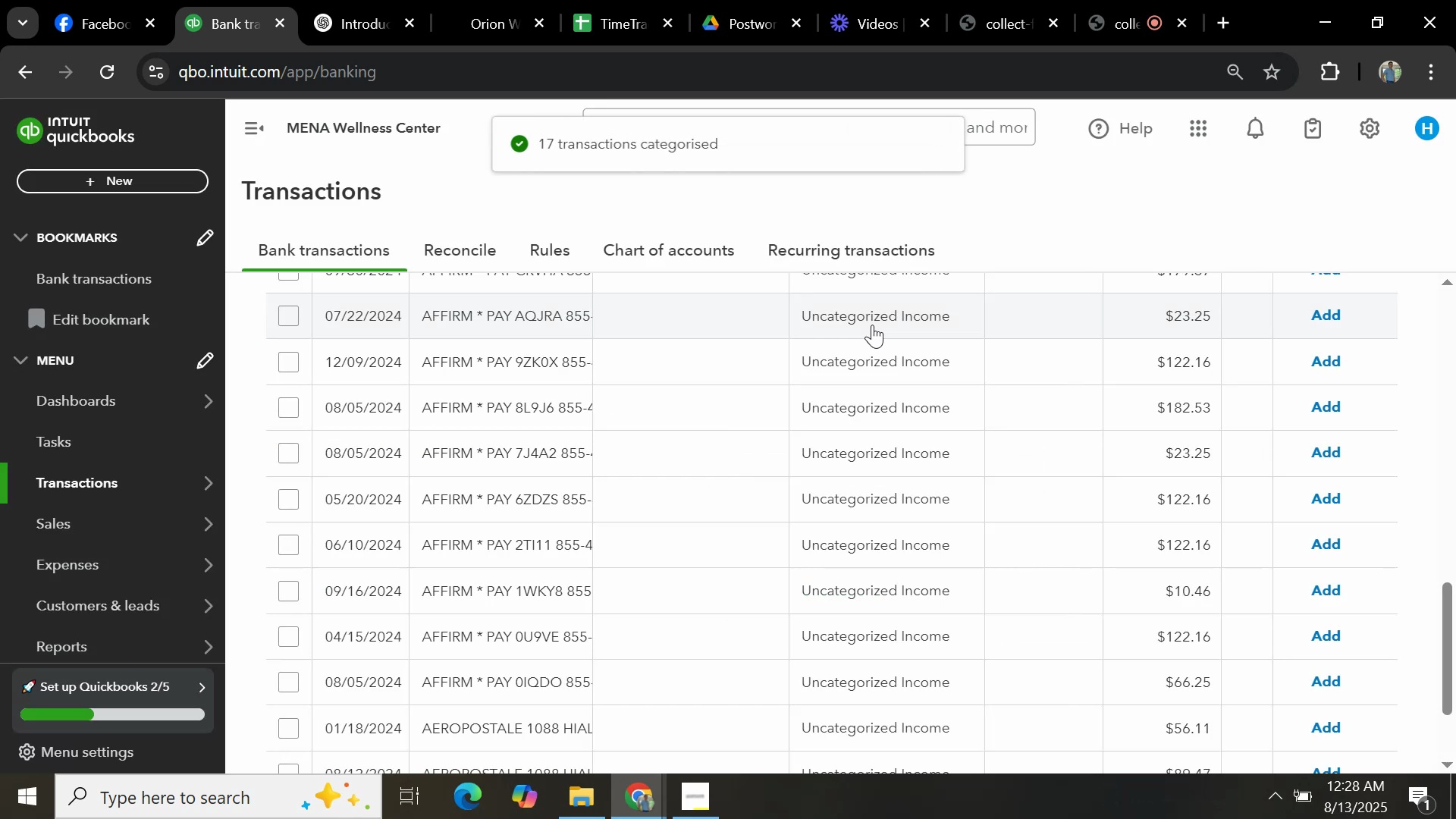 
scroll: coordinate [461, 593], scroll_direction: up, amount: 4.0
 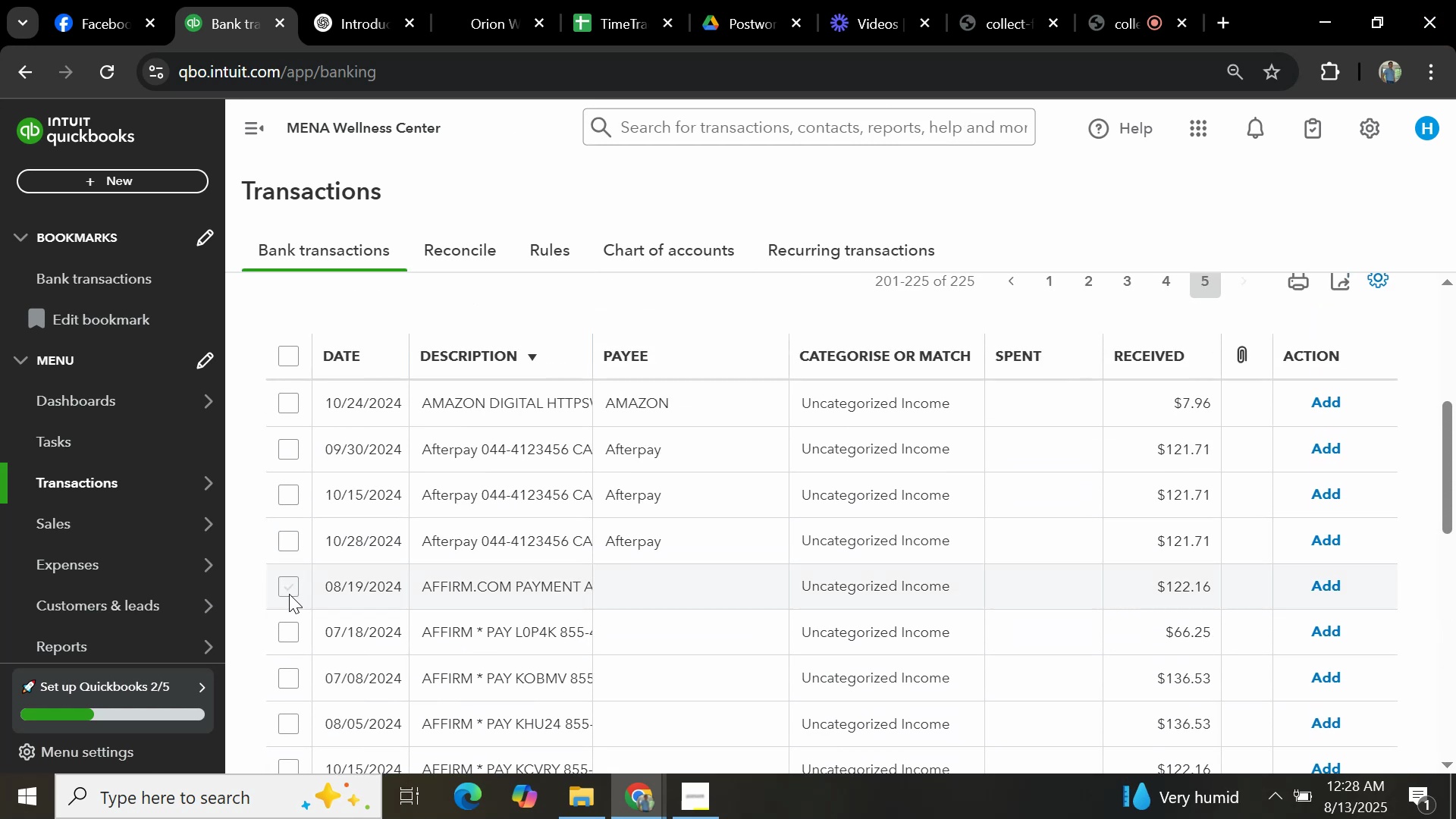 
wait(6.45)
 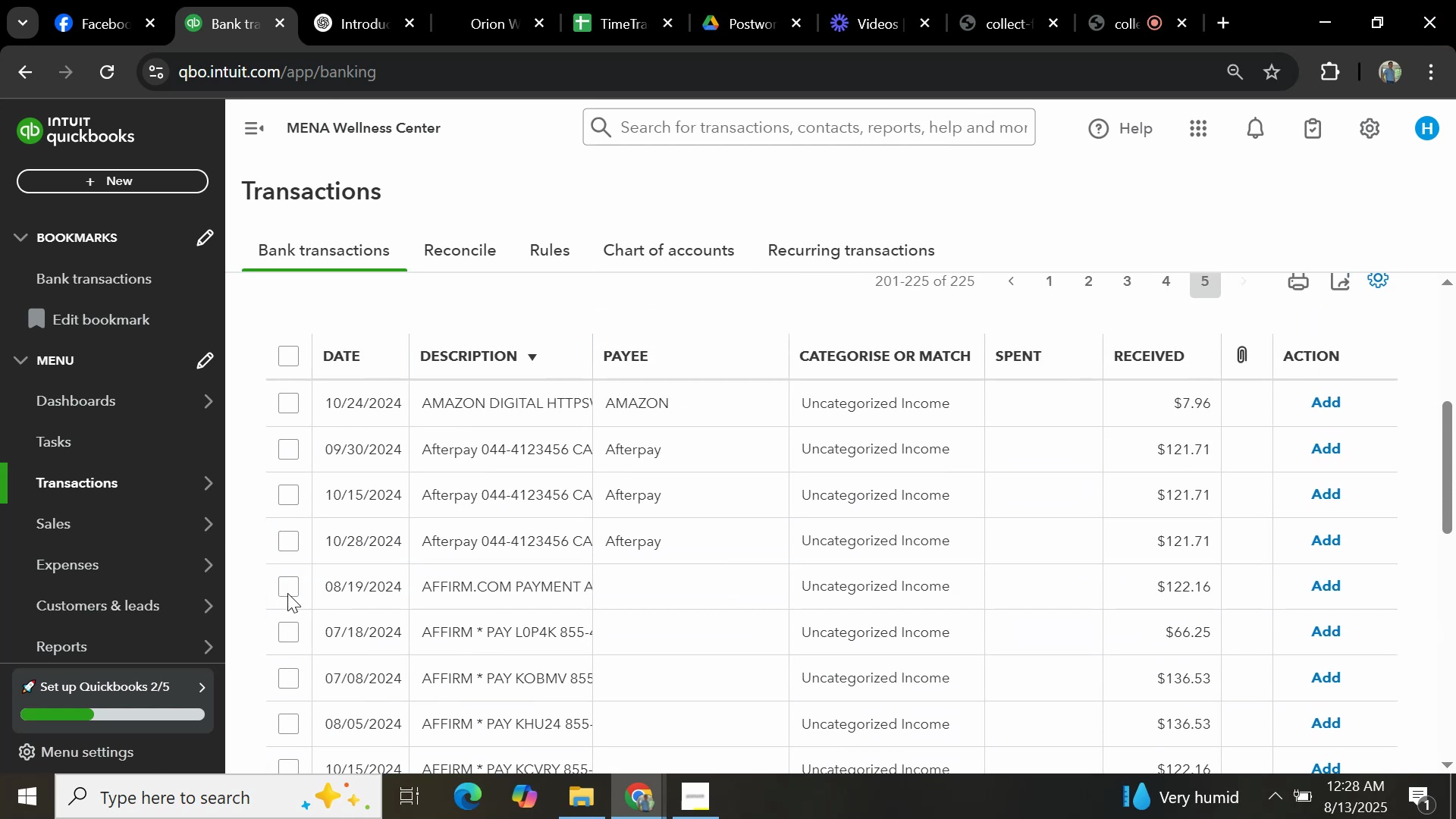 
left_click([289, 594])
 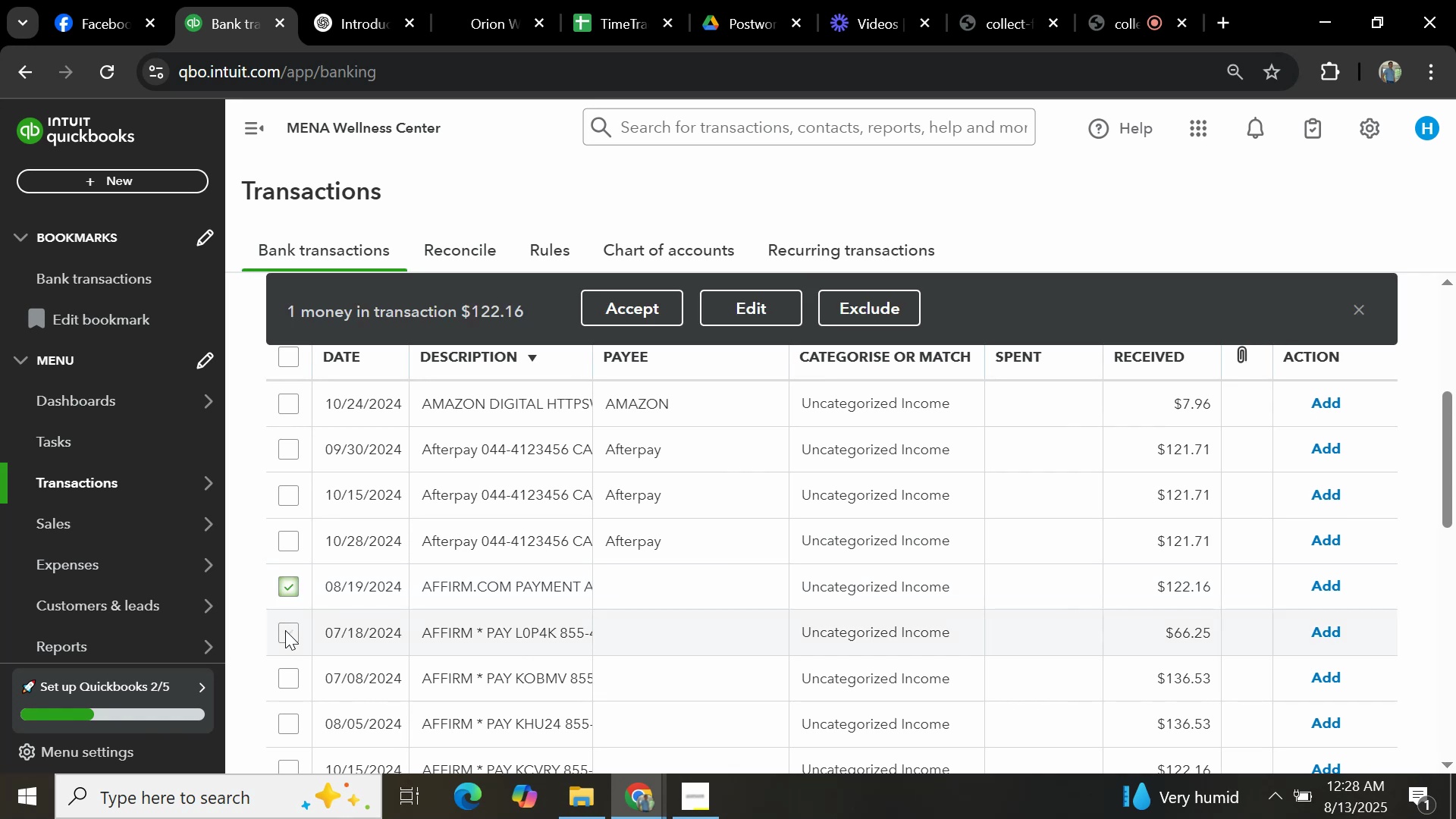 
left_click([285, 635])
 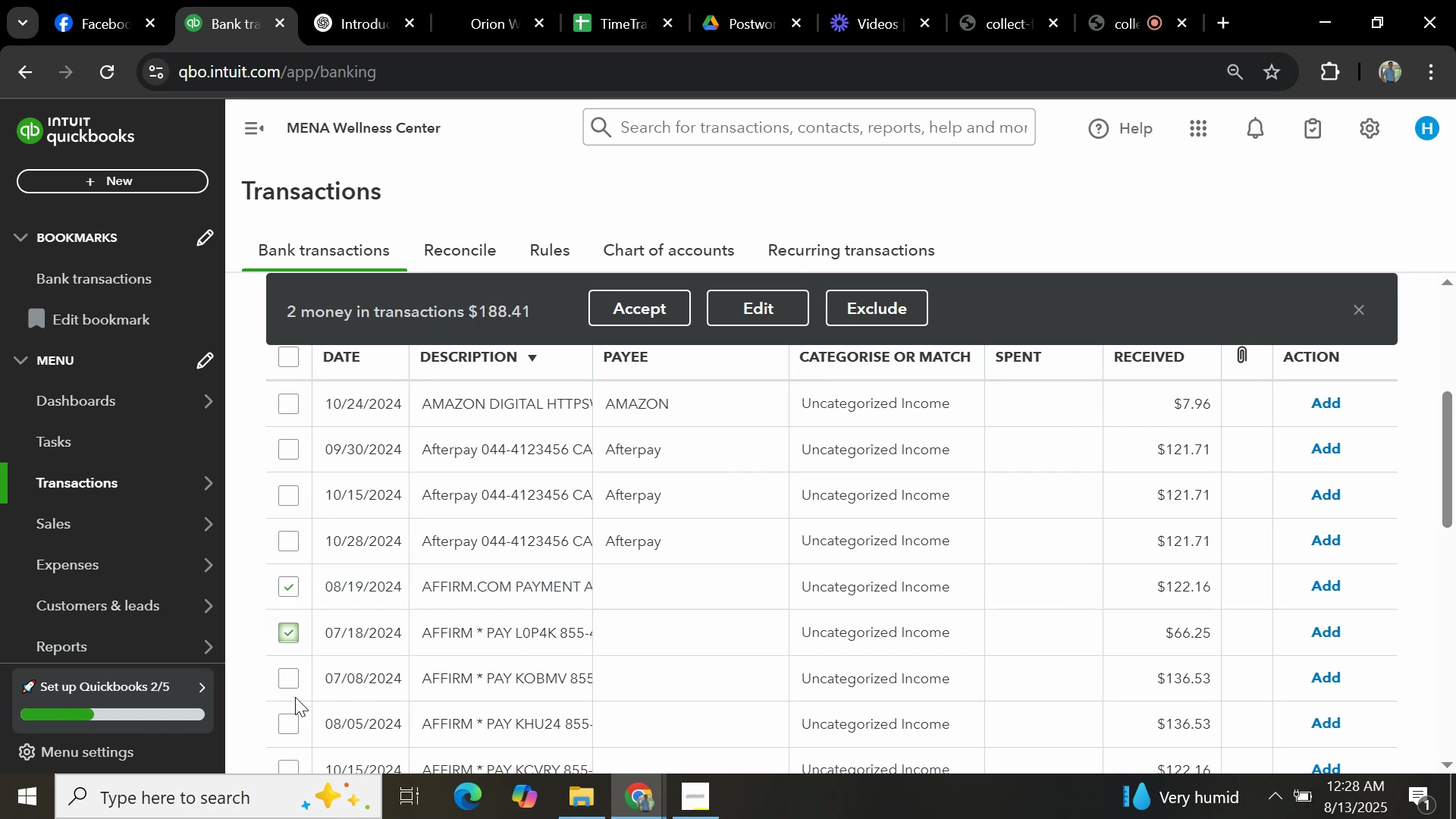 
left_click([292, 677])
 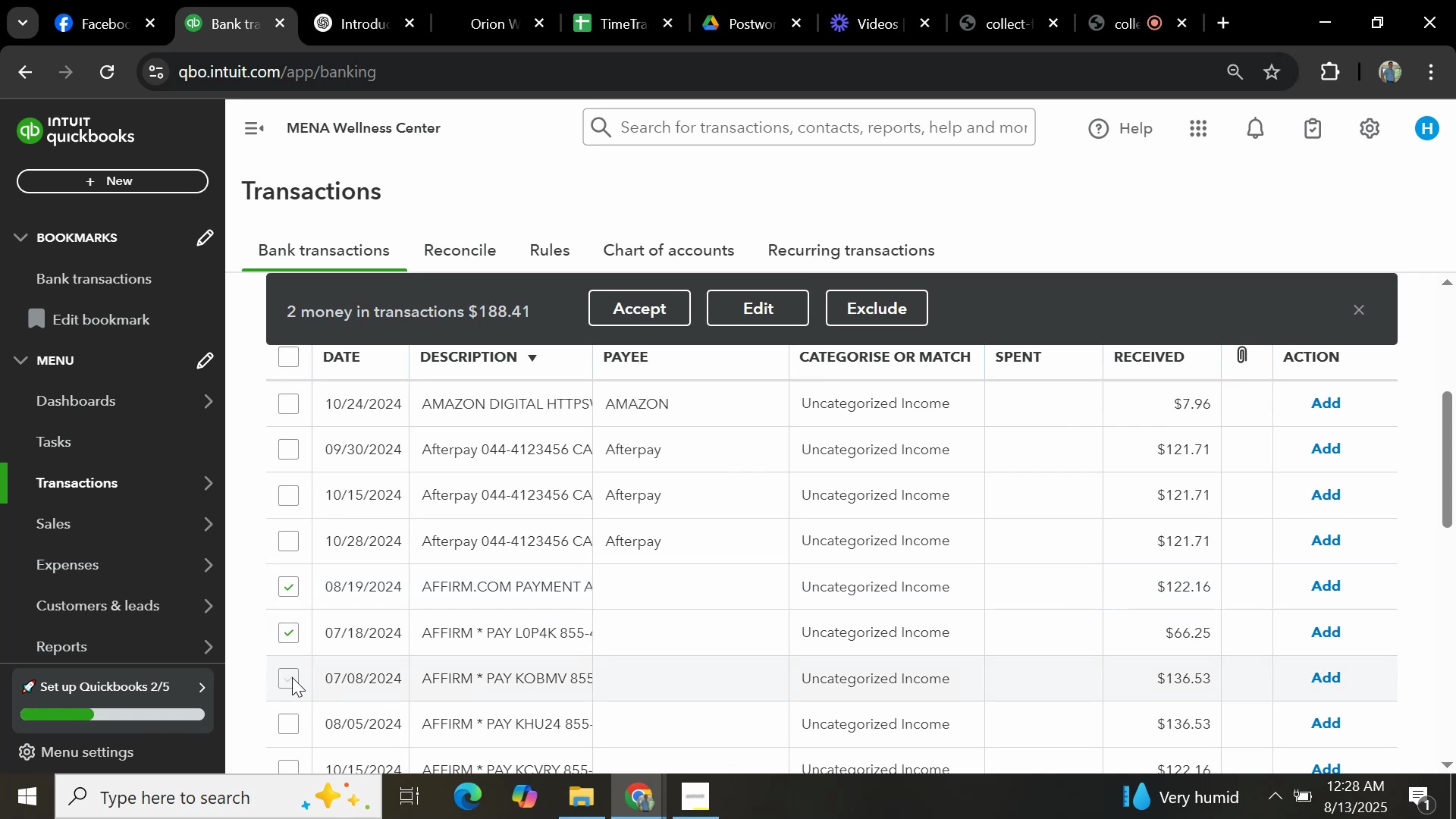 
scroll: coordinate [302, 667], scroll_direction: down, amount: 2.0
 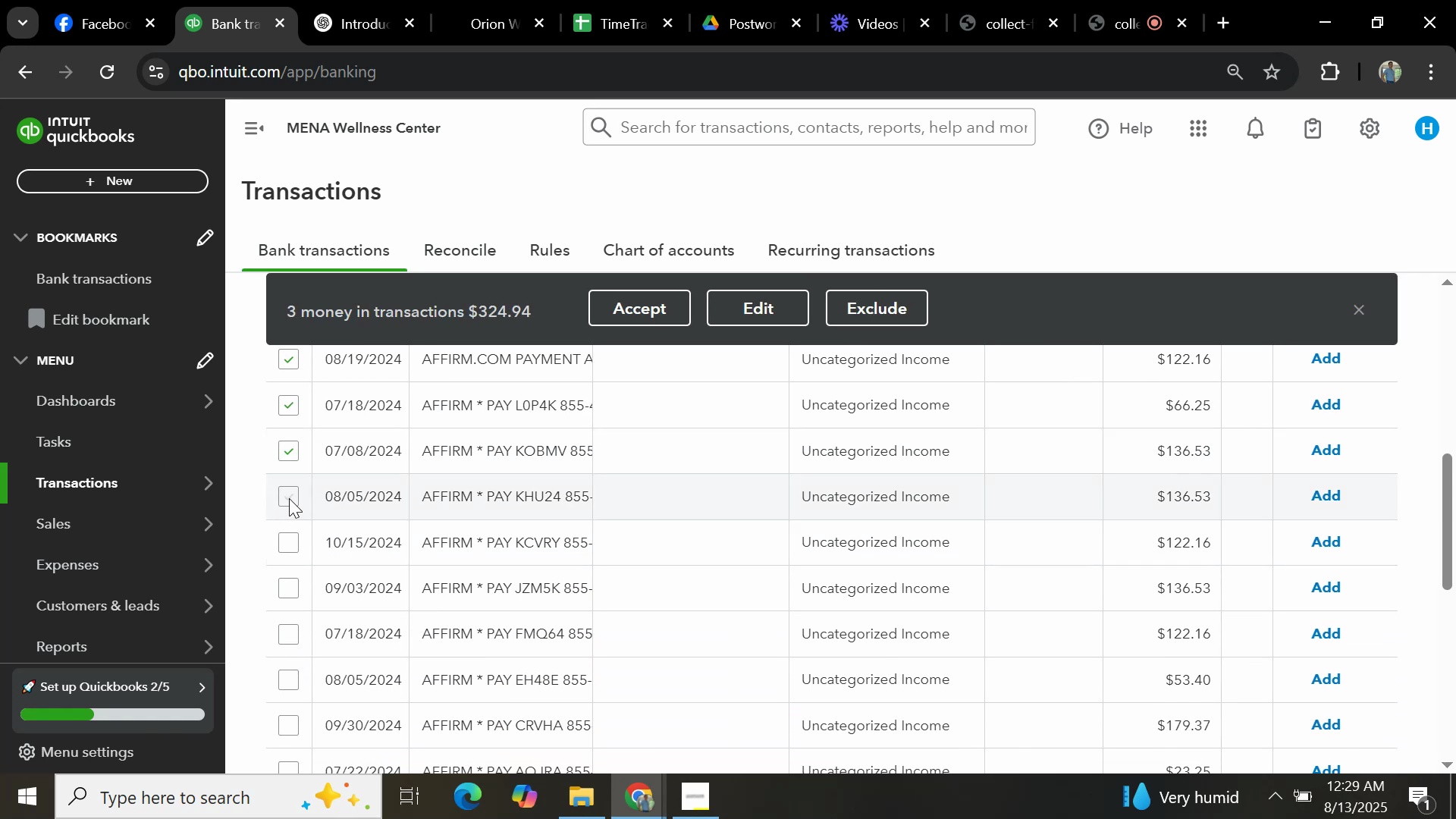 
double_click([291, 586])
 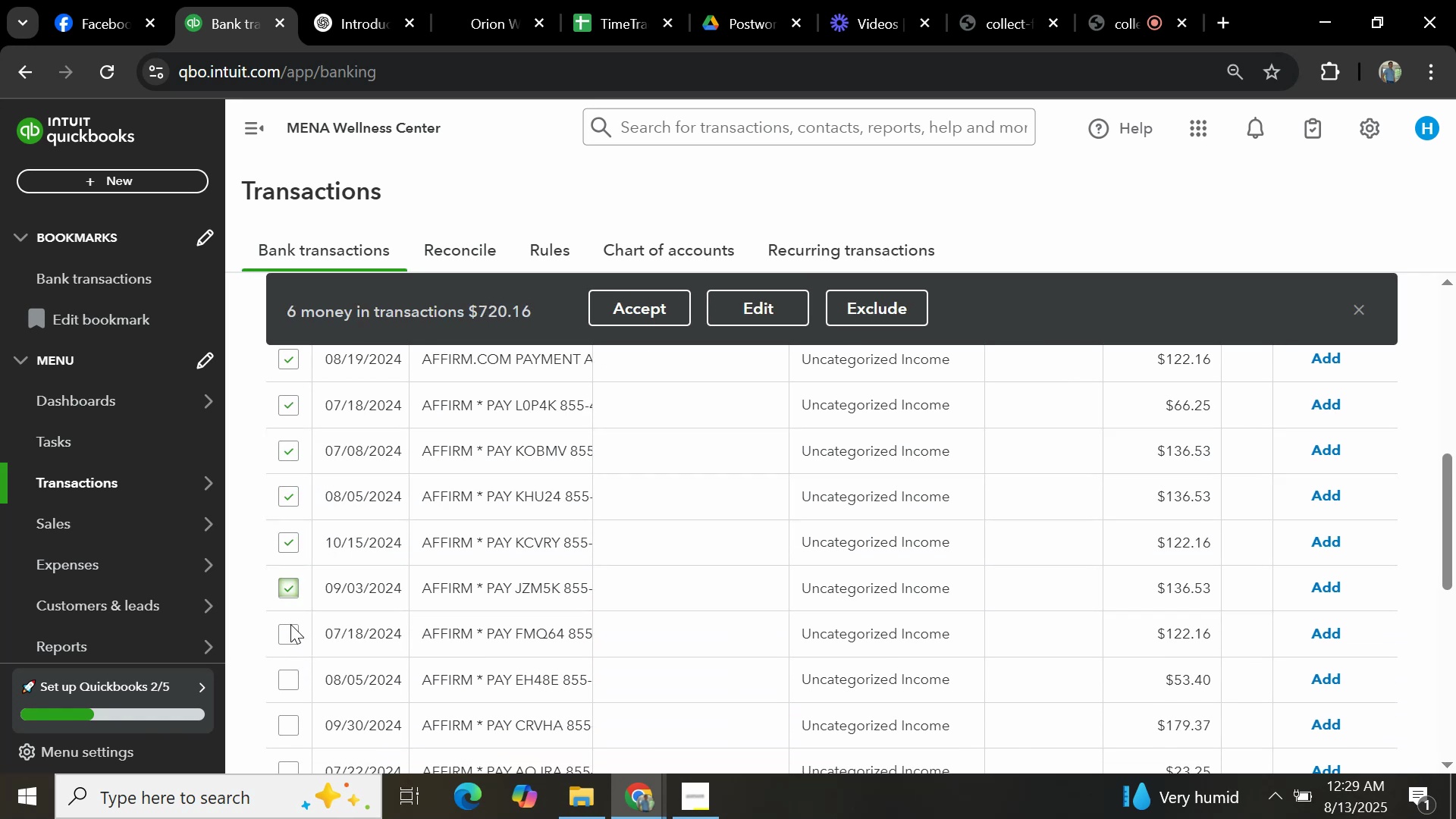 
left_click([290, 634])
 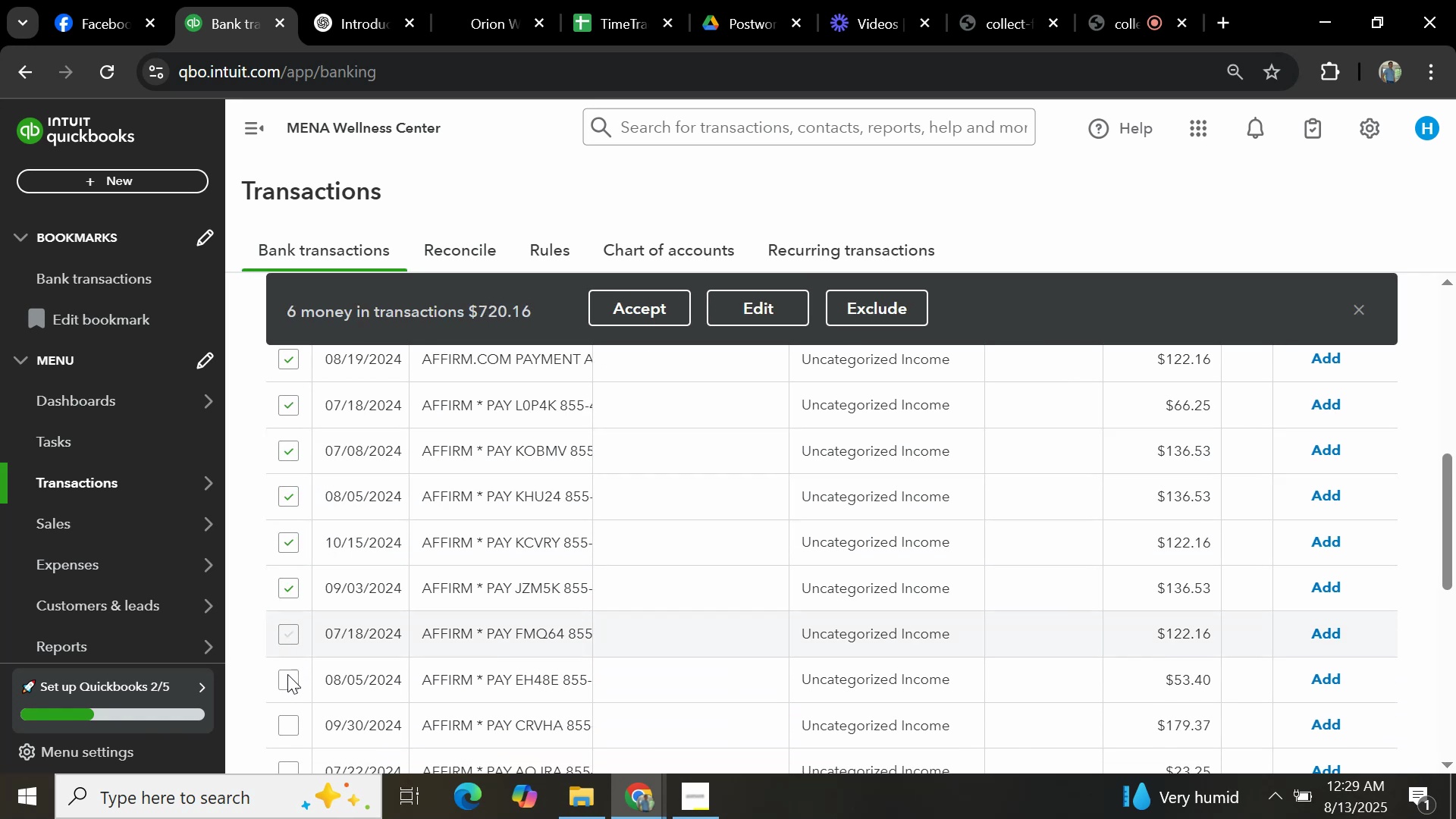 
double_click([287, 681])
 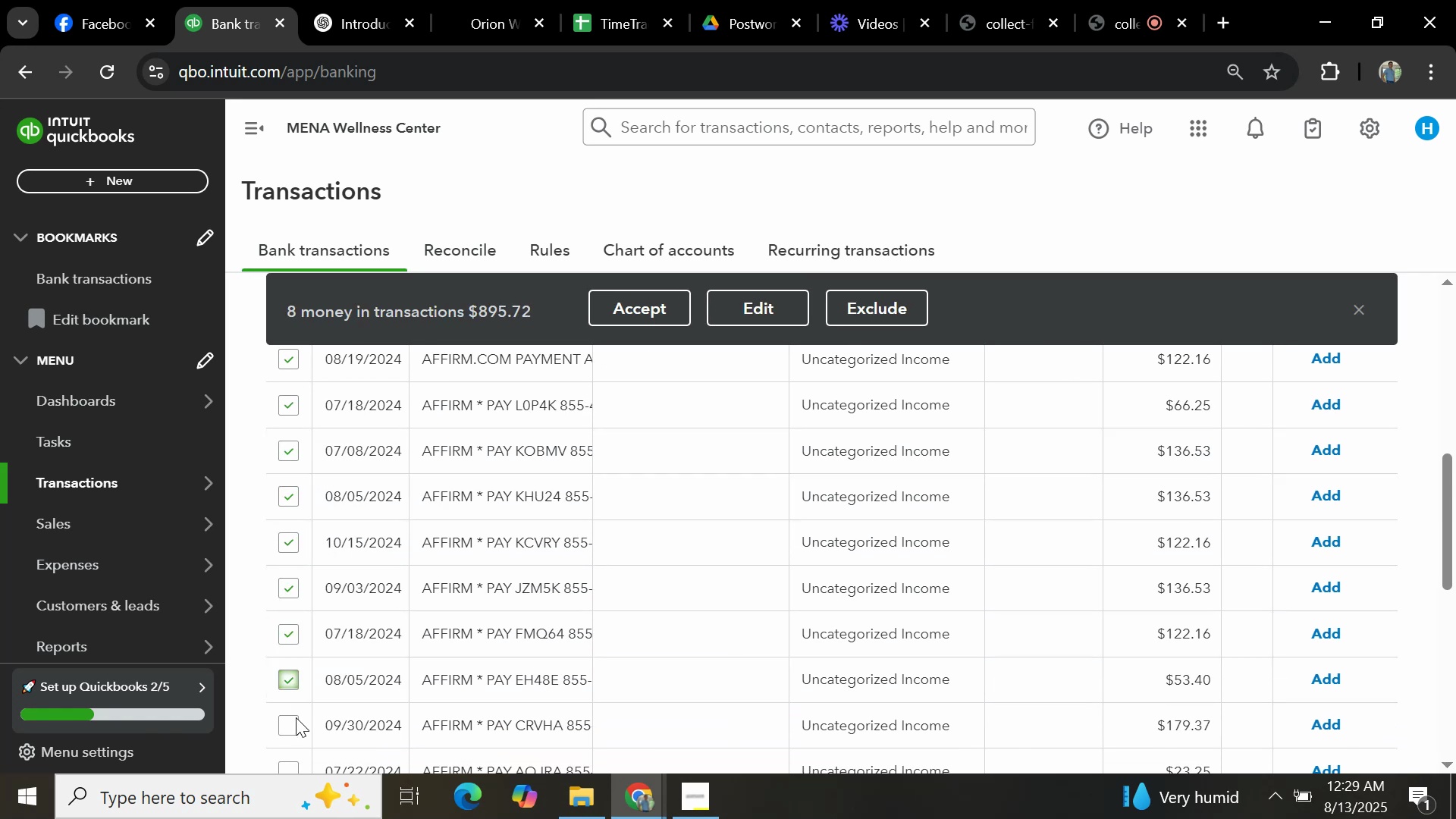 
left_click([296, 725])
 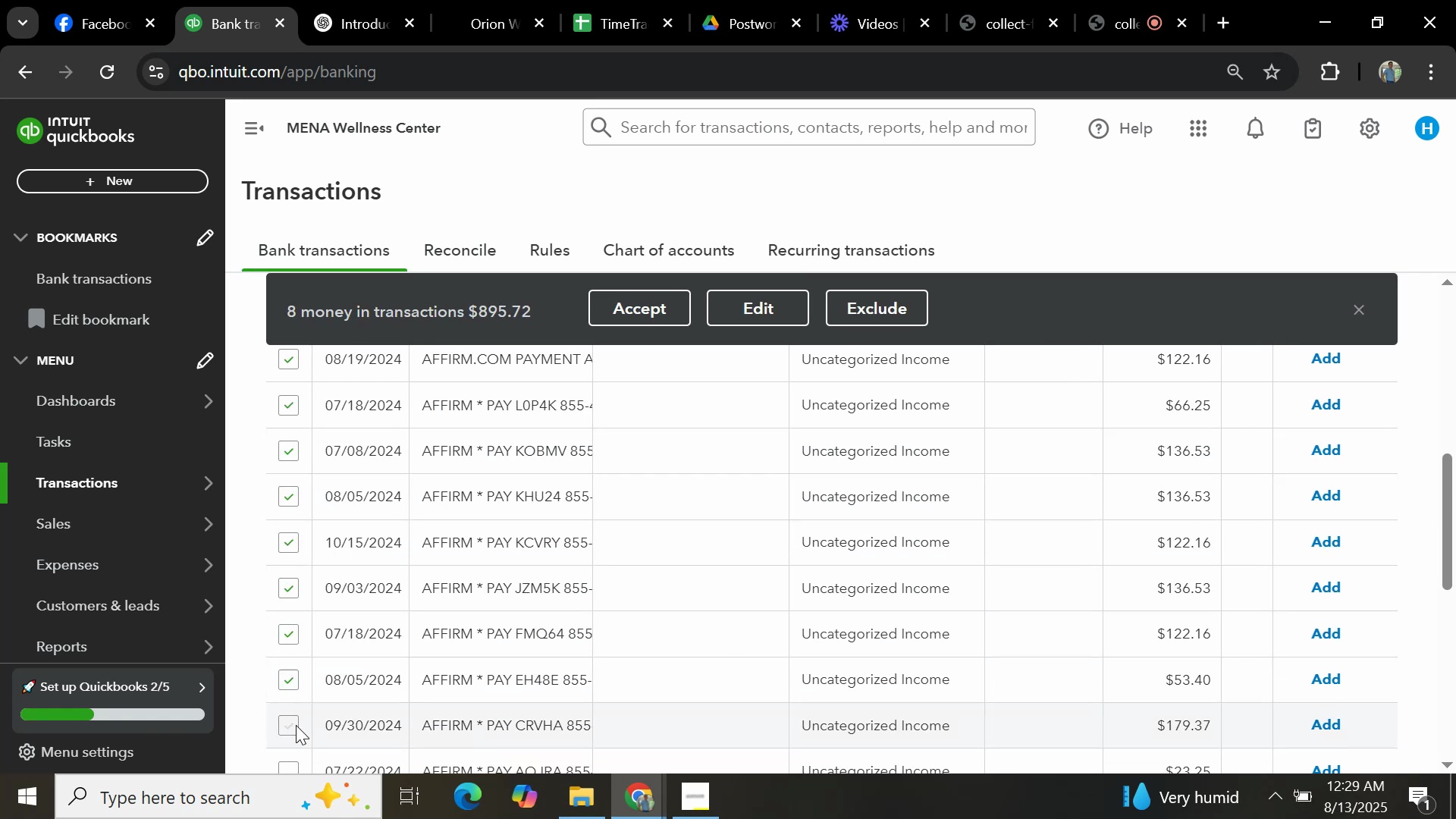 
scroll: coordinate [346, 637], scroll_direction: down, amount: 1.0
 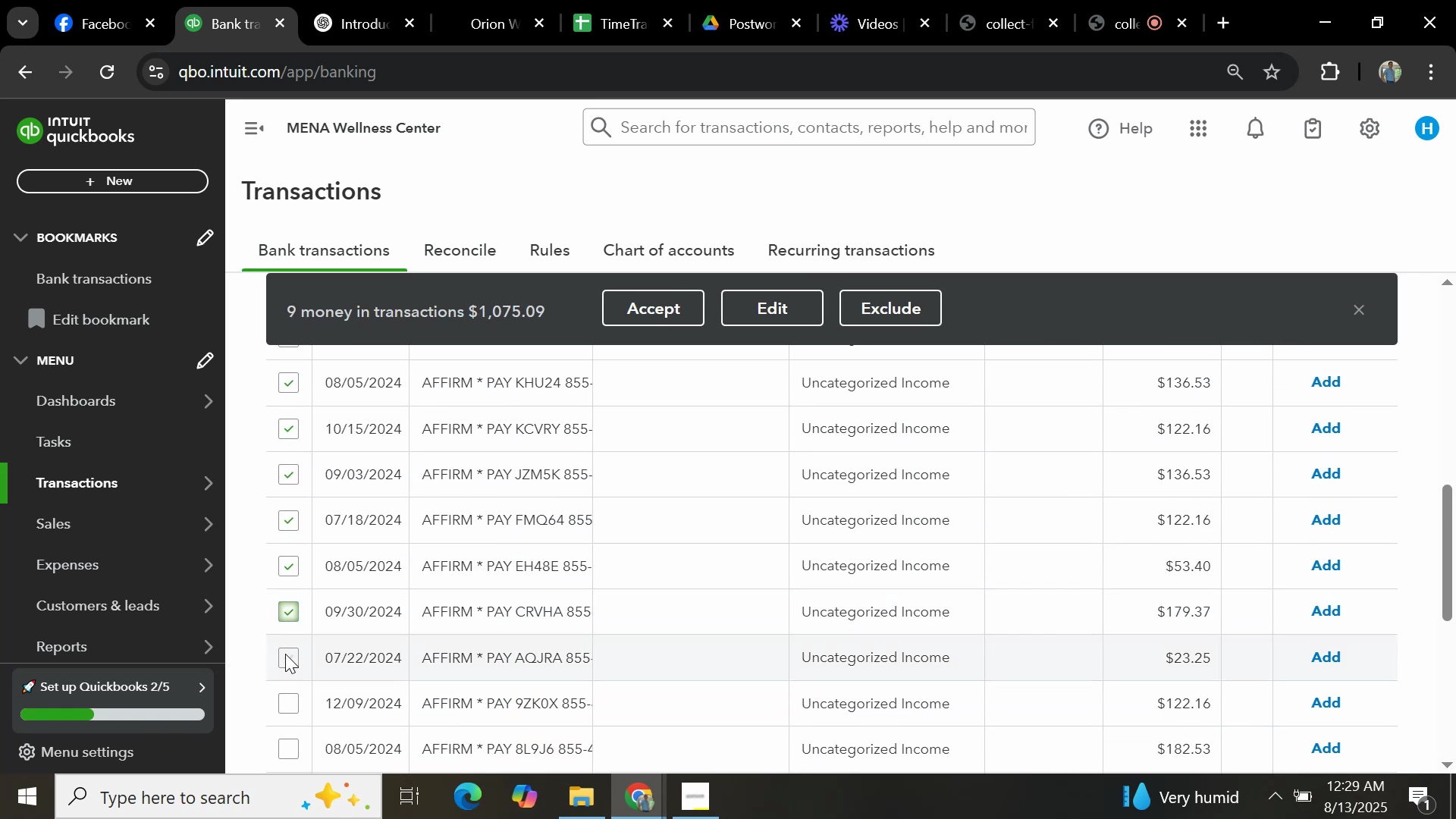 
double_click([285, 704])
 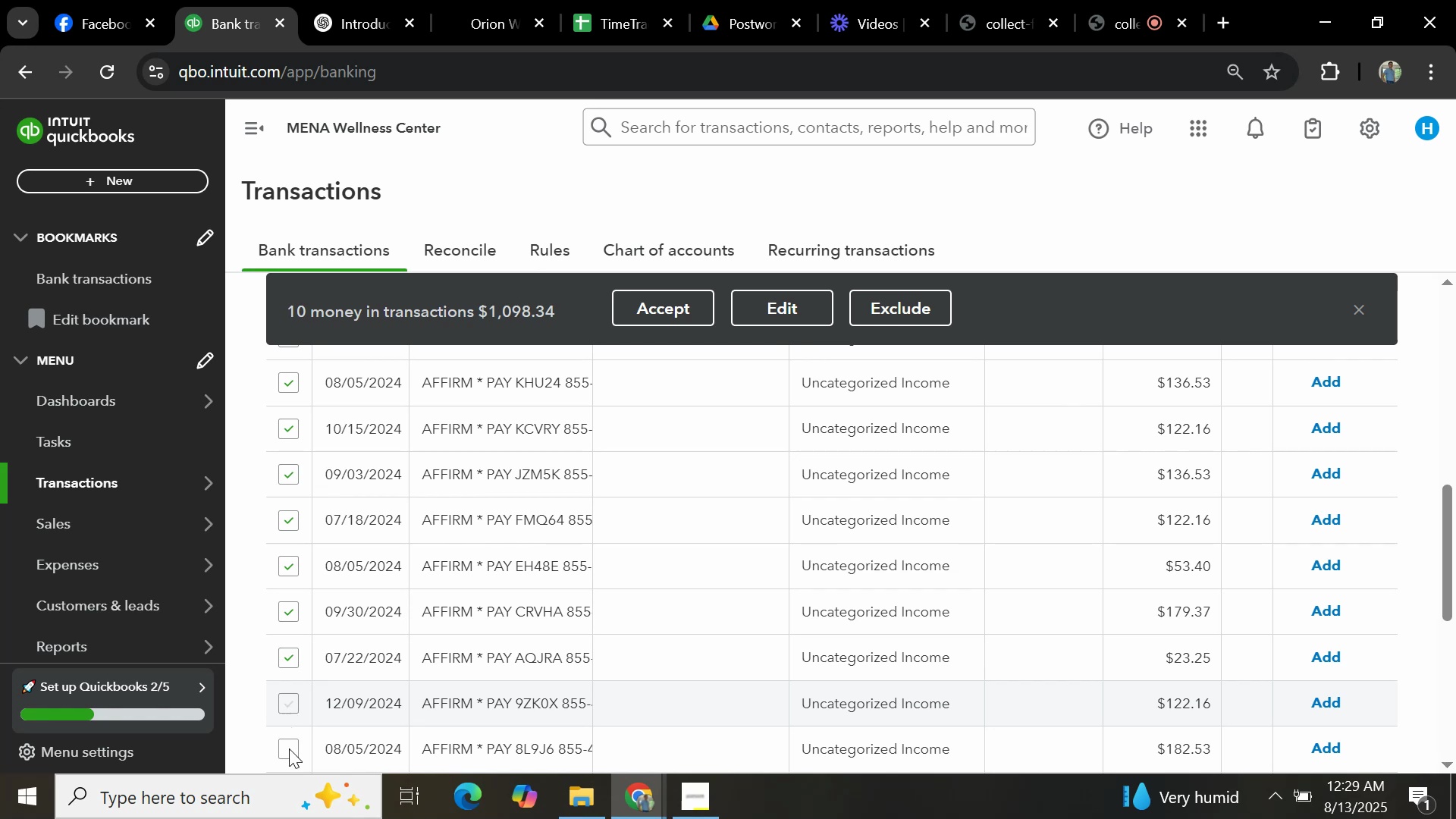 
triple_click([290, 752])
 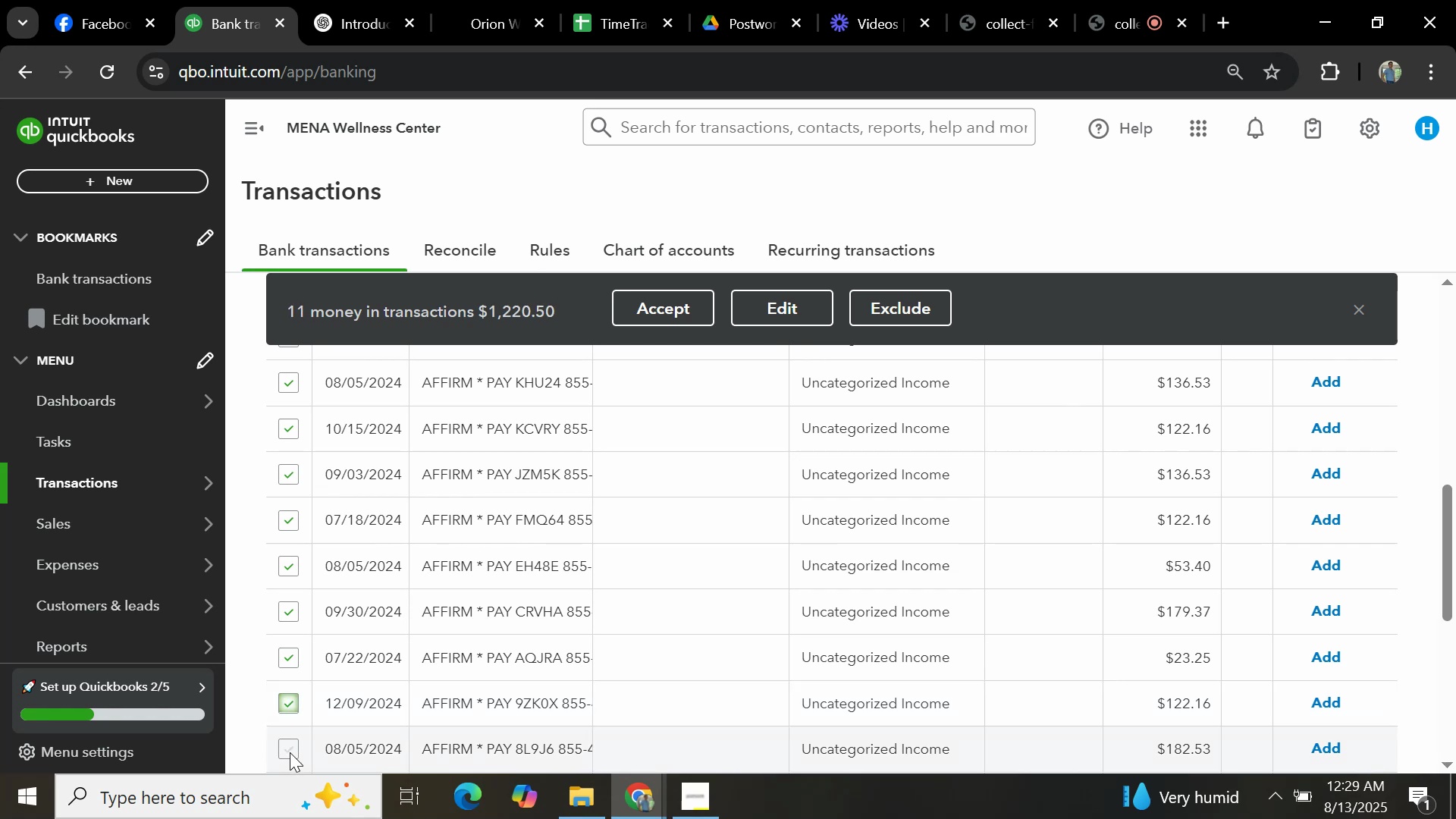 
scroll: coordinate [339, 625], scroll_direction: down, amount: 3.0
 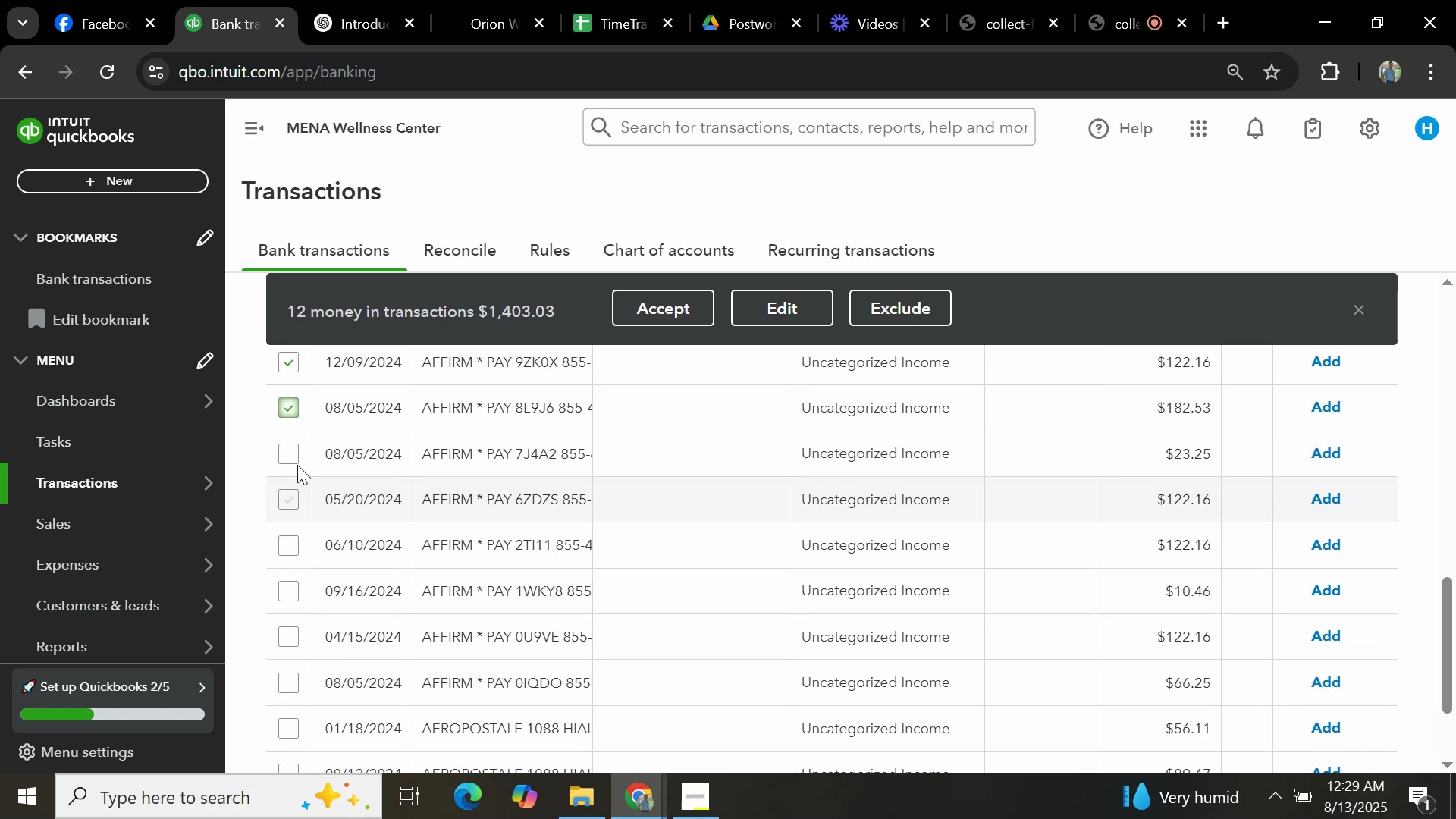 
left_click([293, 458])
 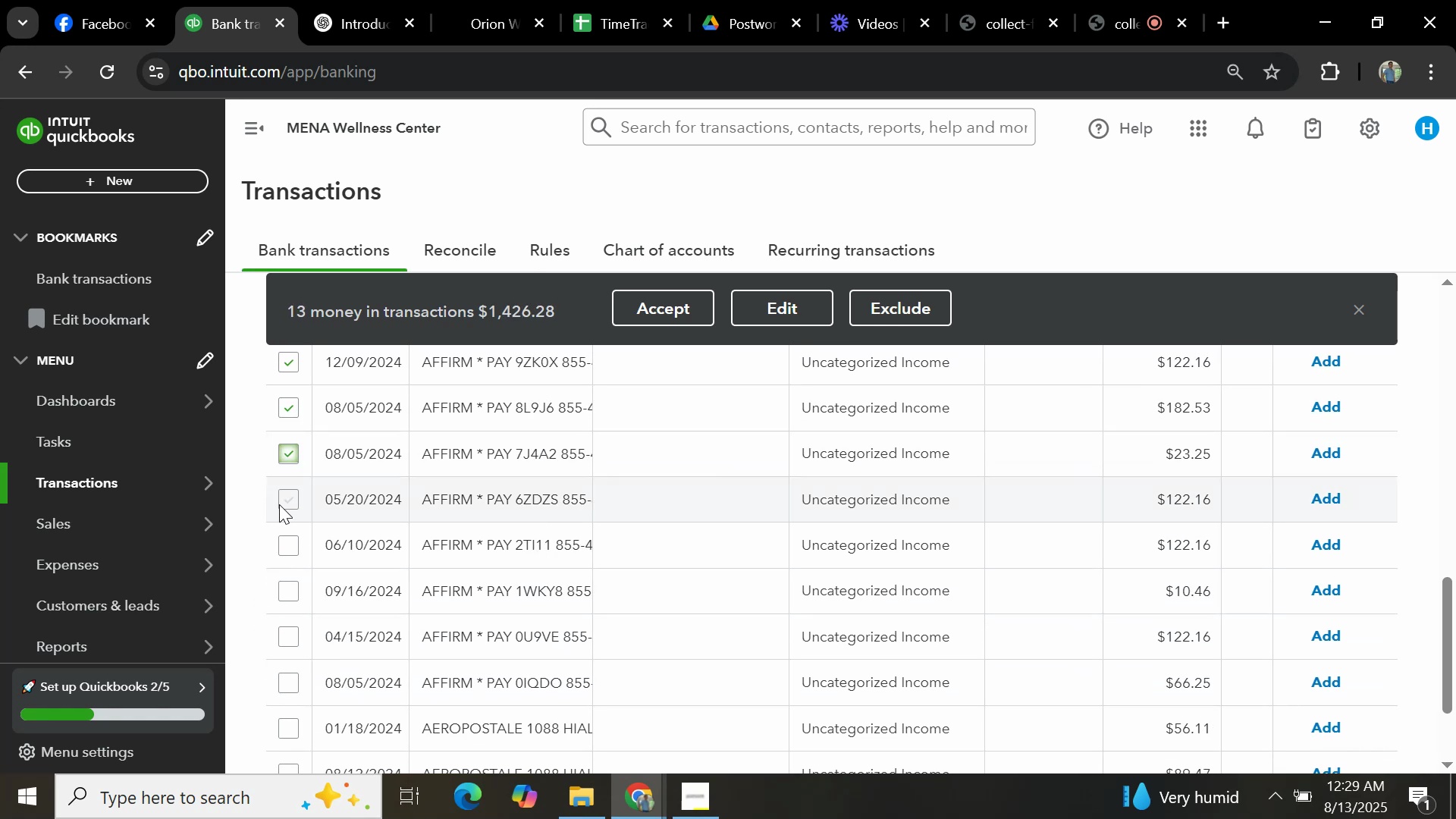 
left_click([292, 504])
 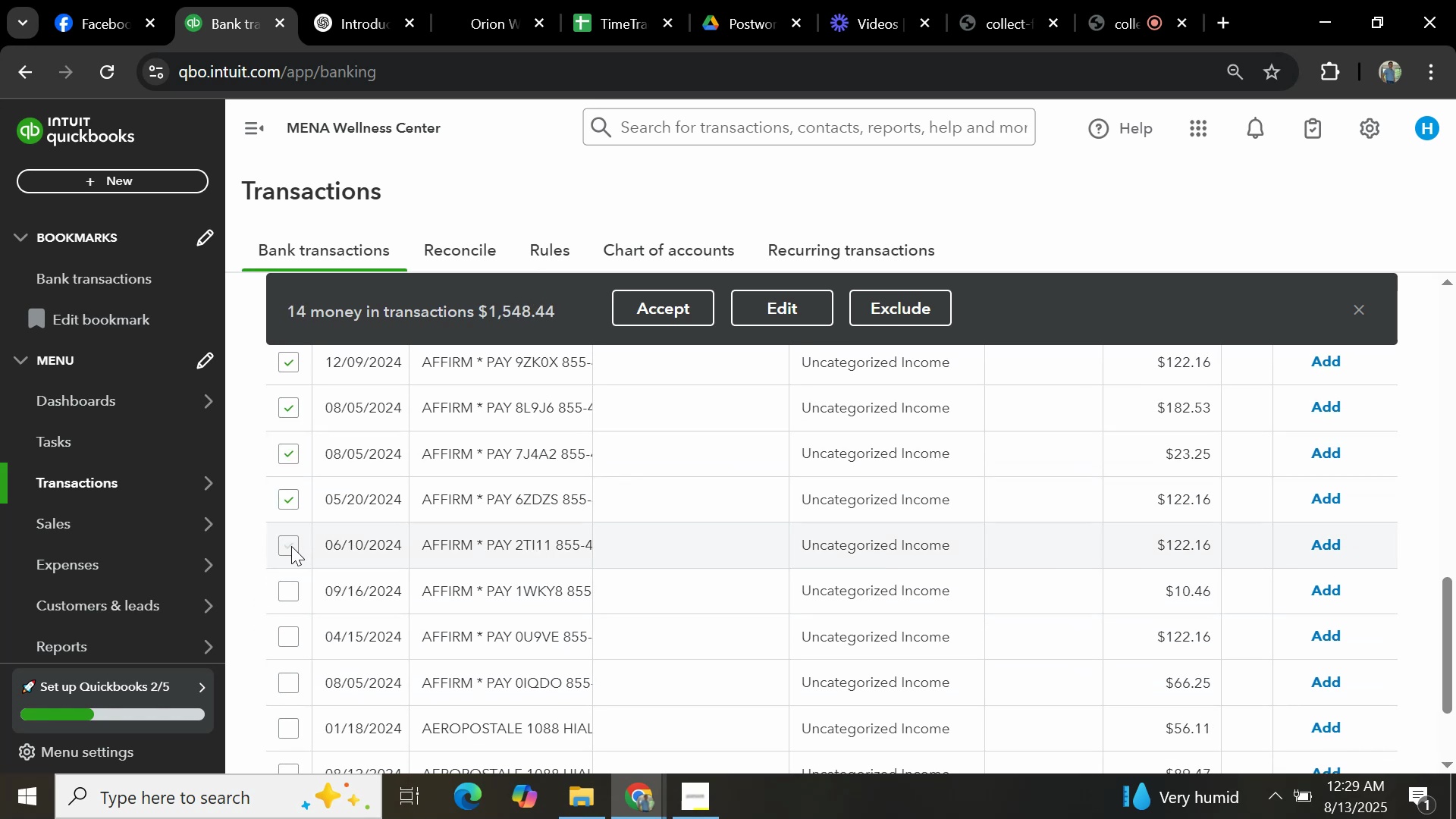 
double_click([290, 596])
 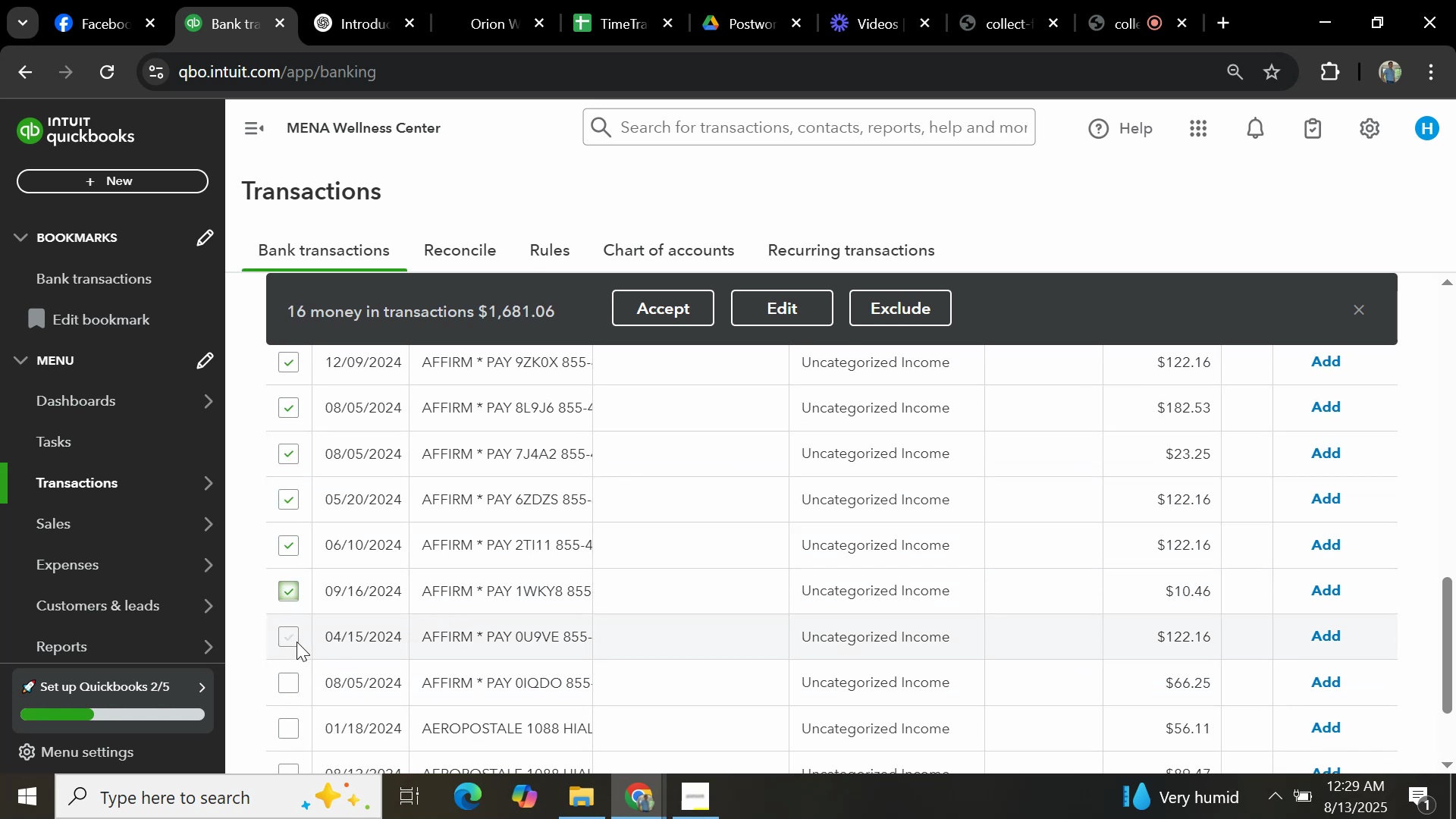 
left_click([297, 640])
 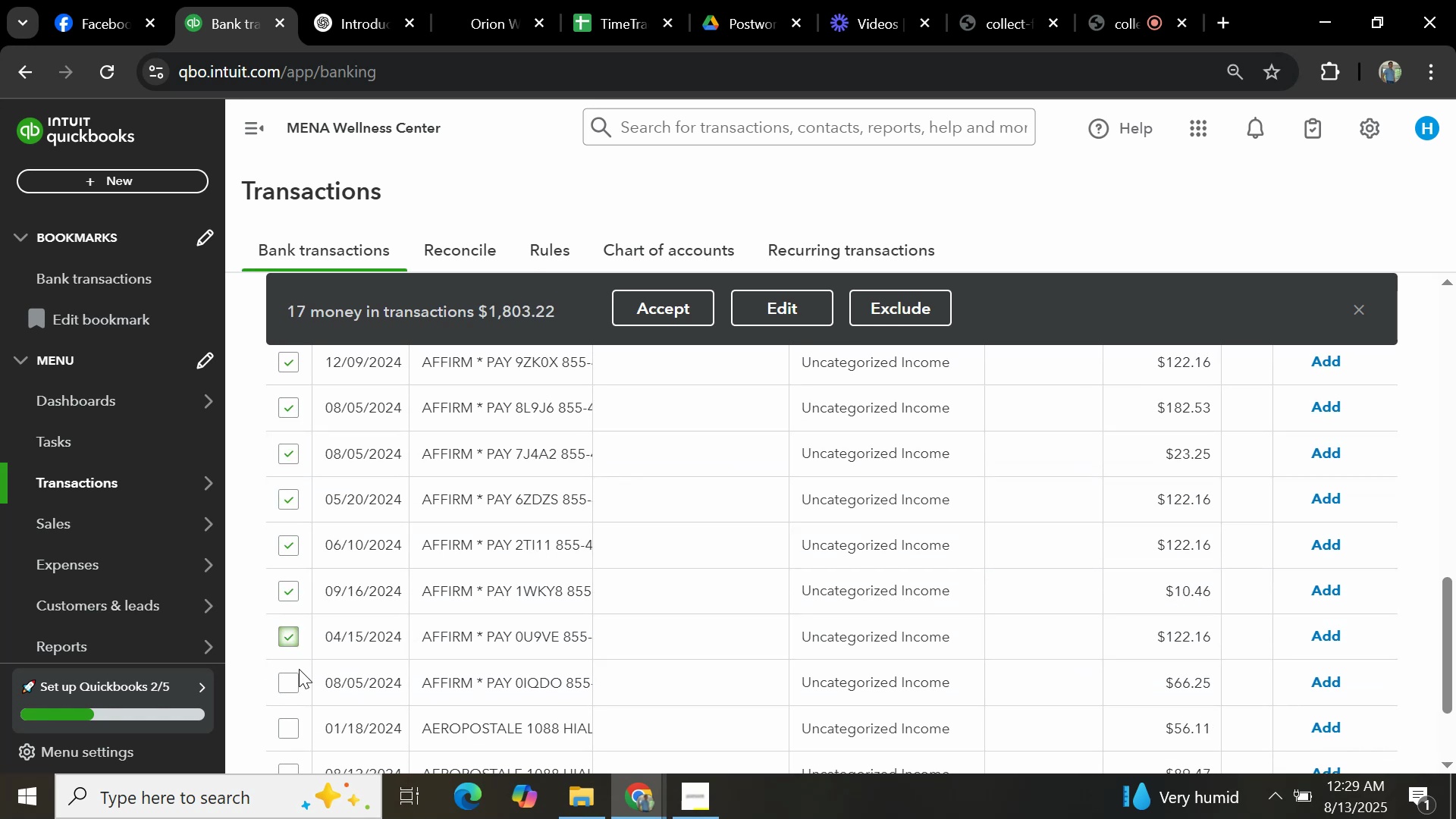 
left_click([293, 682])
 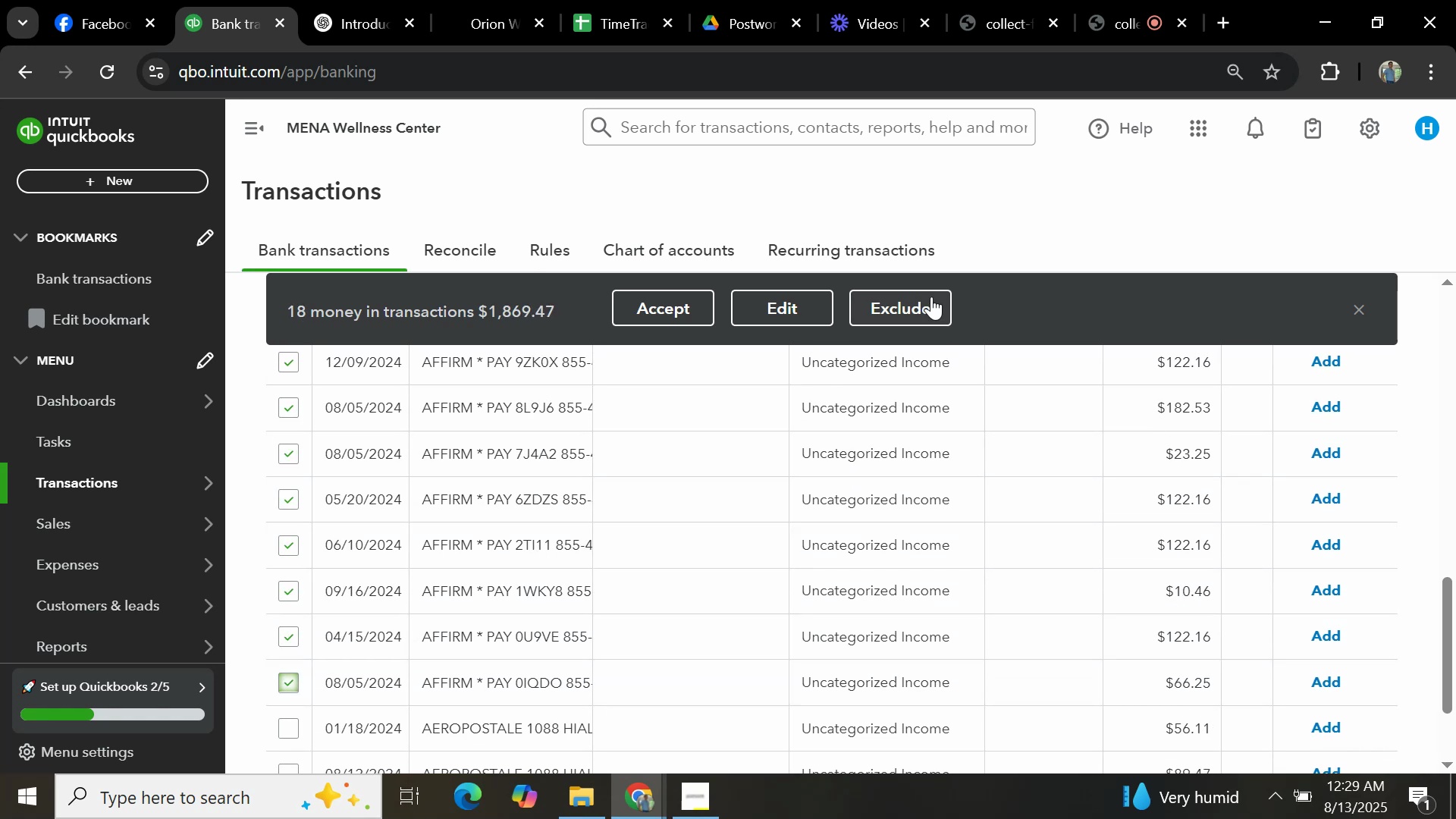 
left_click([789, 315])
 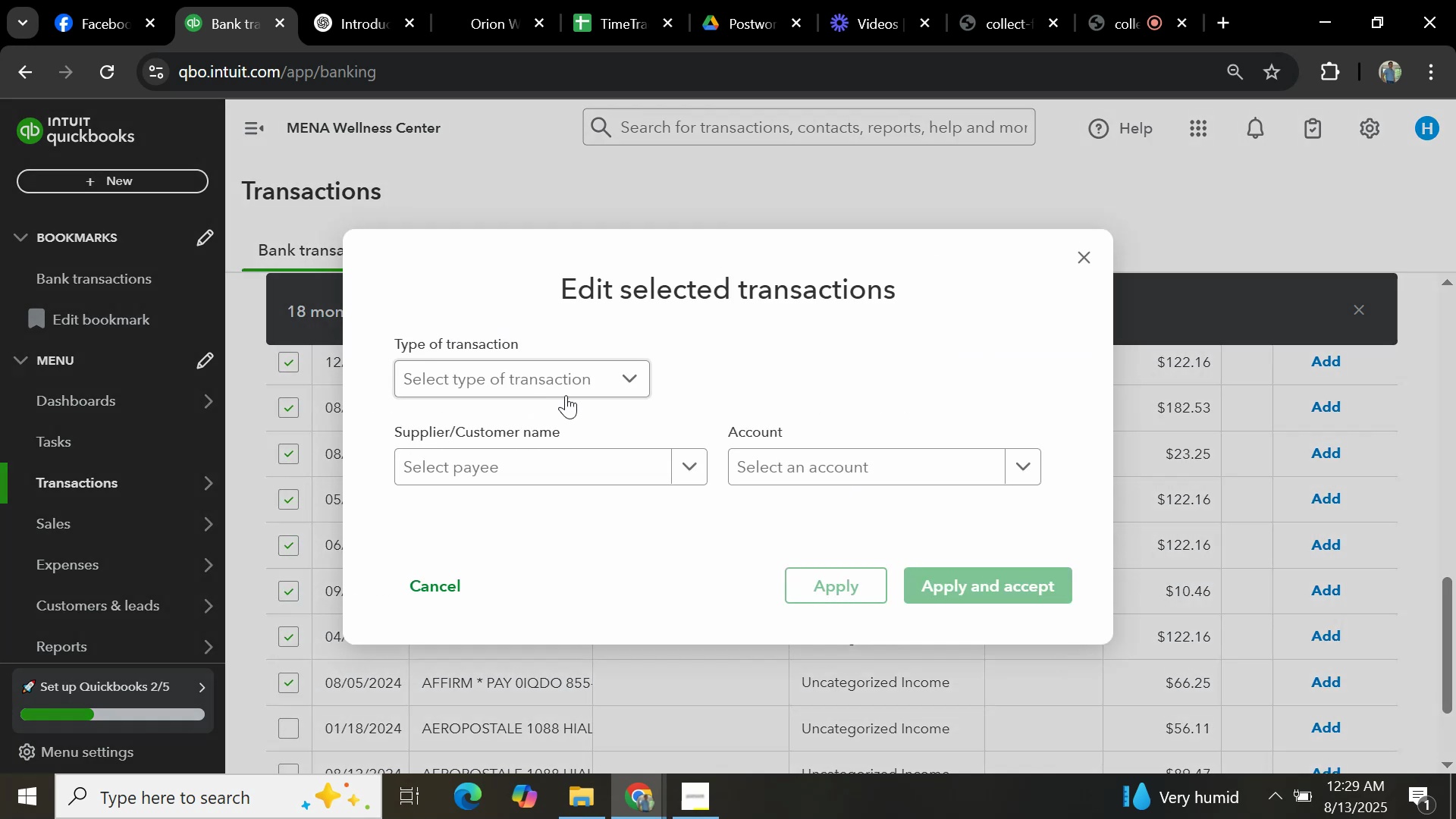 
left_click([533, 373])
 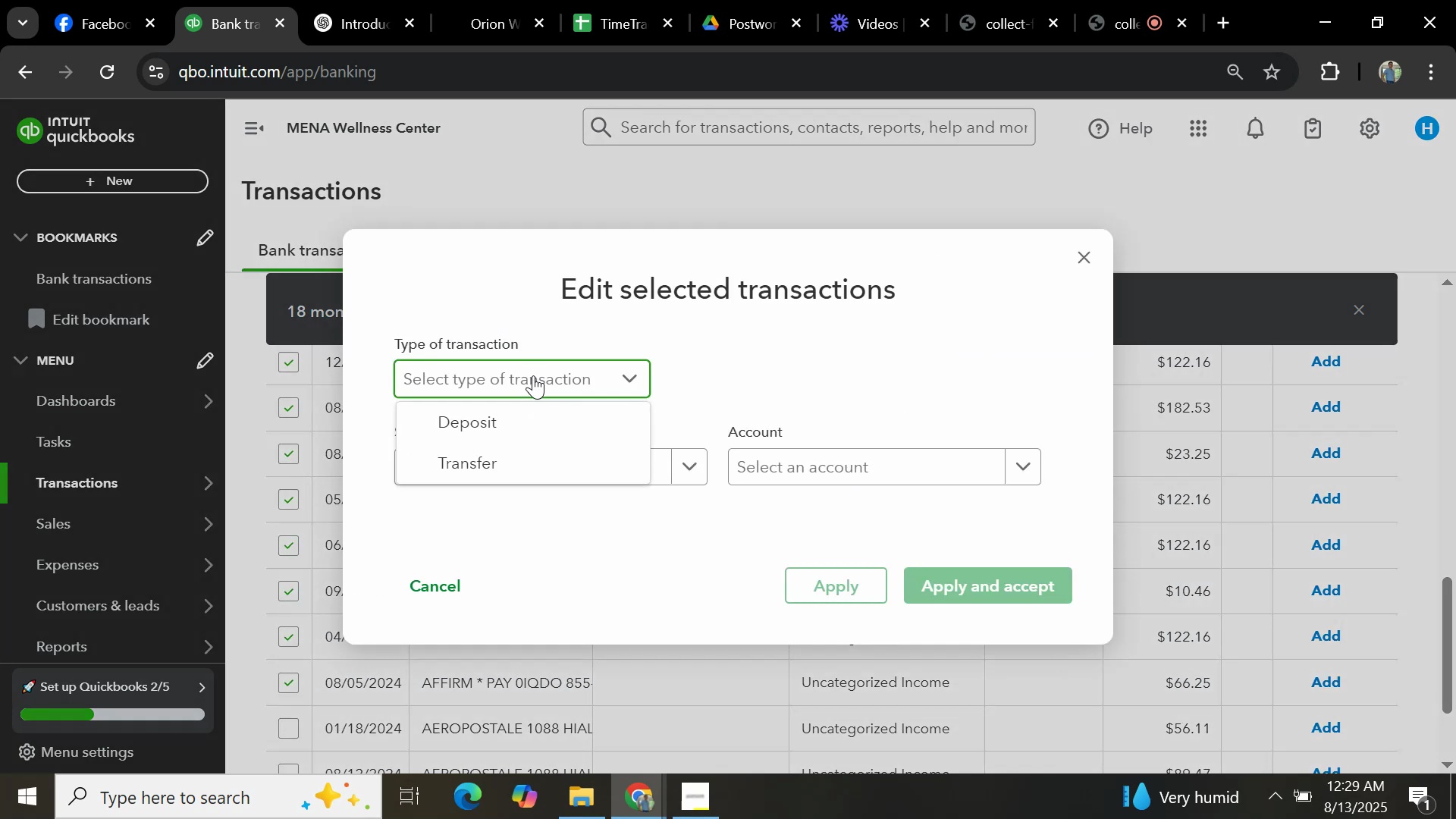 
left_click([526, 424])
 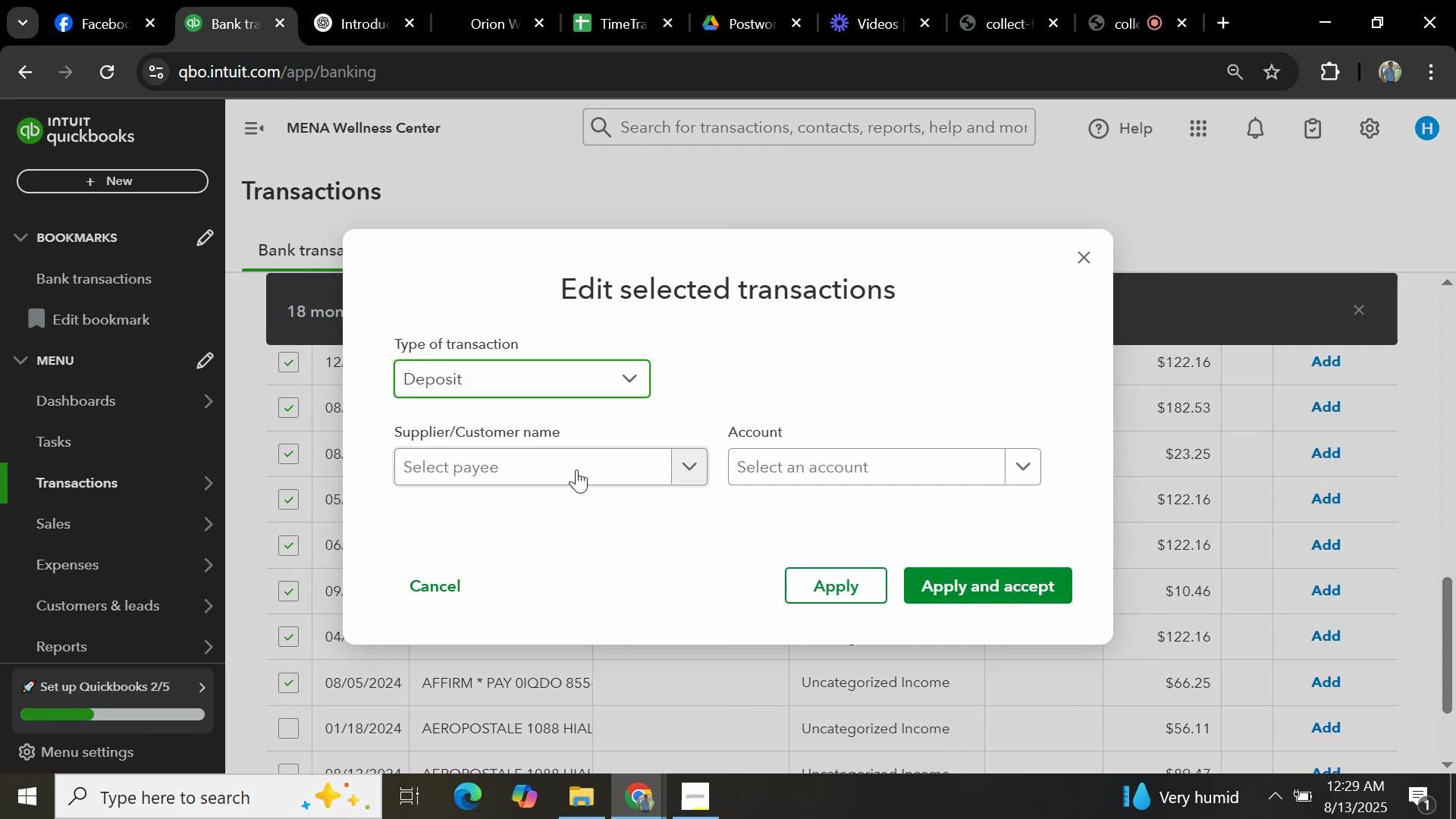 
left_click([577, 473])
 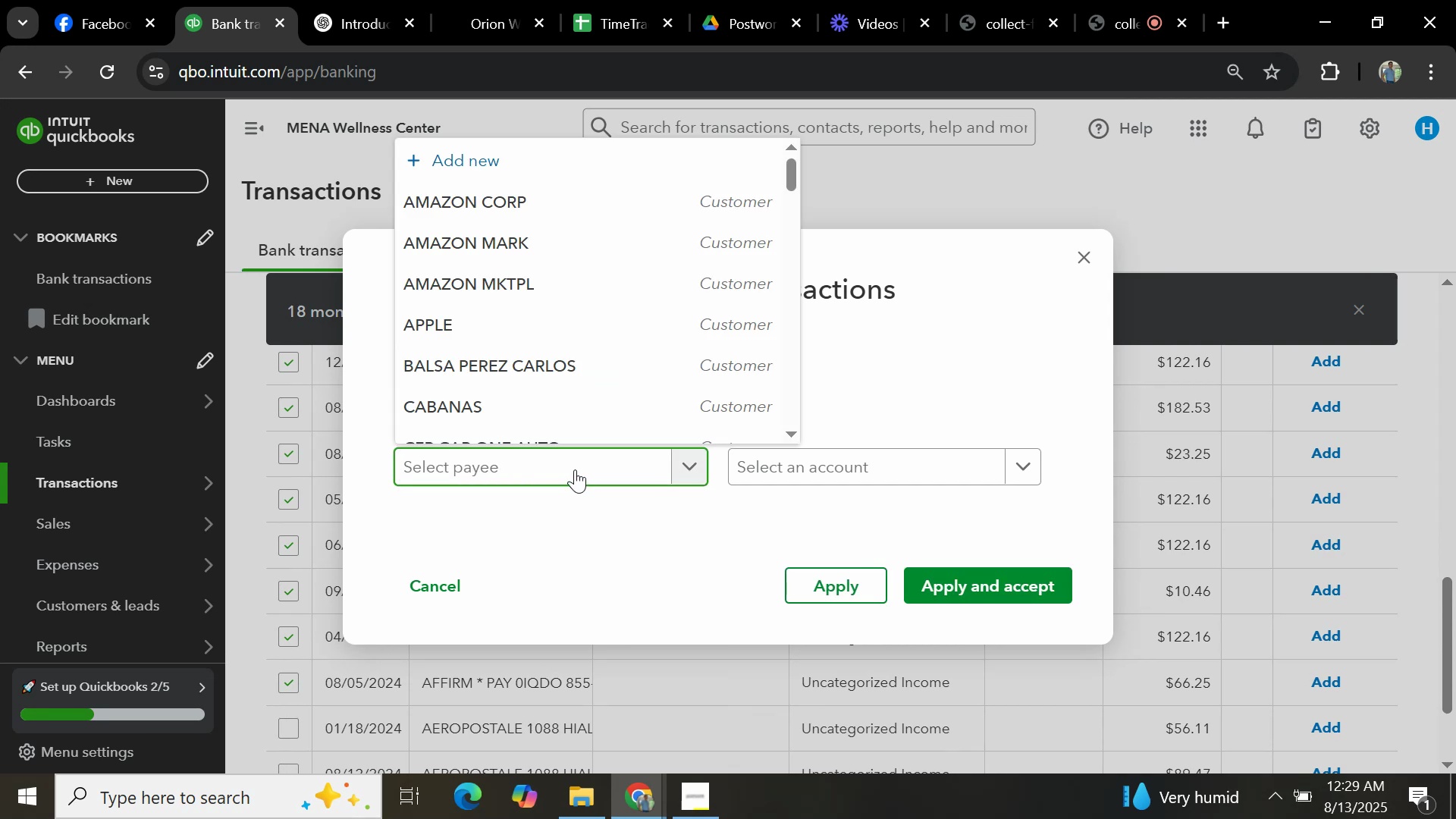 
type(AFFIRM)
 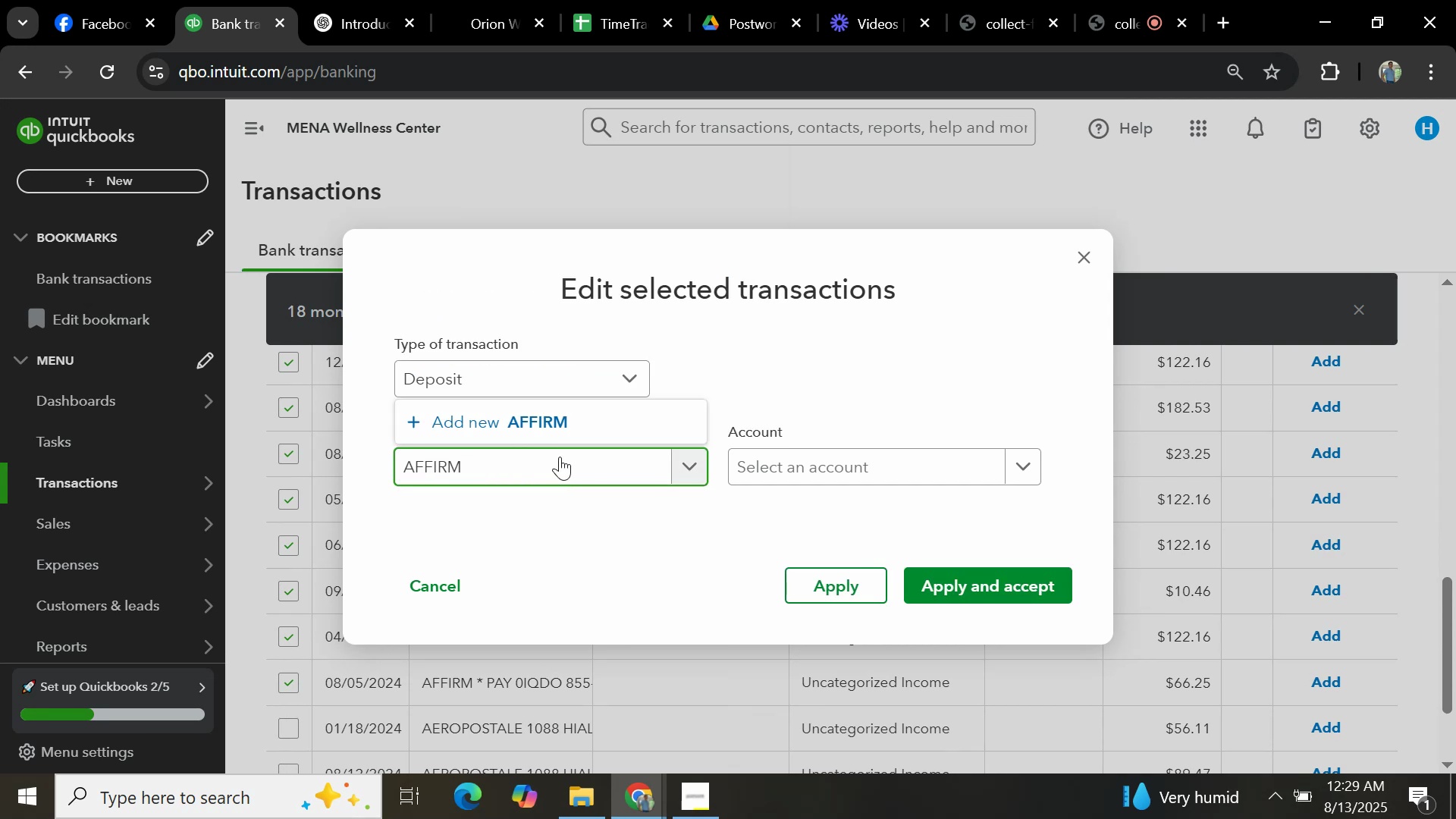 
left_click([552, 412])
 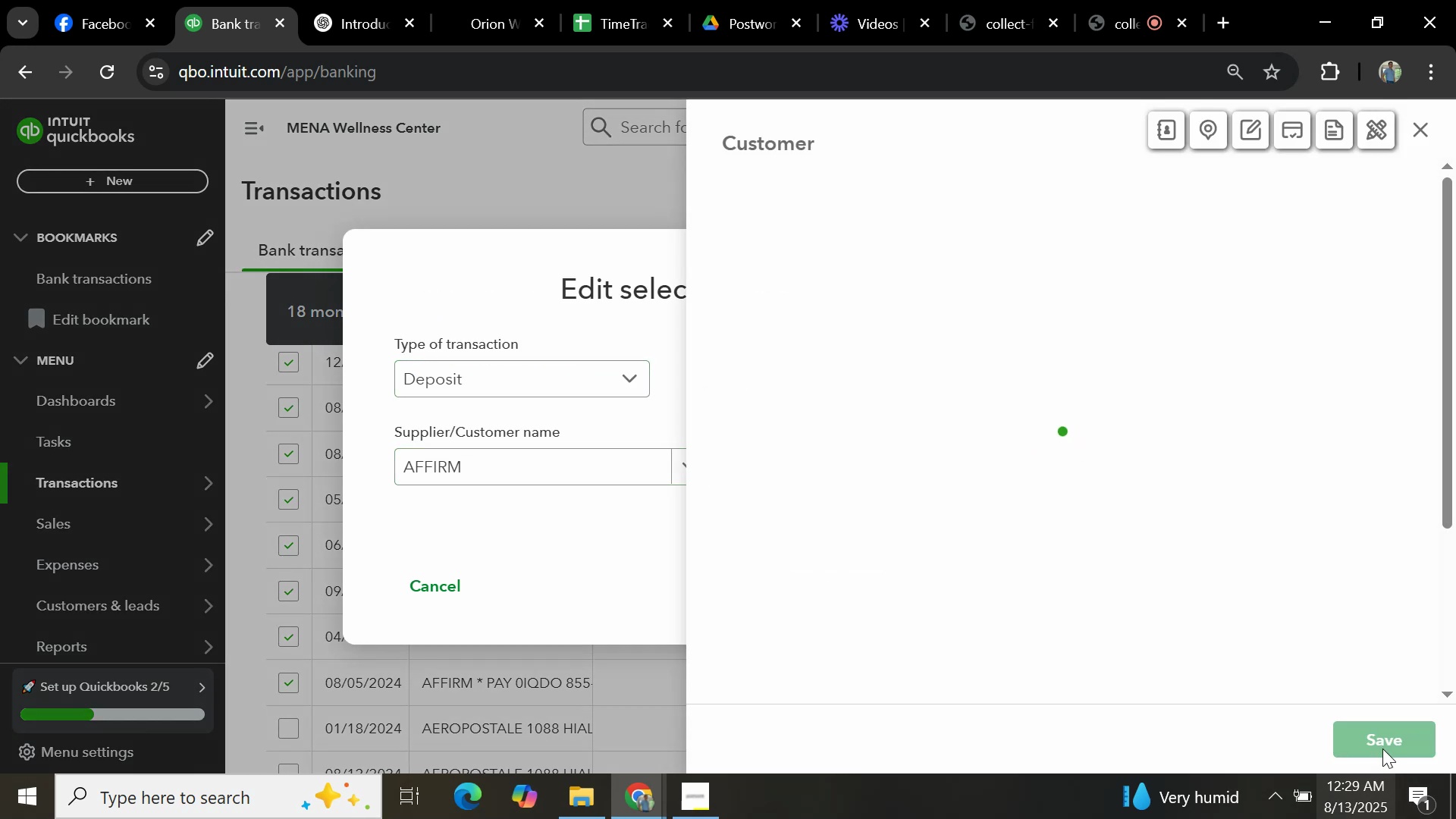 
left_click([1383, 736])
 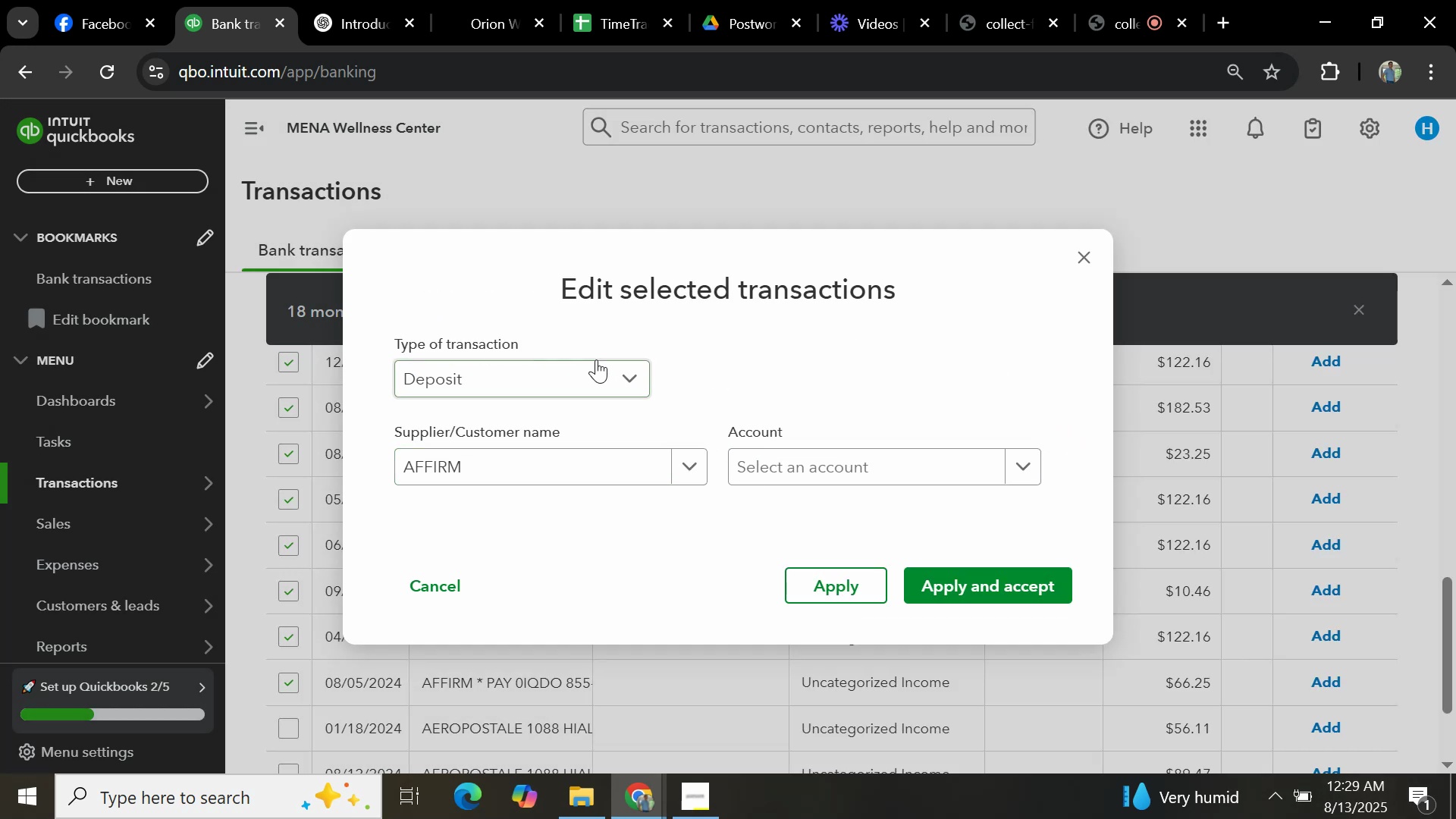 
left_click([987, 467])
 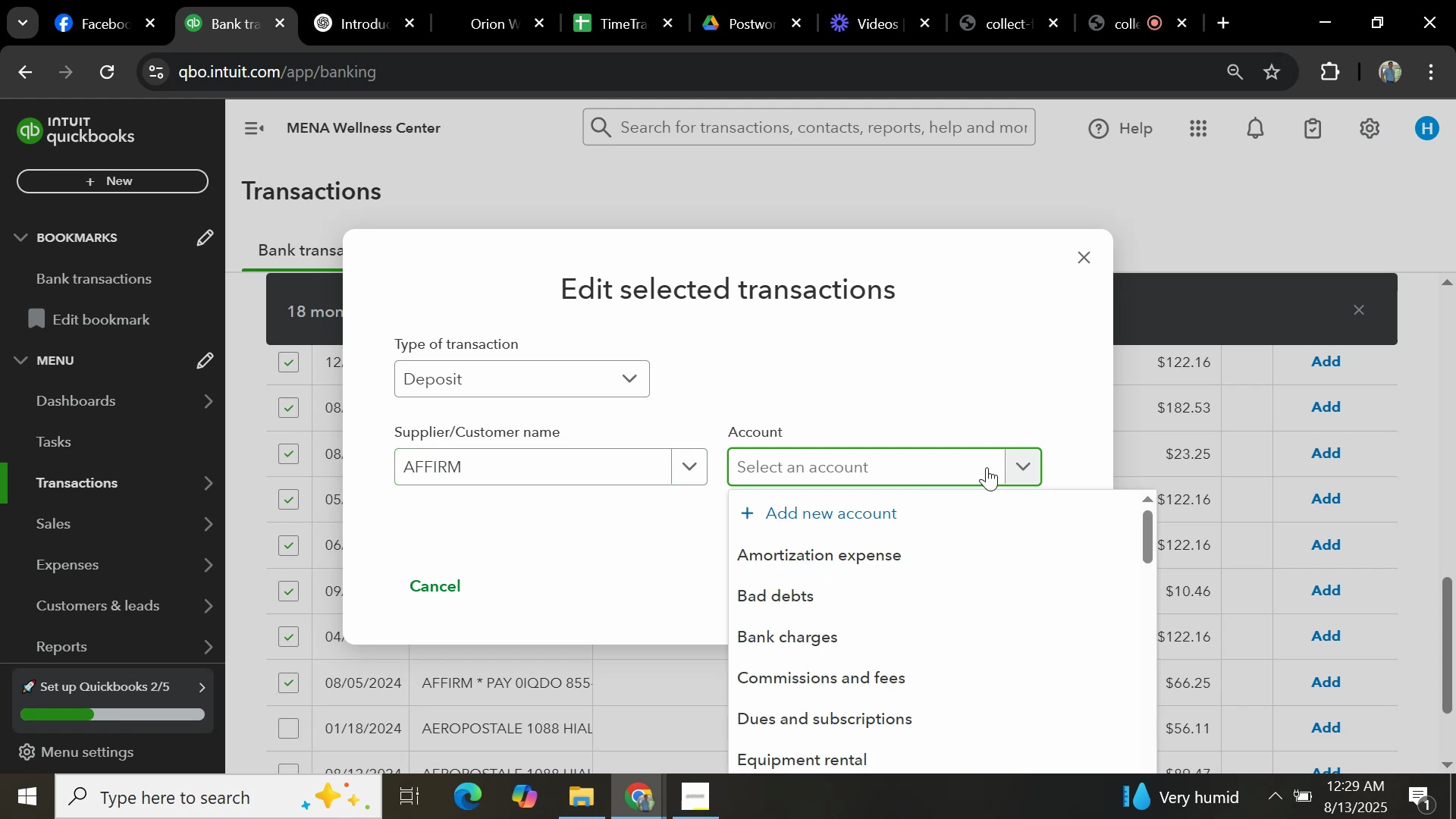 
wait(6.85)
 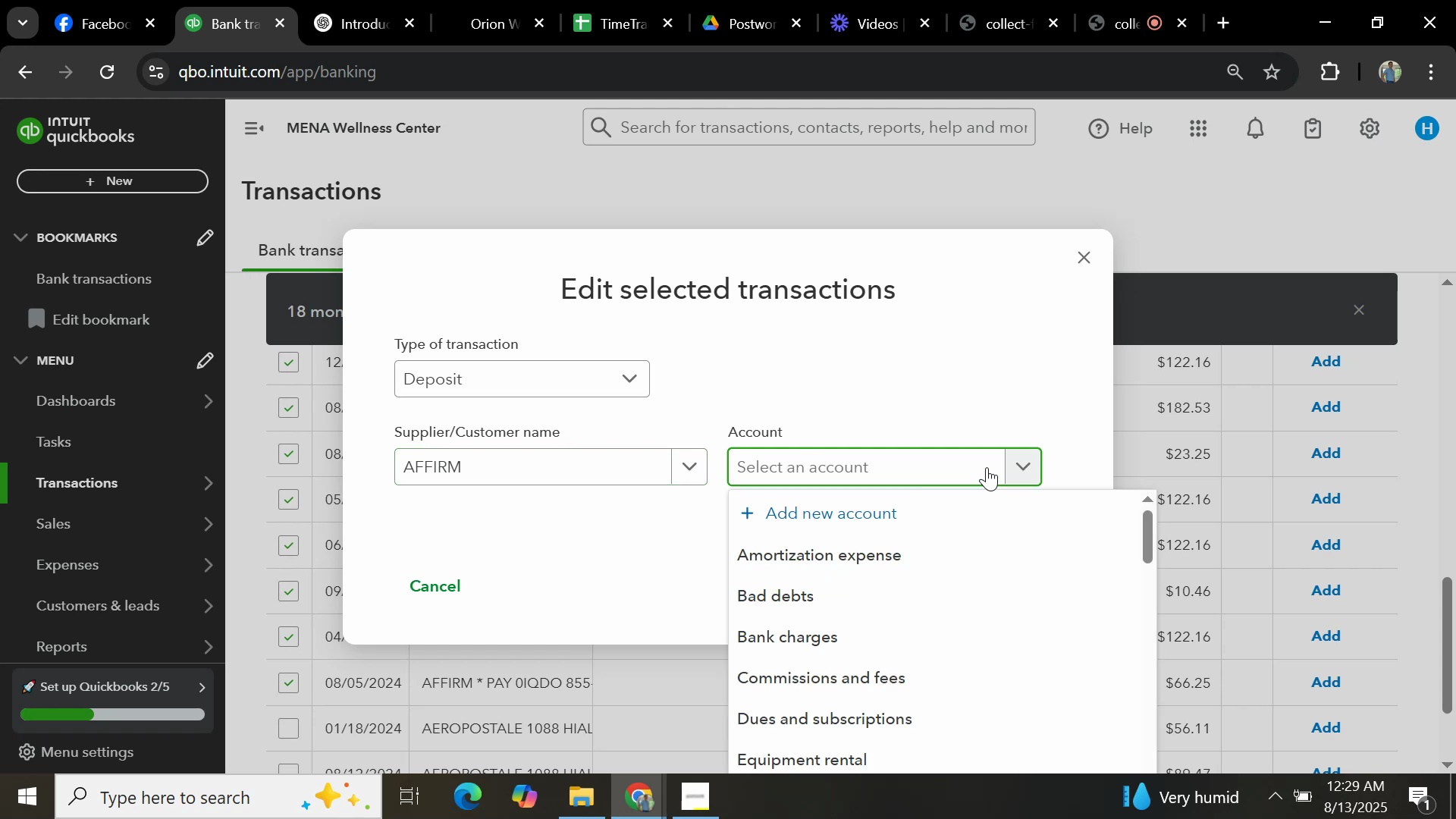 
type(SALES)
 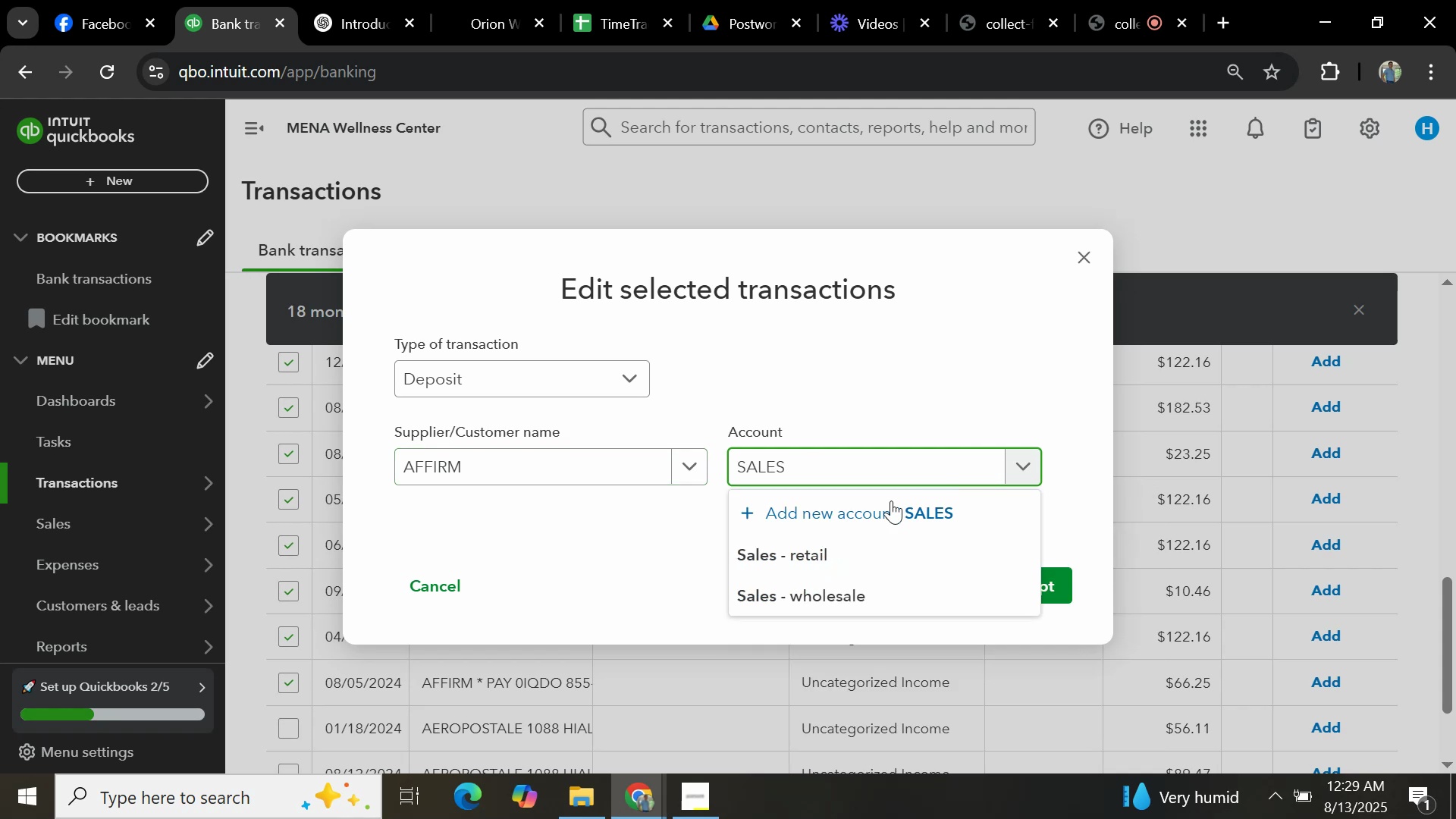 
left_click([852, 542])
 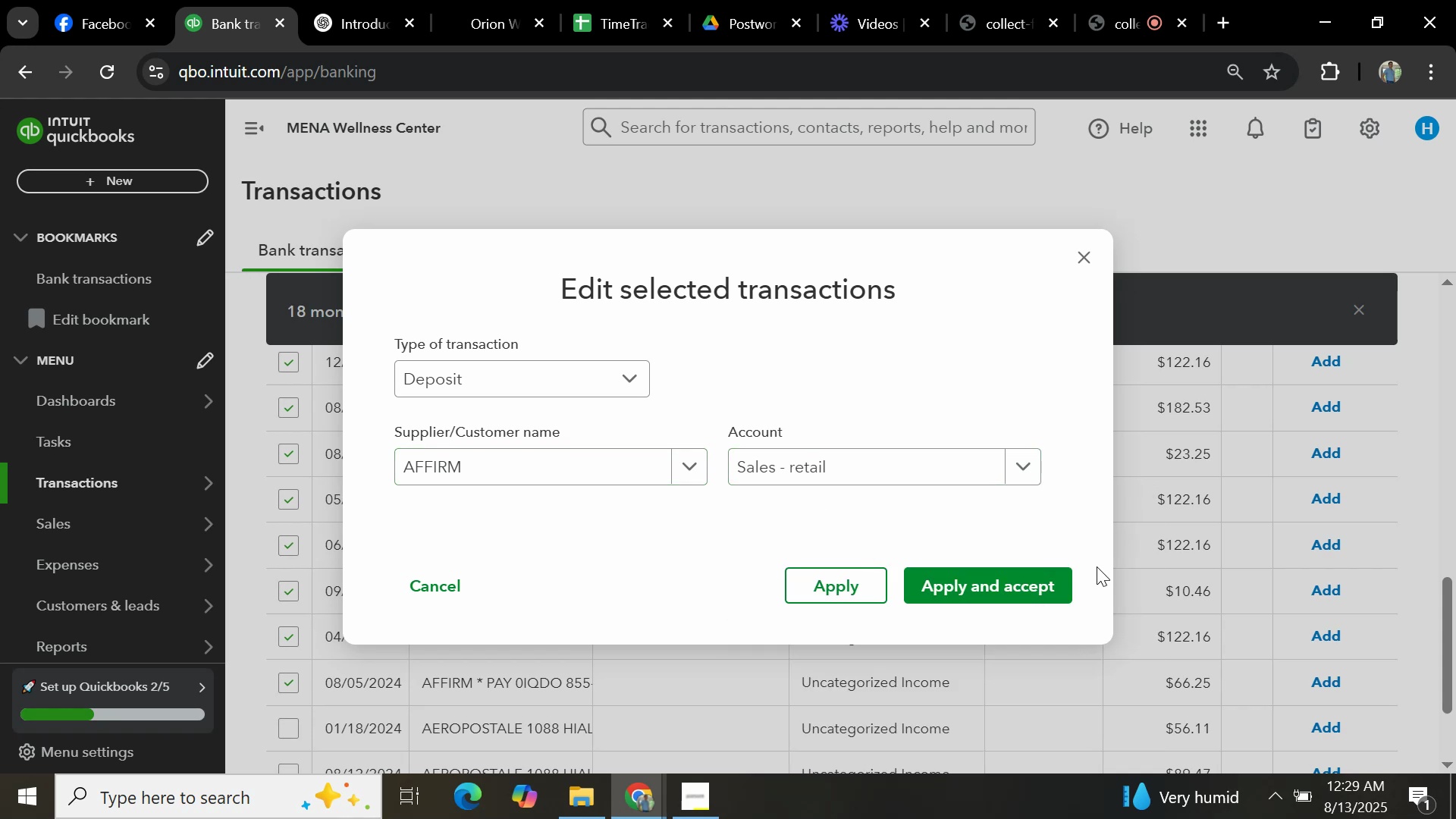 
left_click([1027, 575])
 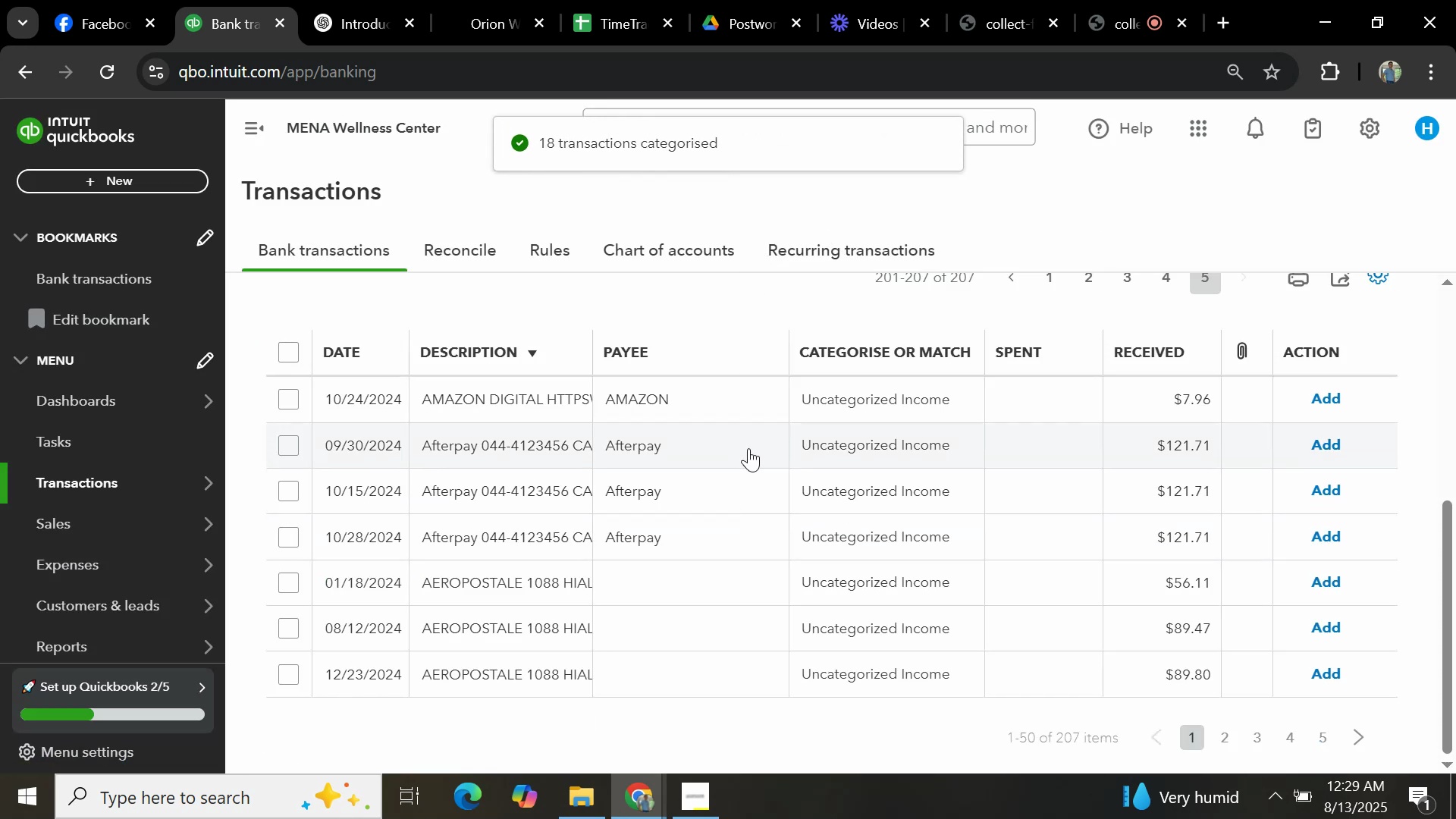 
wait(12.56)
 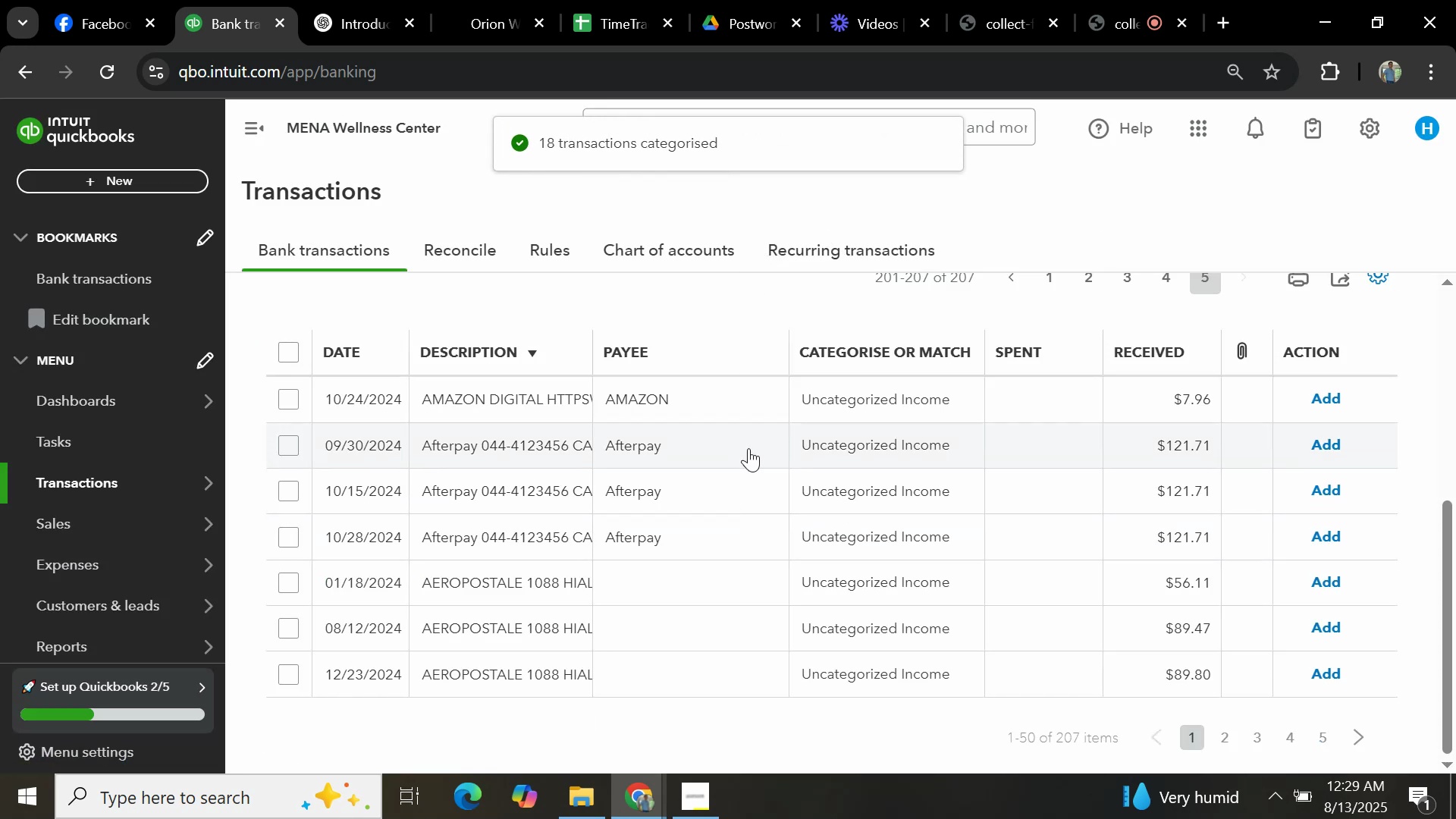 
left_click([287, 674])
 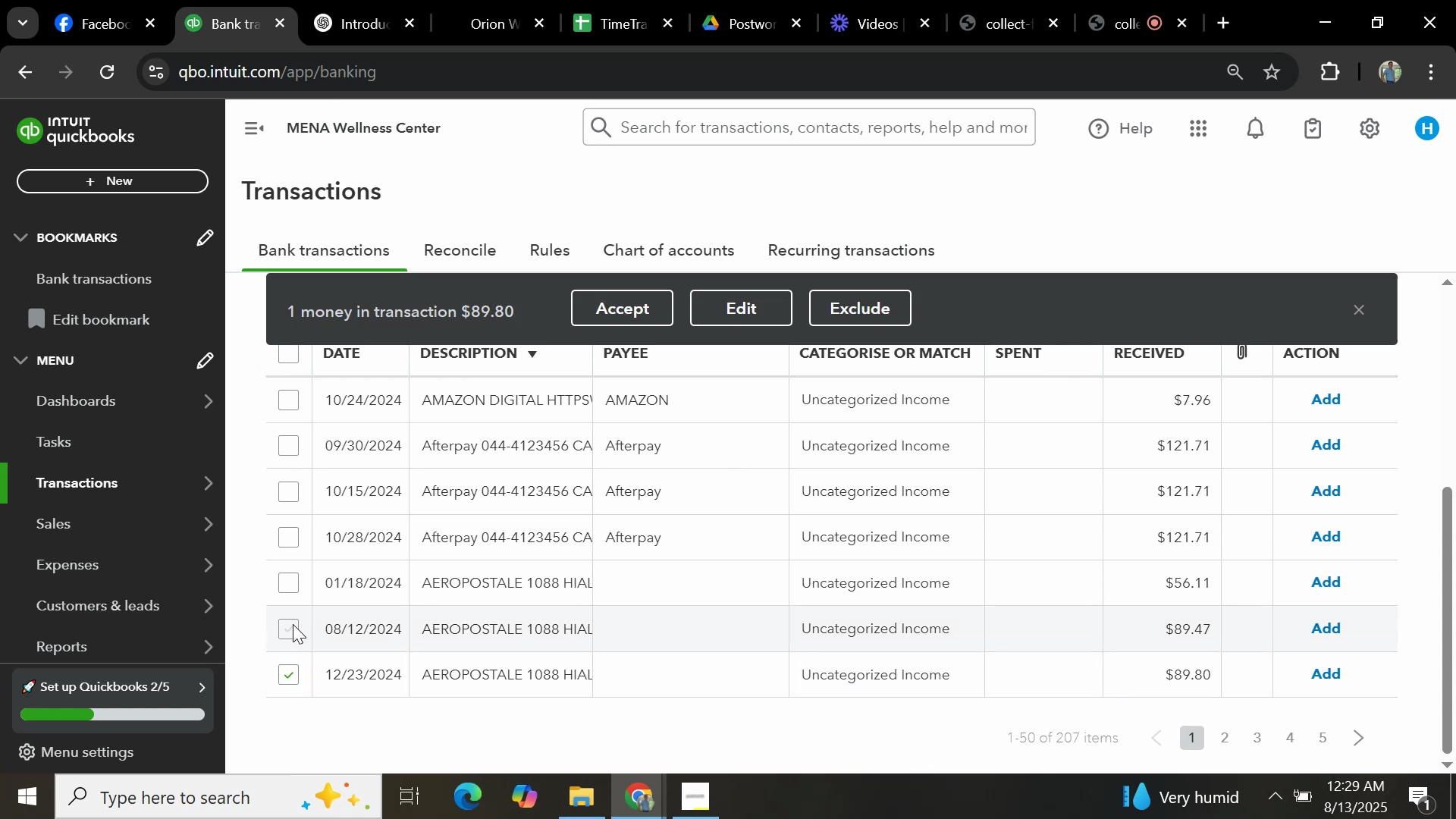 
double_click([294, 576])
 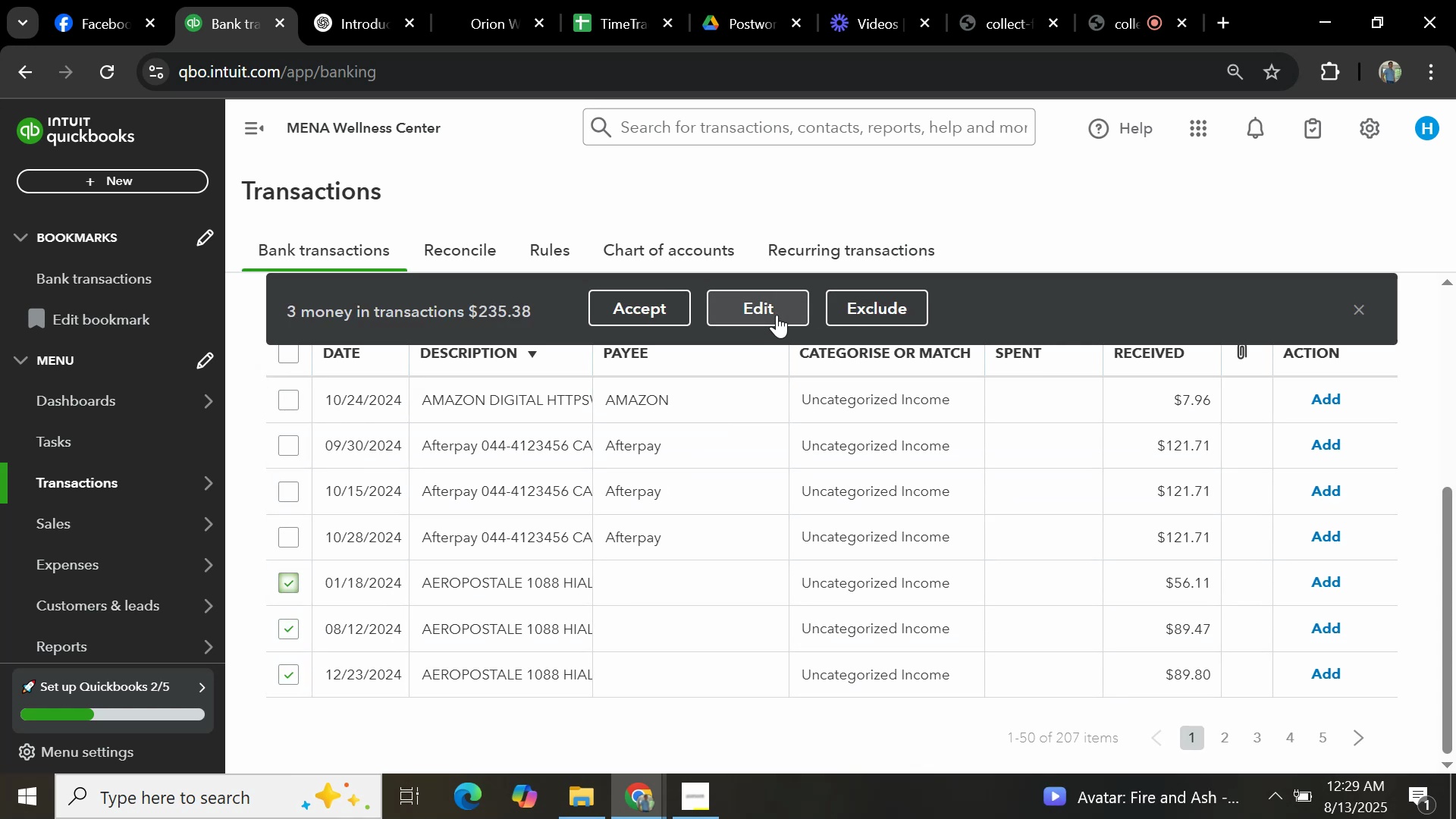 
left_click_drag(start_coordinate=[777, 312], to_coordinate=[777, 308])
 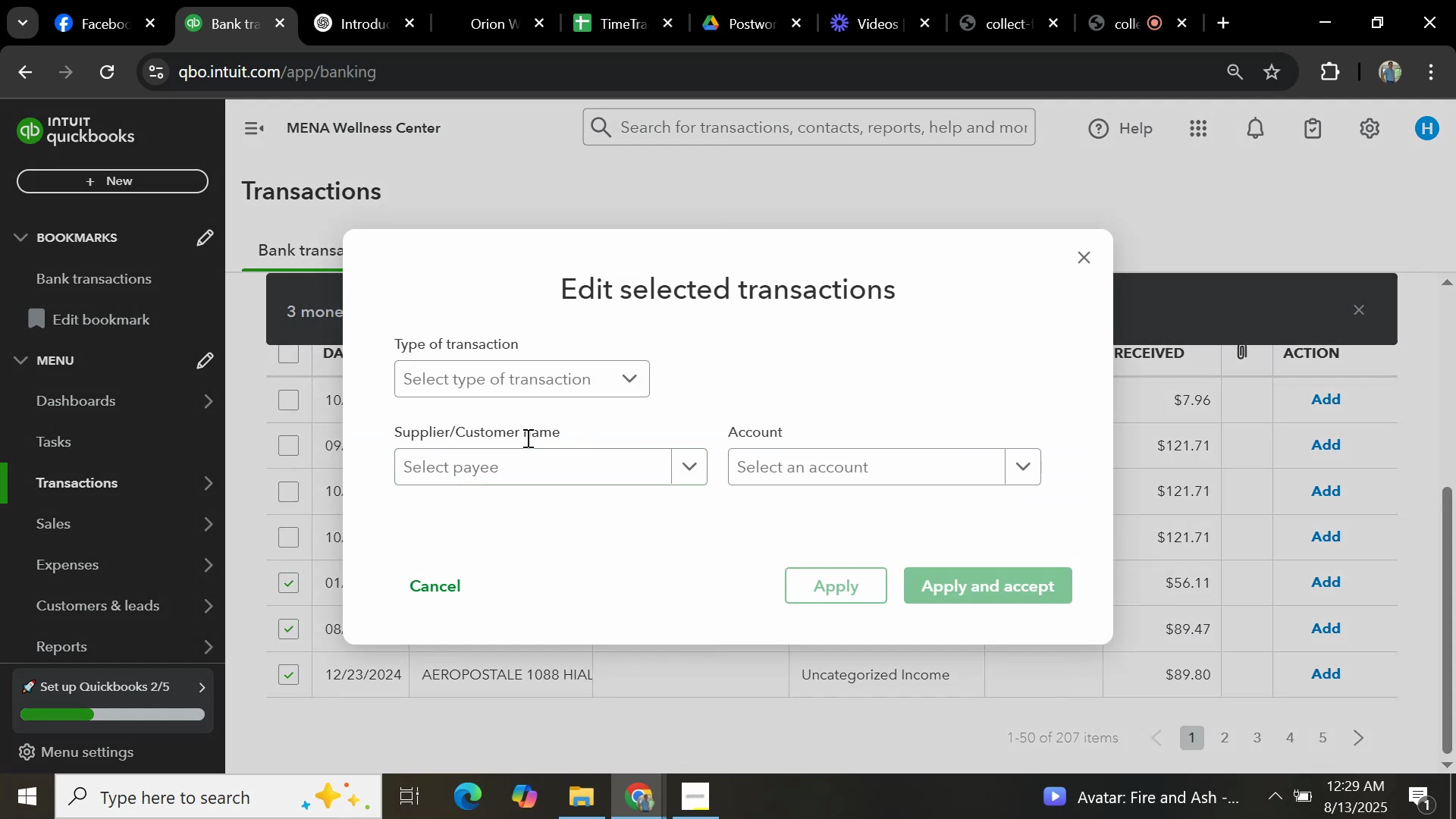 
left_click([529, 388])
 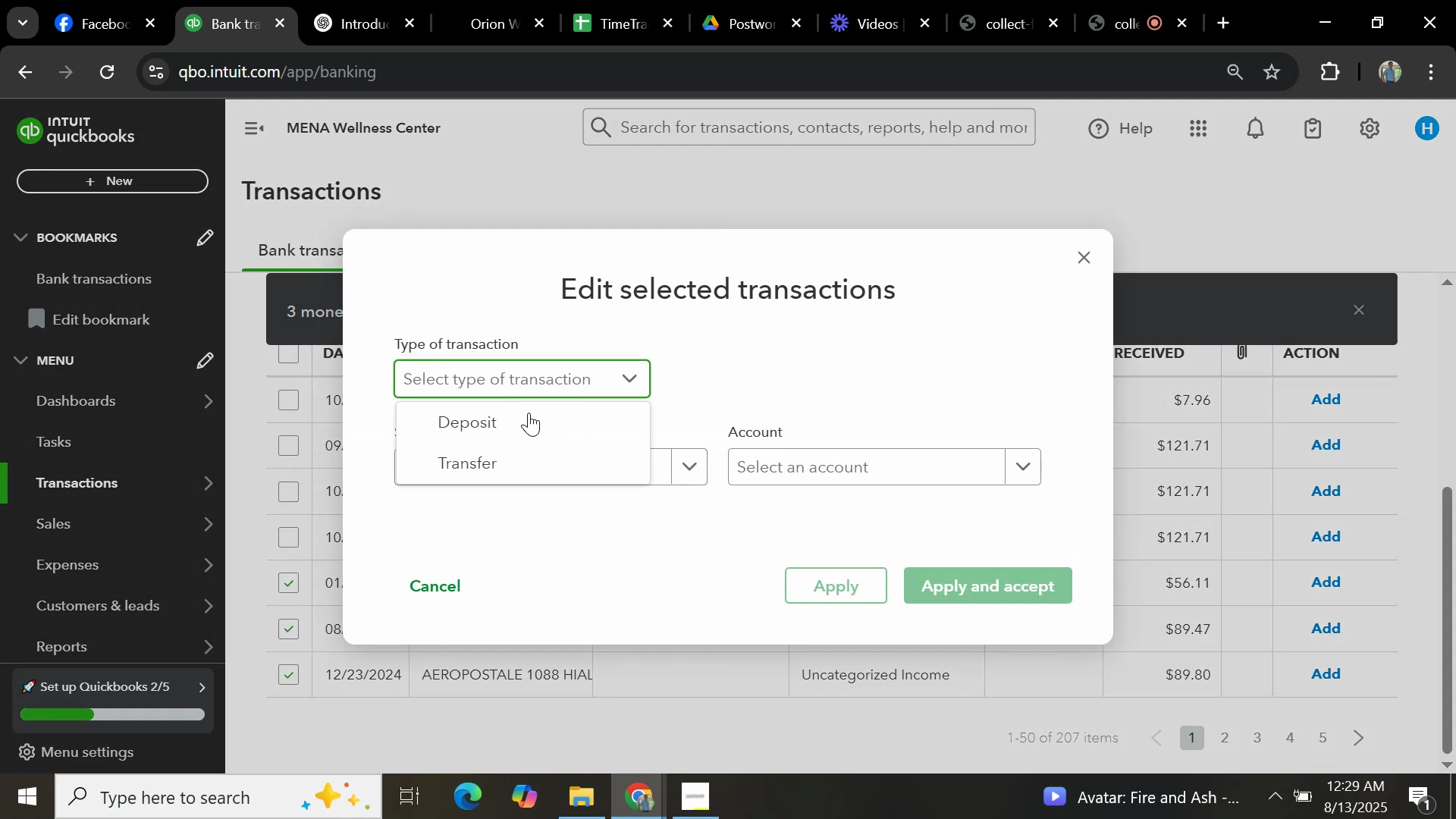 
left_click([526, 424])
 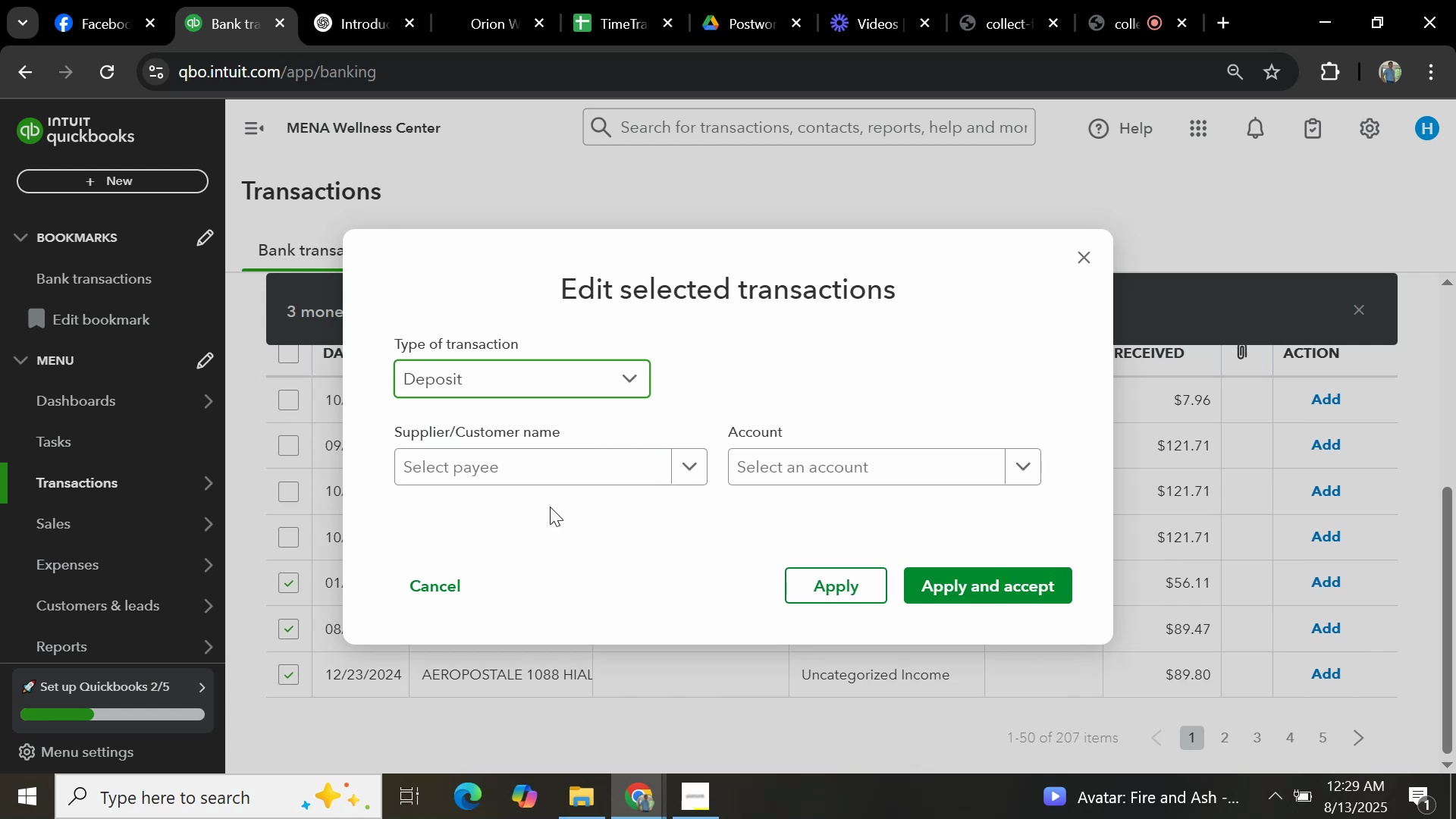 
left_click([543, 459])
 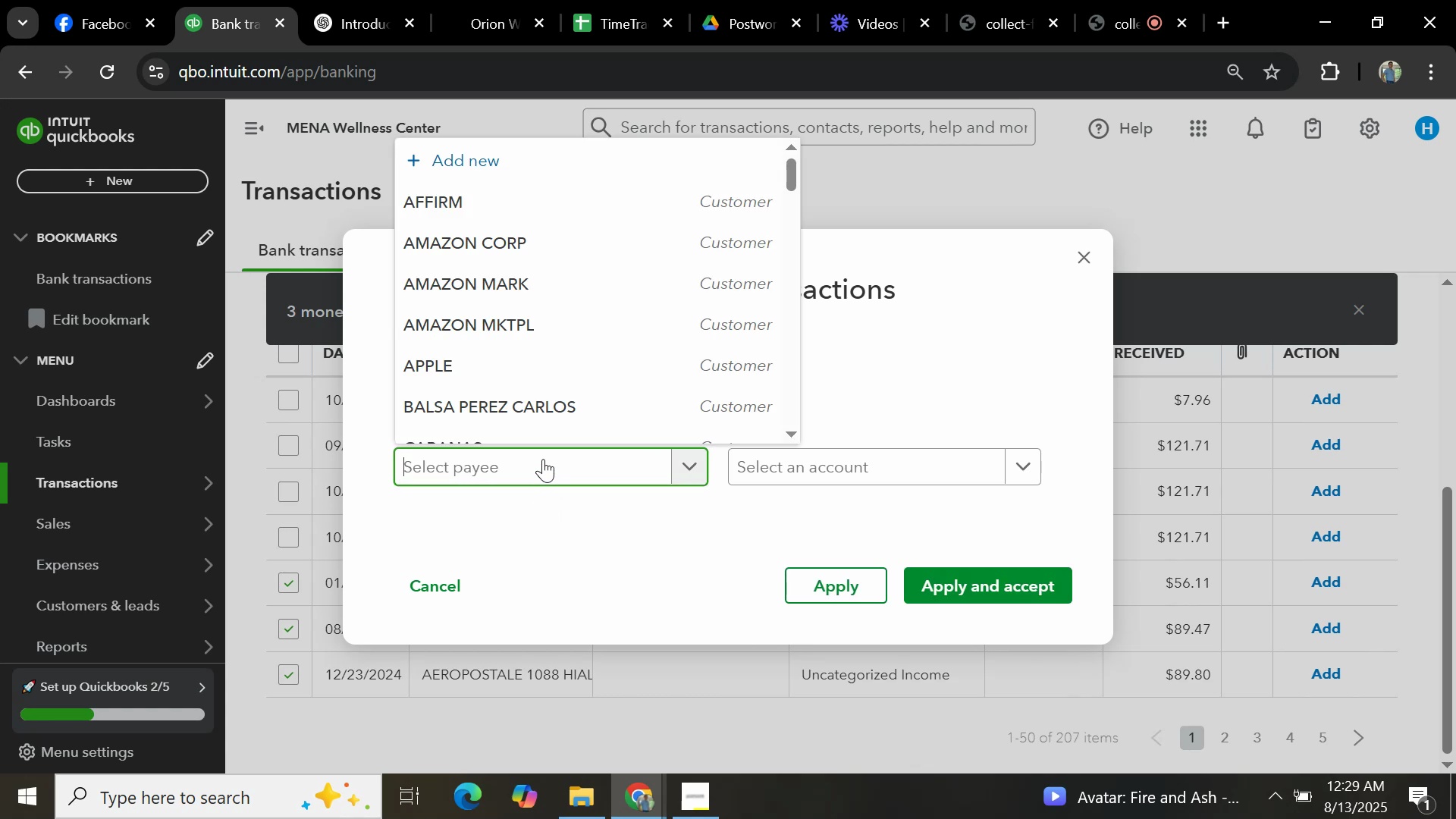 
type(AEROPOSTALE)
 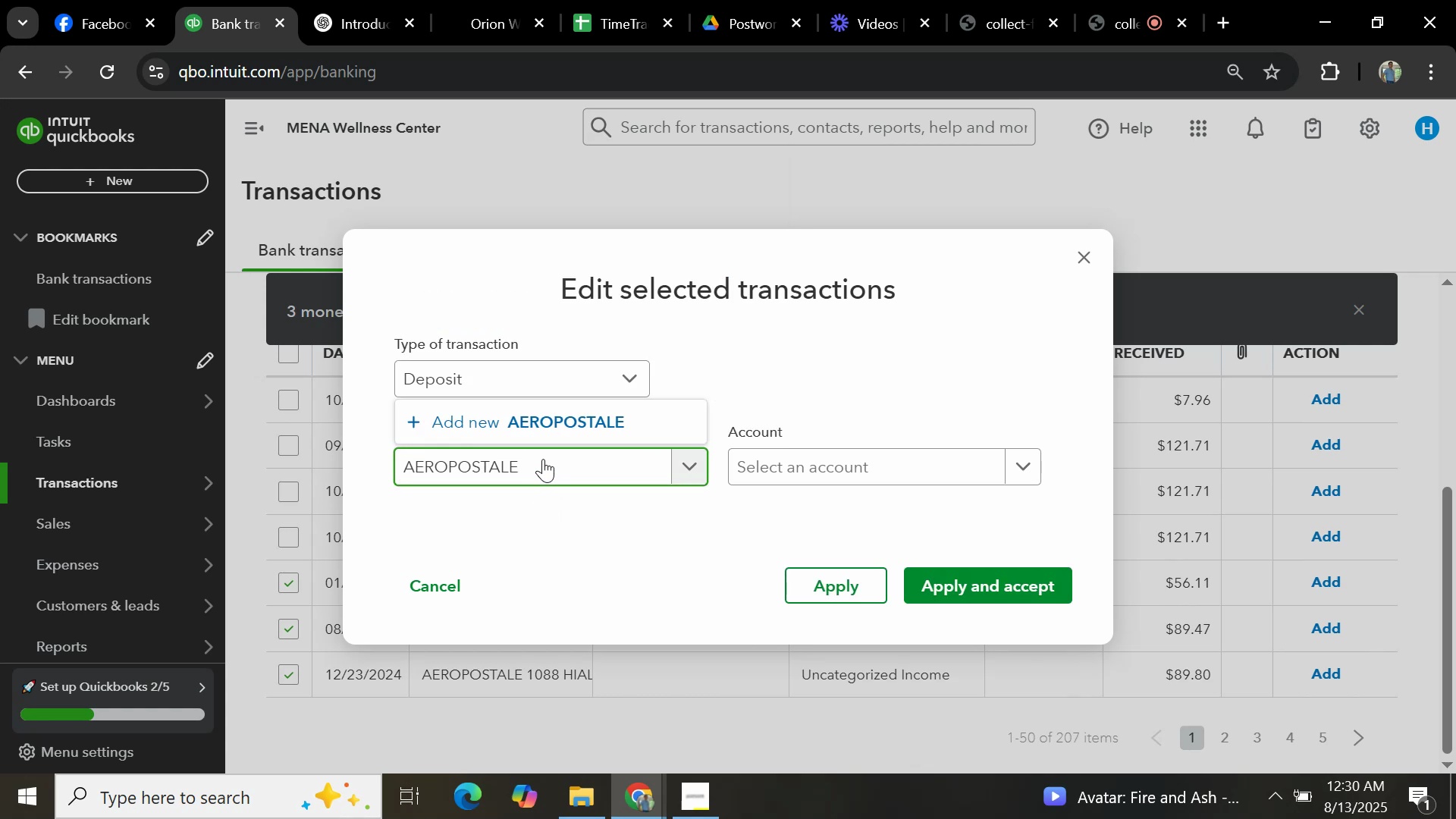 
left_click([565, 426])
 